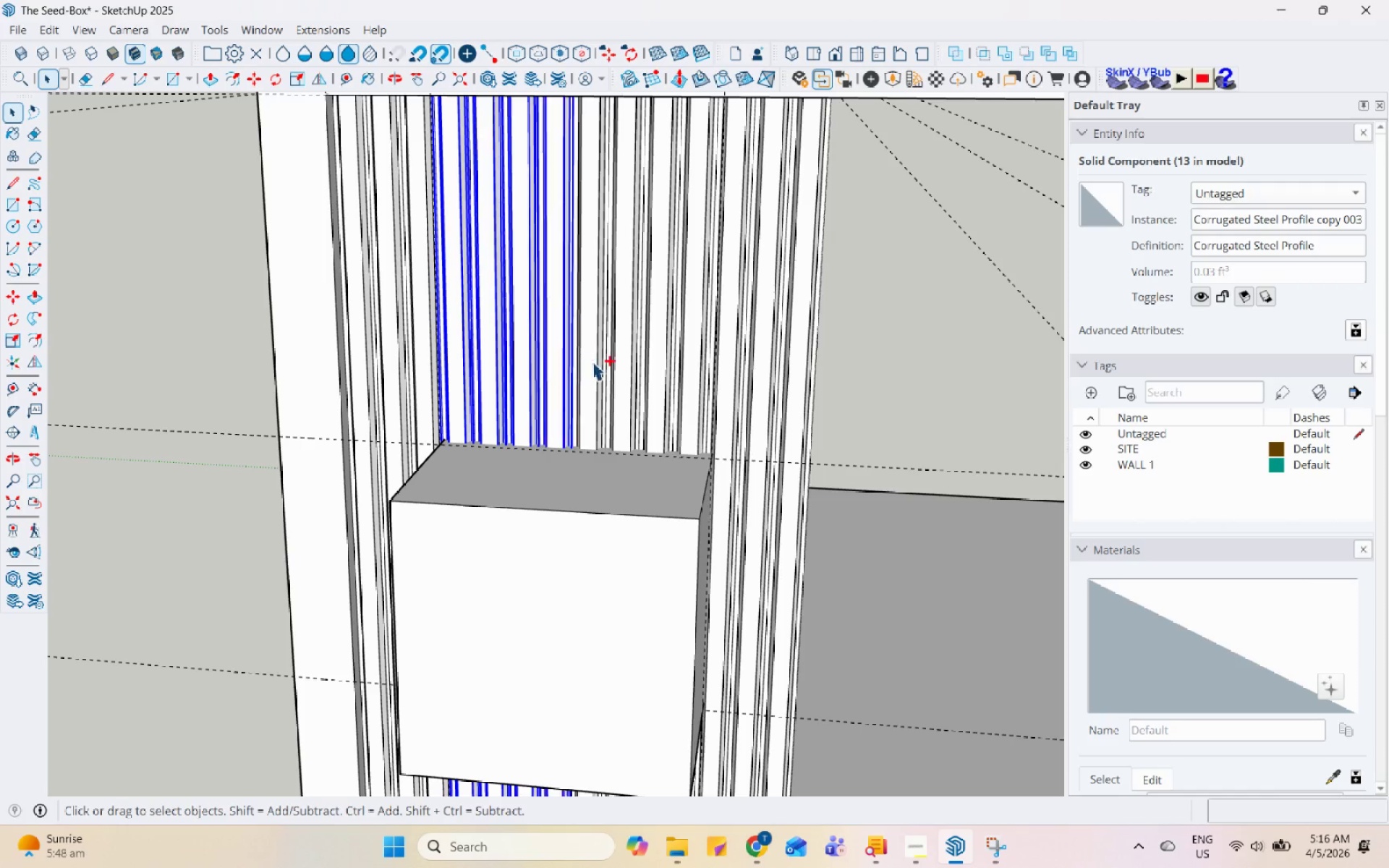 
triple_click([596, 361])
 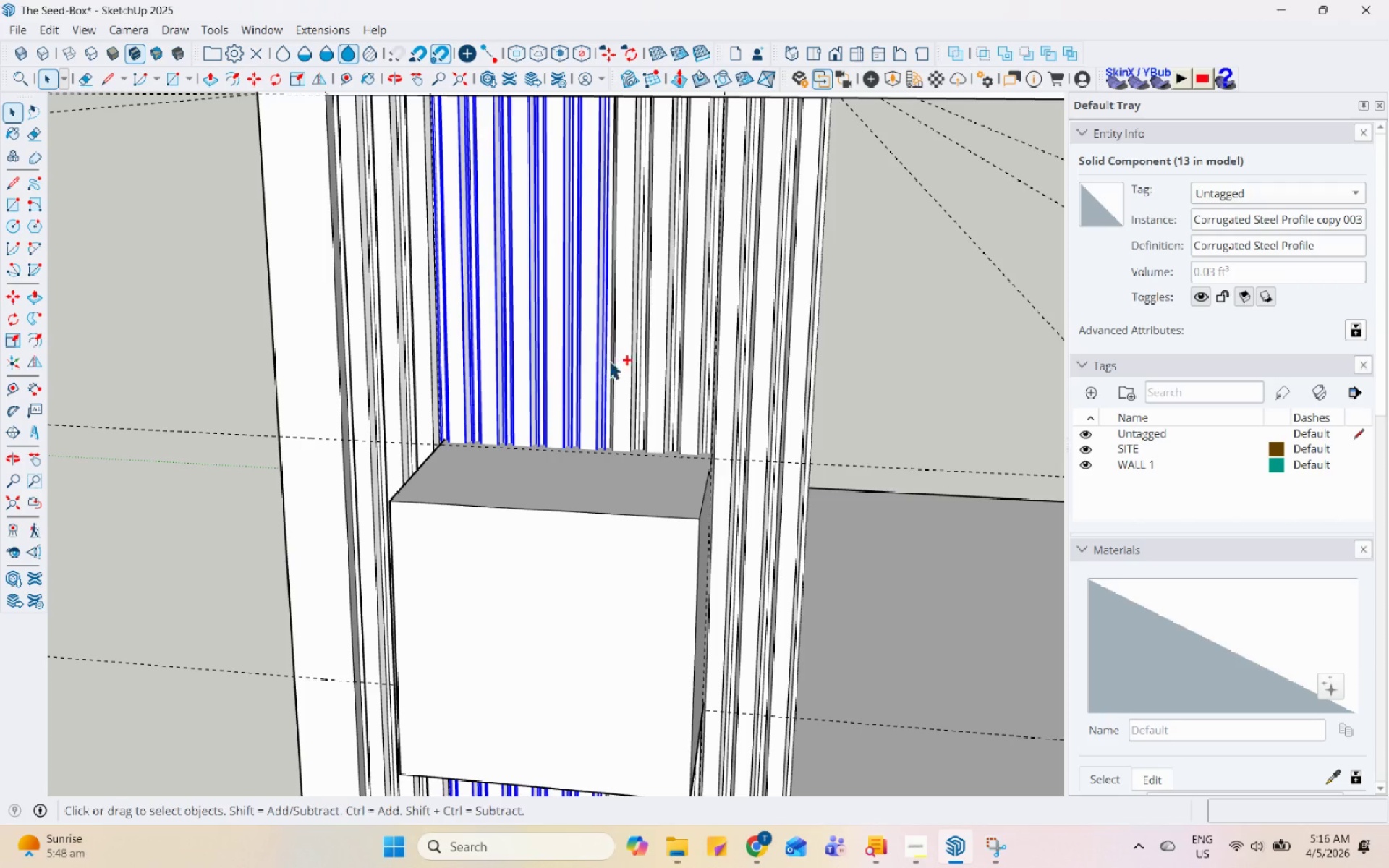 
hold_key(key=ControlLeft, duration=1.52)
triple_click([623, 359])
 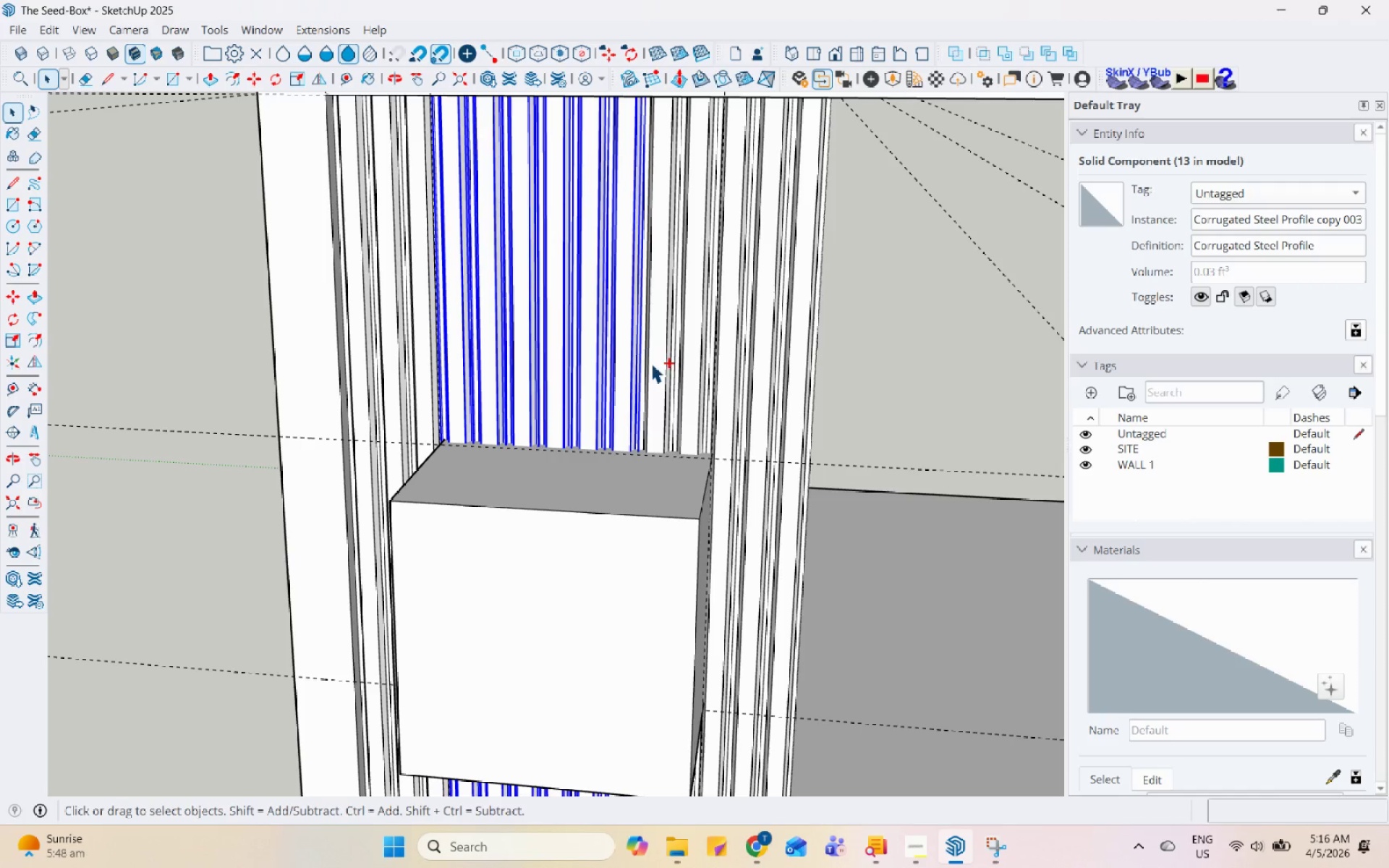 
triple_click([655, 363])
 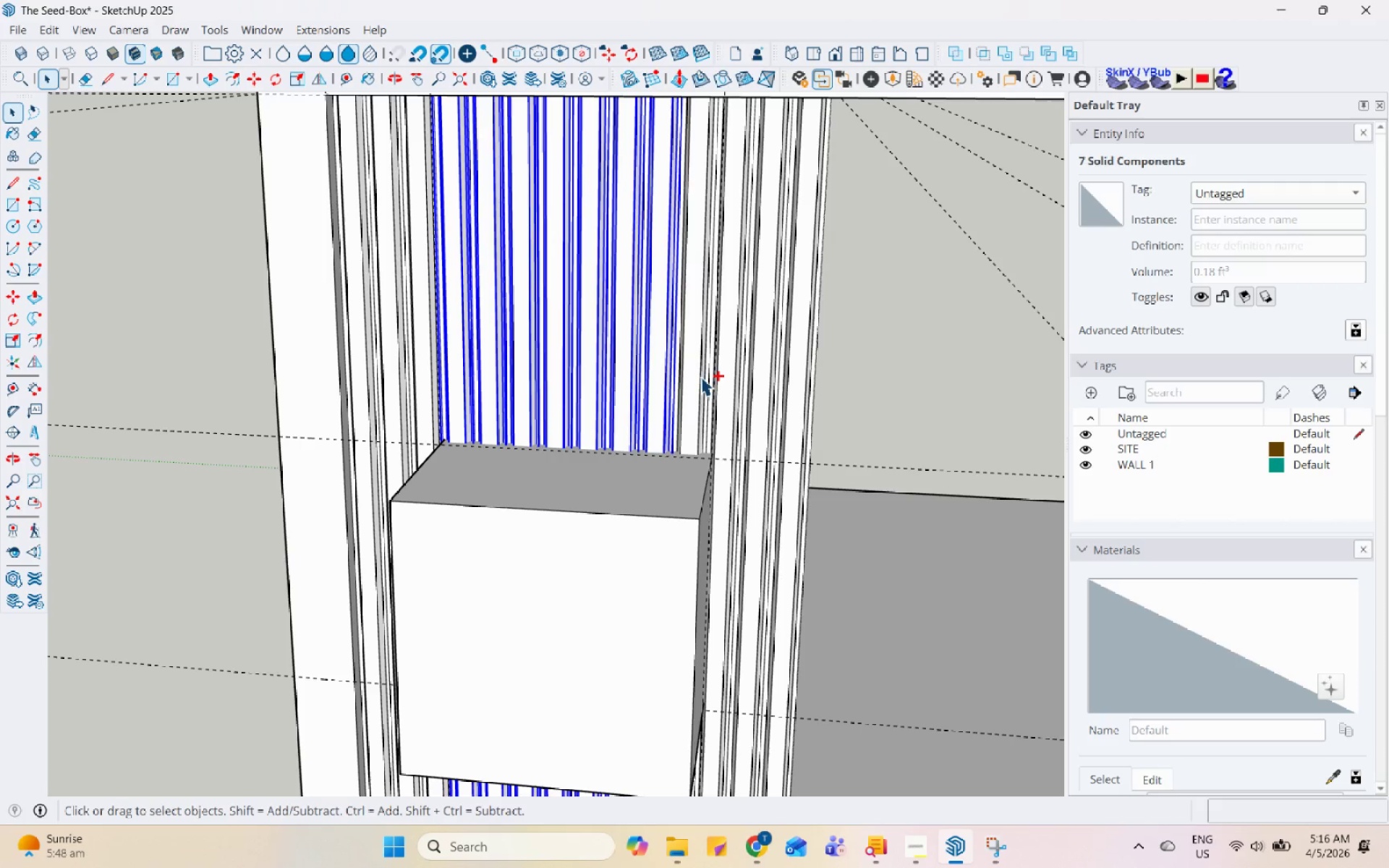 
hold_key(key=ControlLeft, duration=0.77)
left_click([700, 376])
 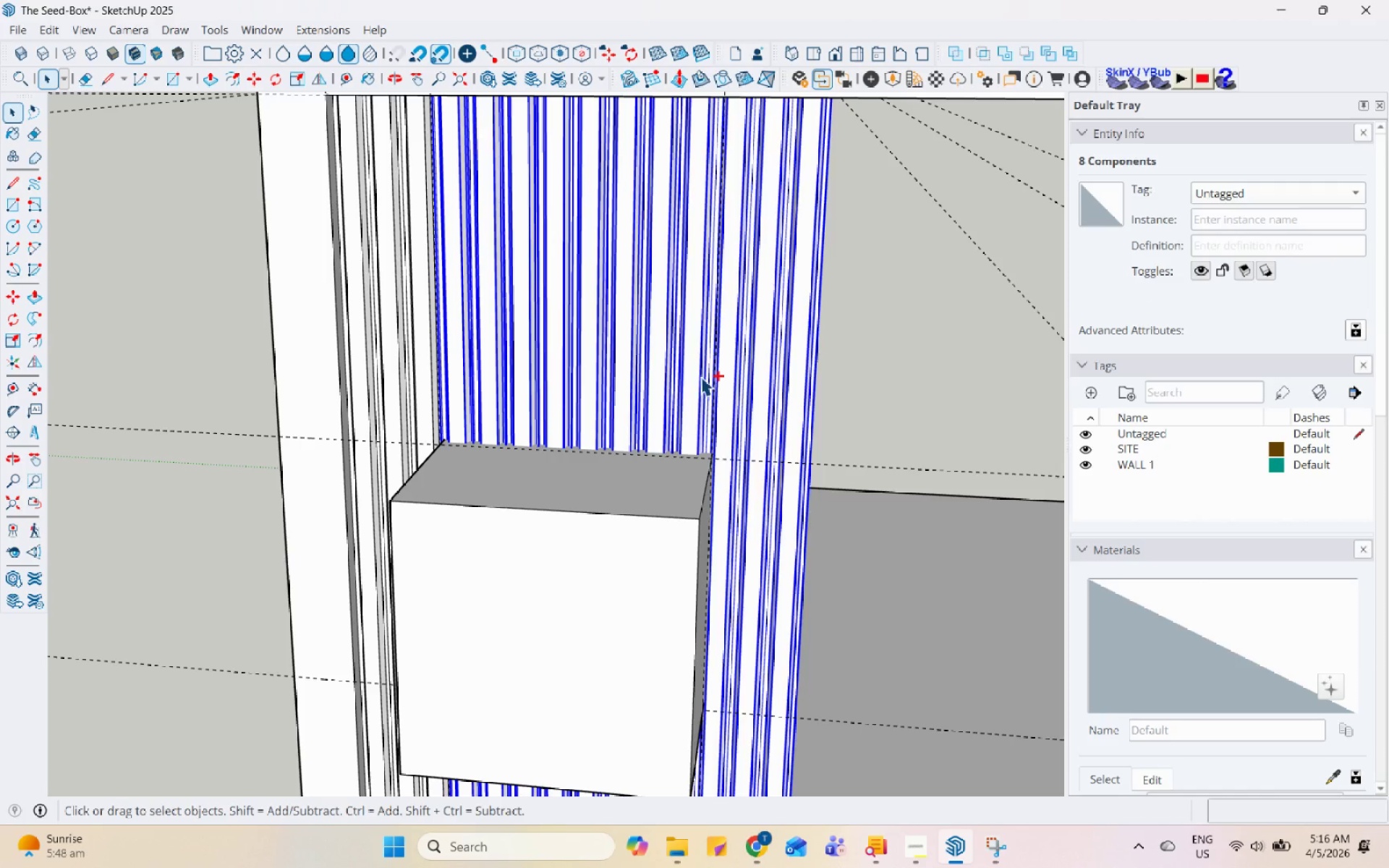 
hold_key(key=ControlLeft, duration=3.59)
left_click([760, 377])
 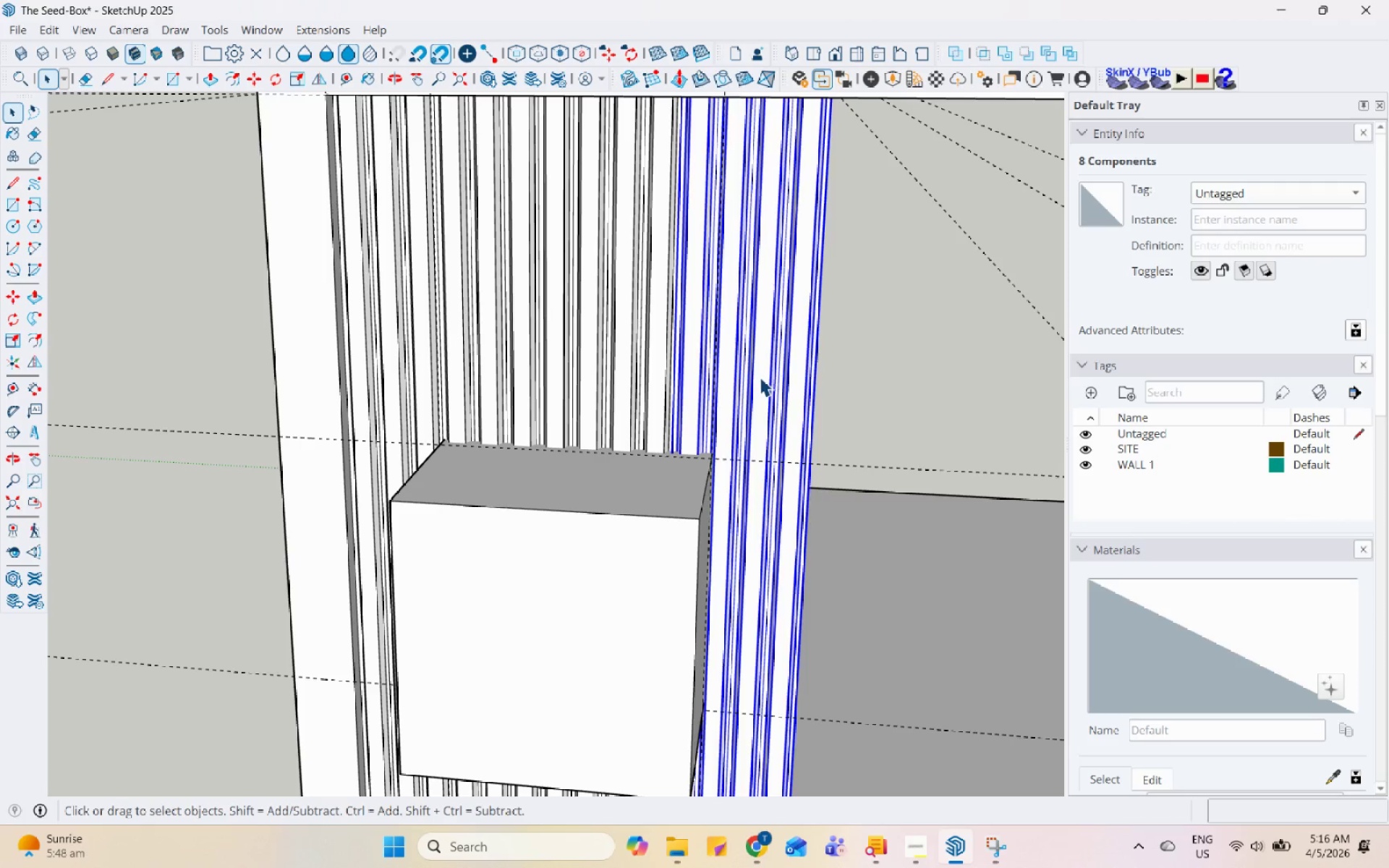 
right_click([760, 377])
 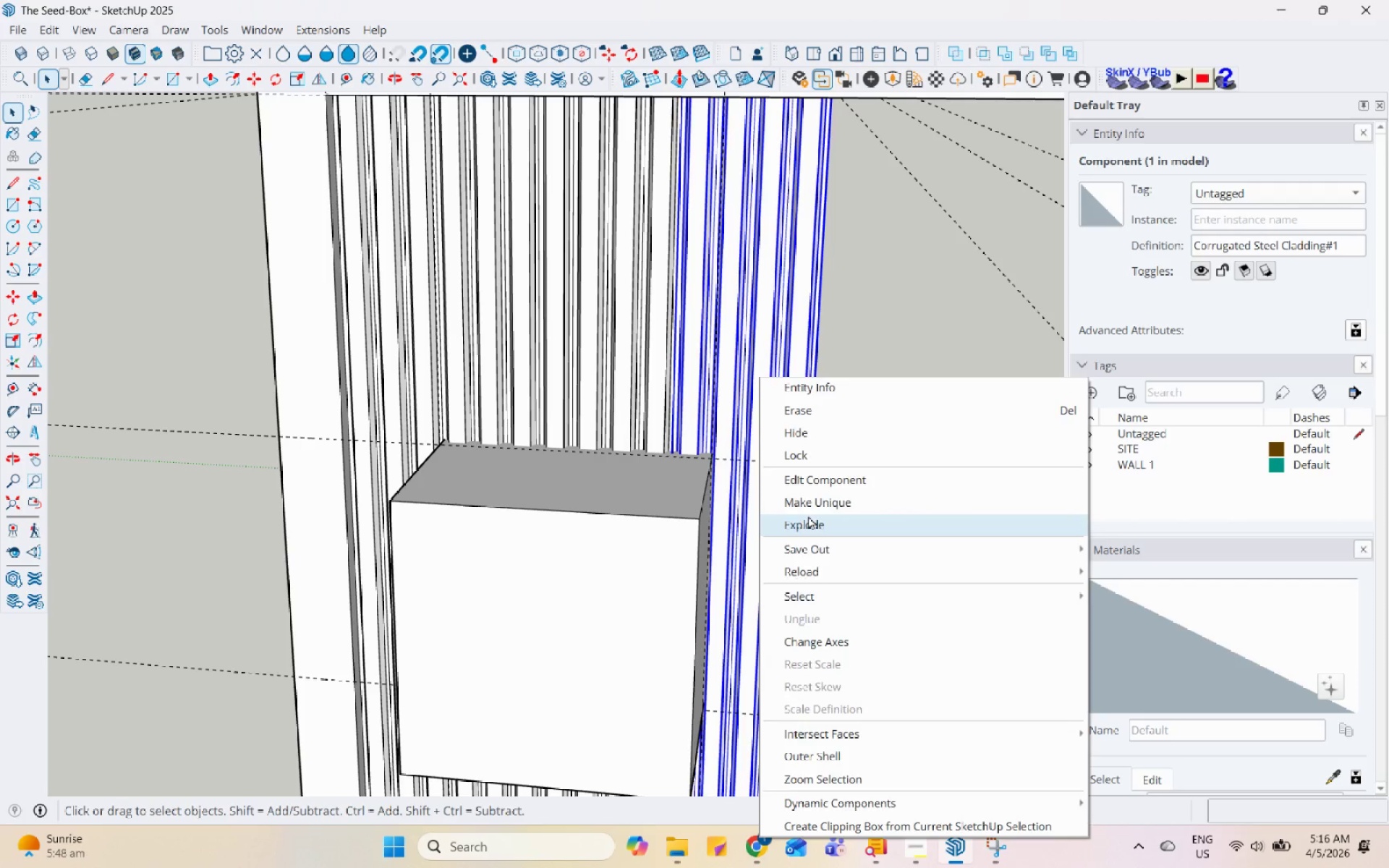 
double_click([713, 404])
 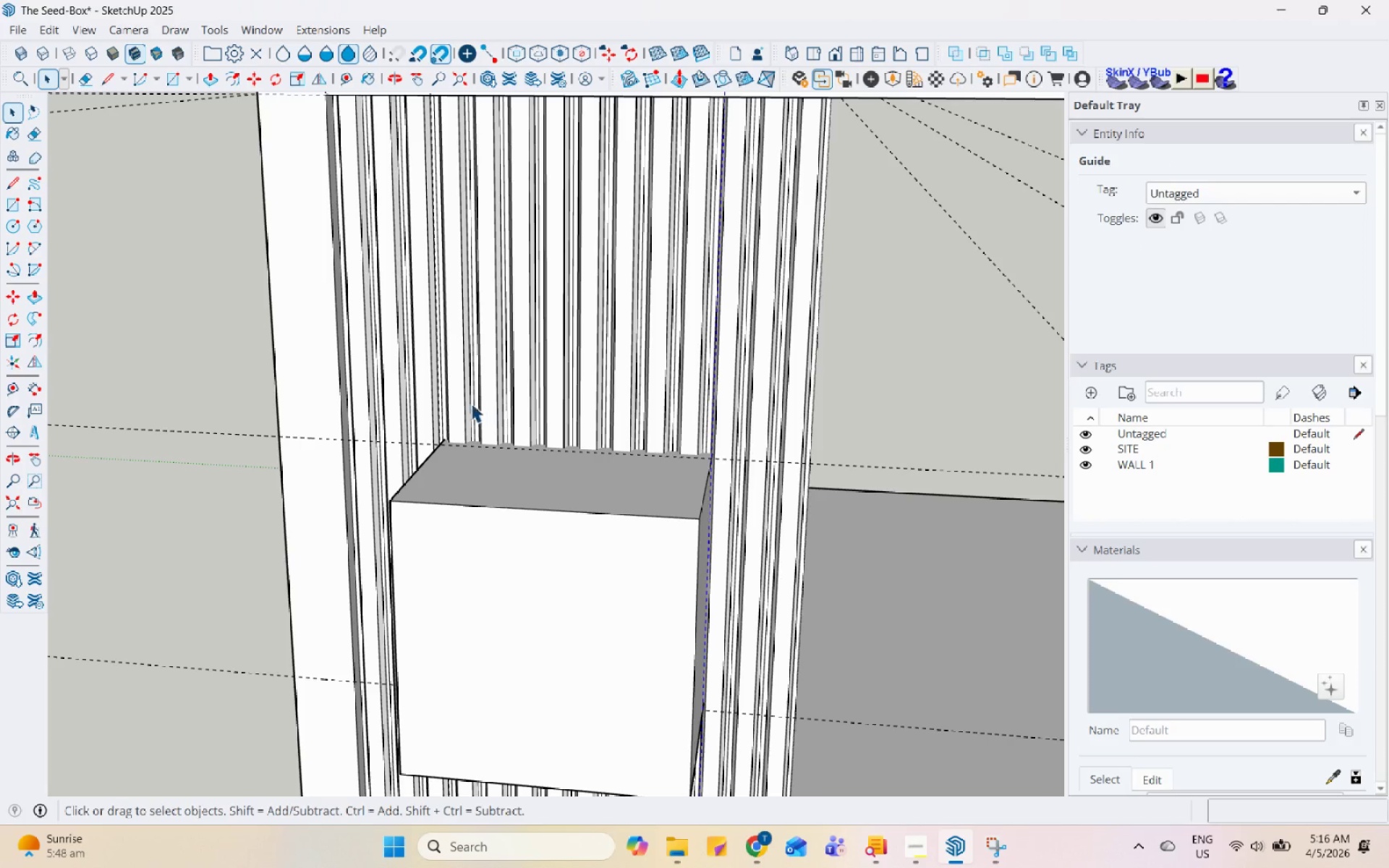 
left_click([466, 401])
 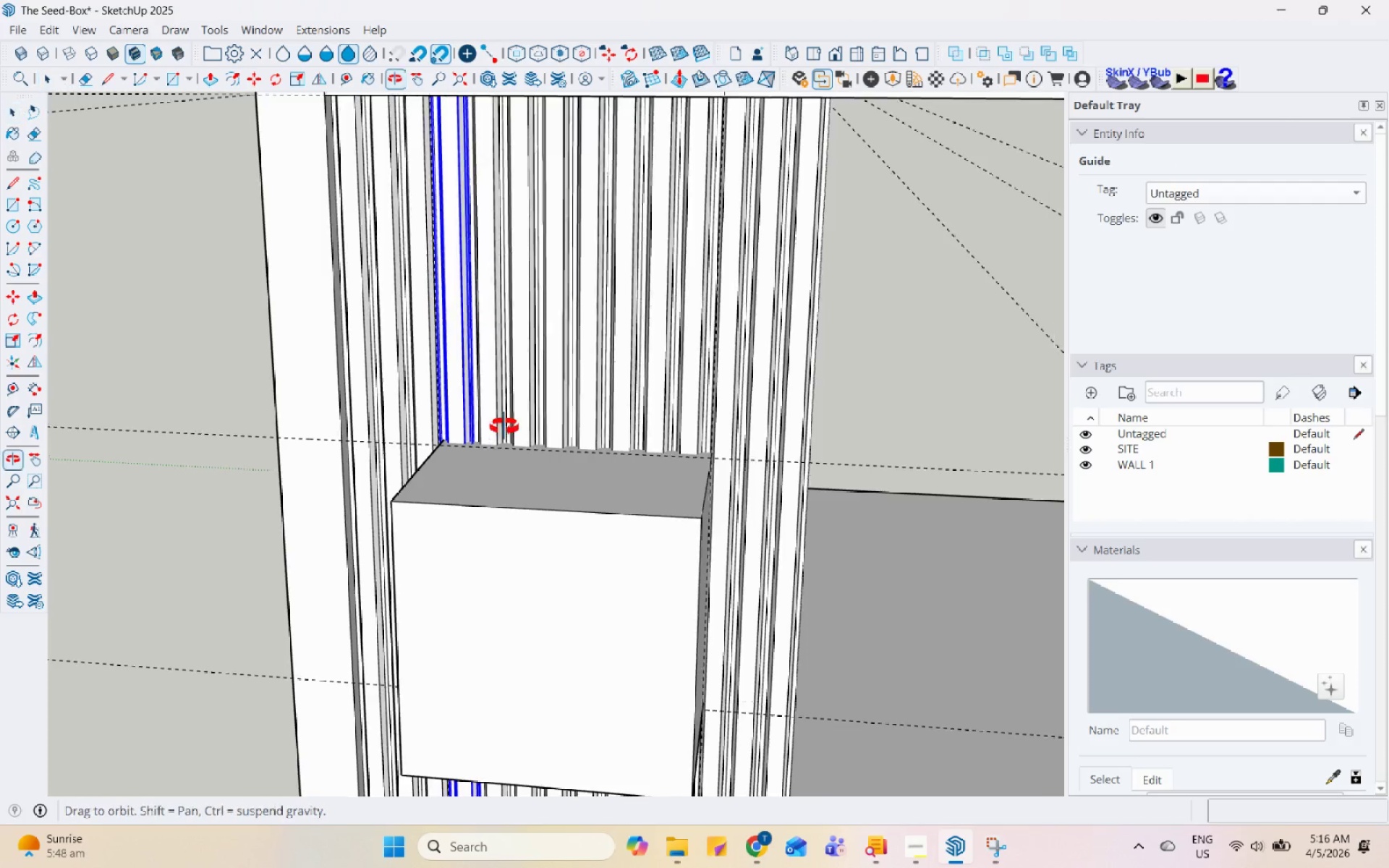 
hold_key(key=ControlLeft, duration=1.5)
left_click([477, 391])
 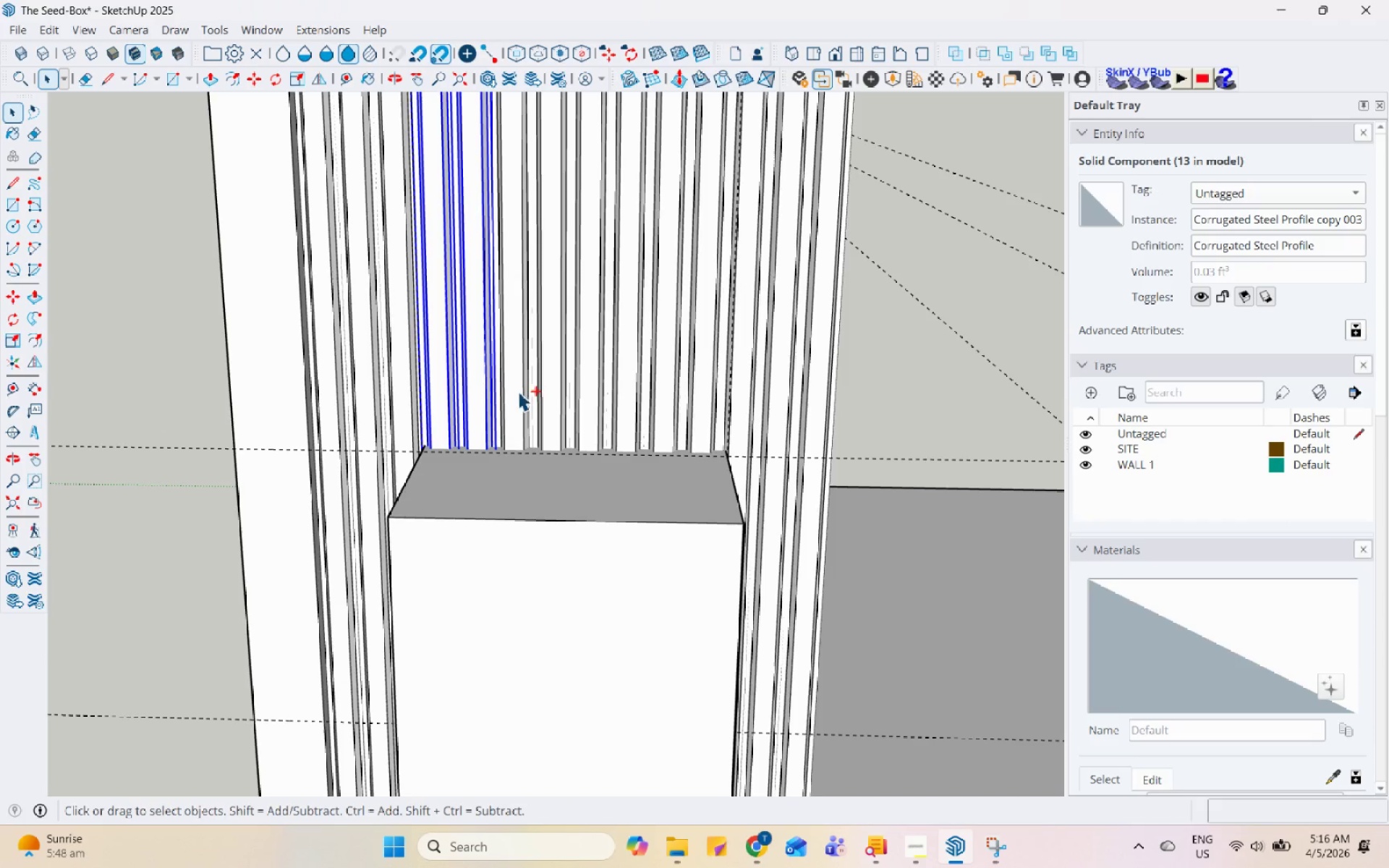 
scroll: coordinate [534, 425], scroll_direction: up, amount: 1.0
 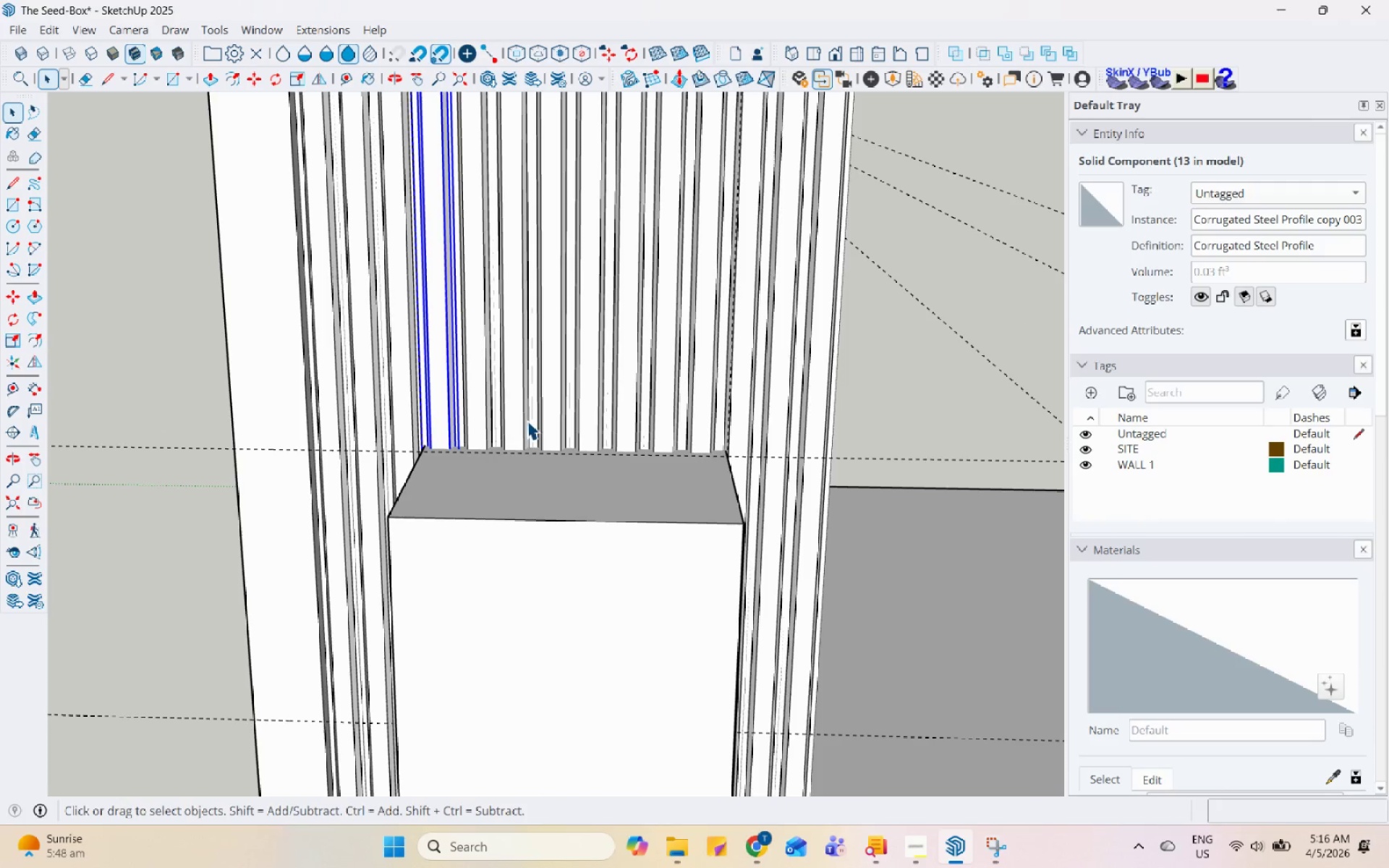 
double_click([521, 389])
 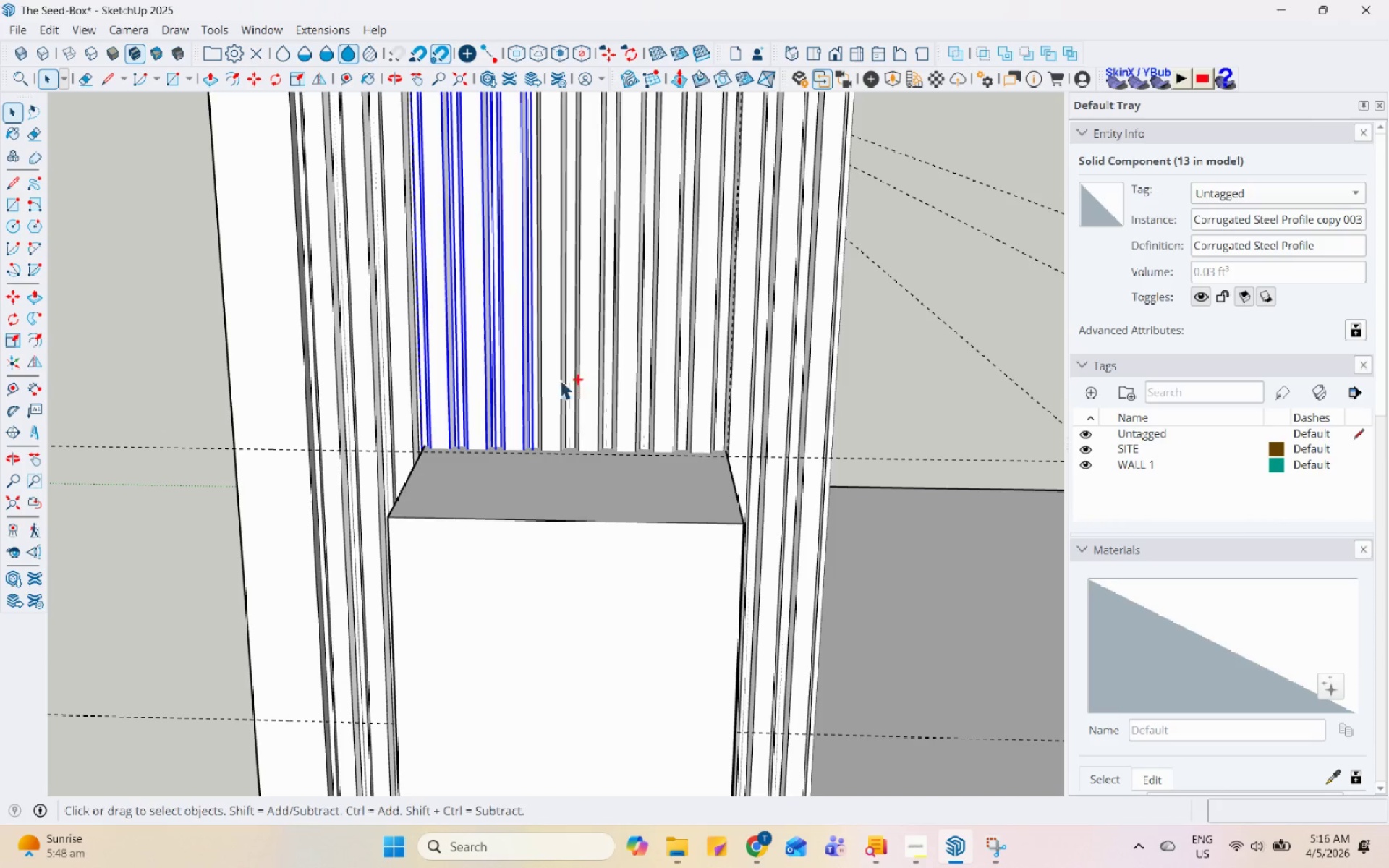 
left_click([546, 378])
 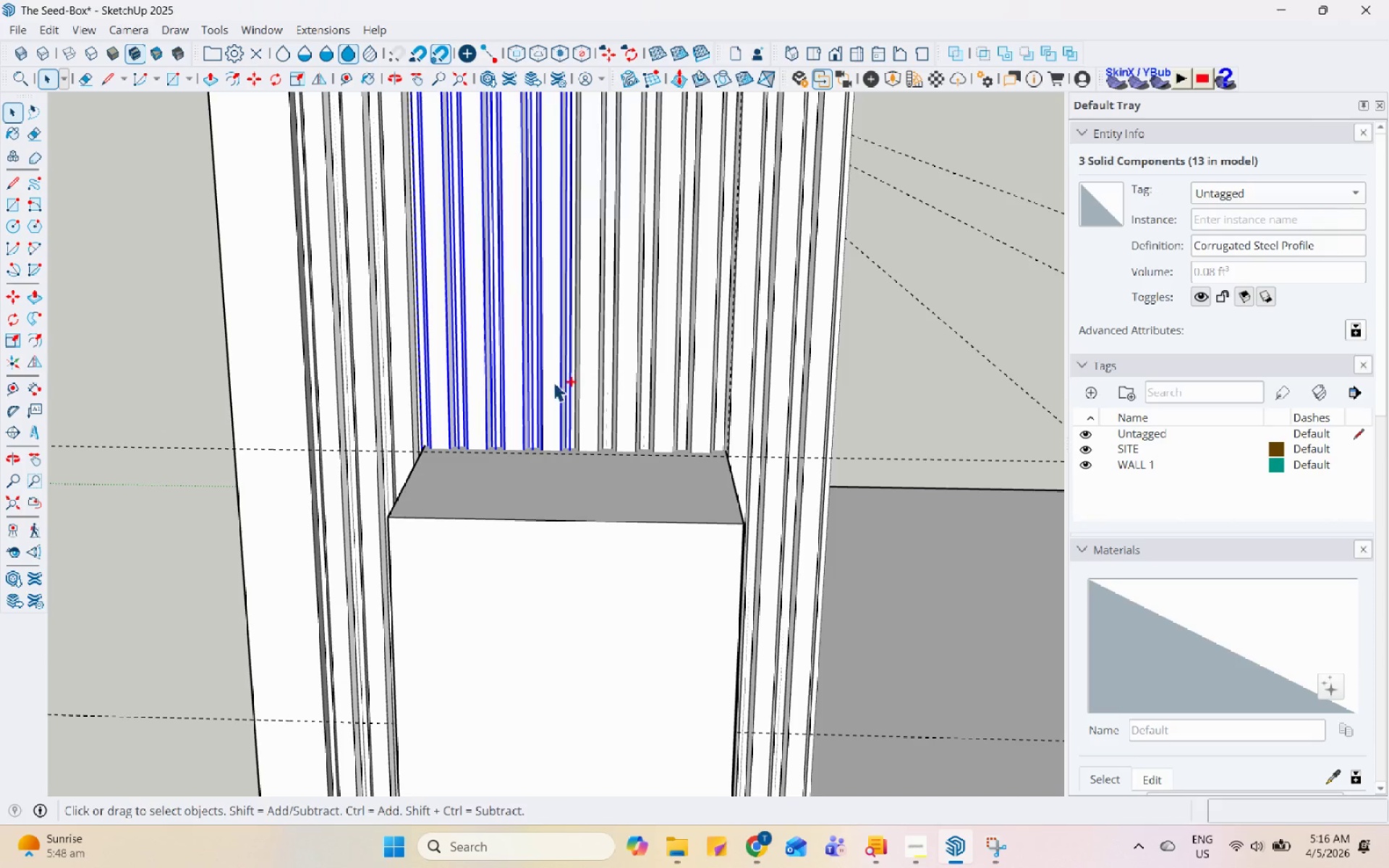 
hold_key(key=ControlLeft, duration=1.52)
left_click([603, 389])
 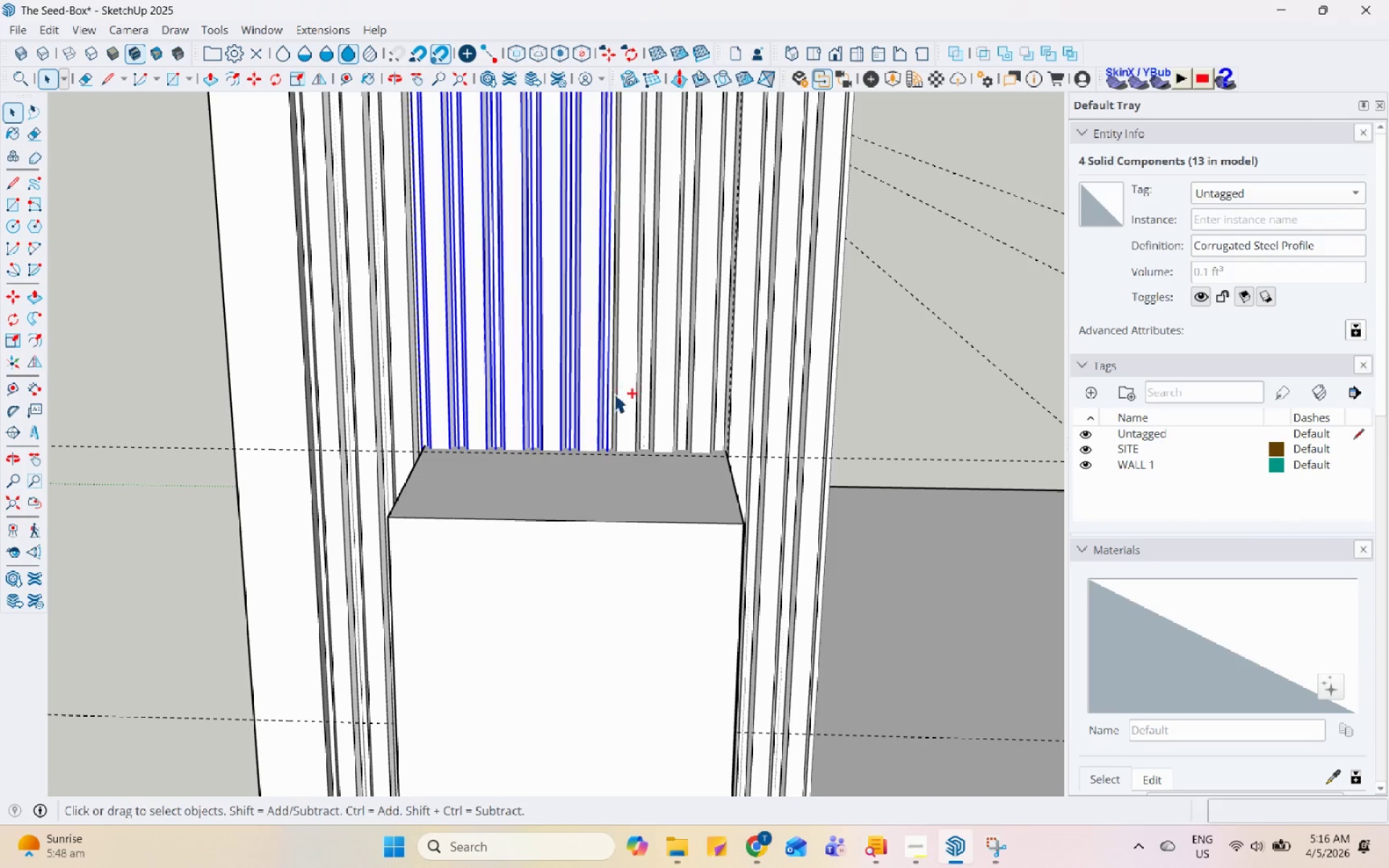 
double_click([624, 399])
 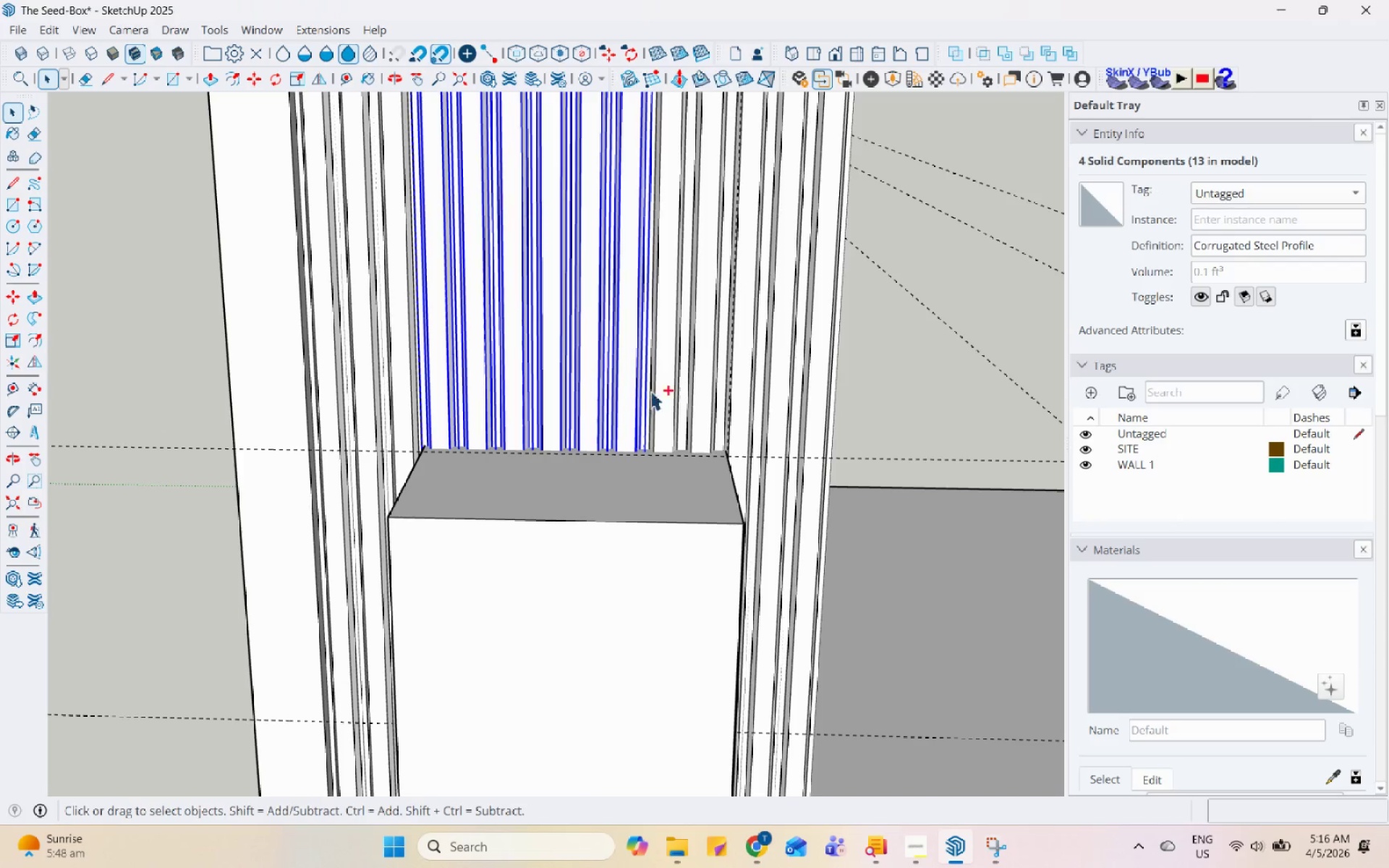 
hold_key(key=ControlLeft, duration=1.51)
left_click([662, 387])
 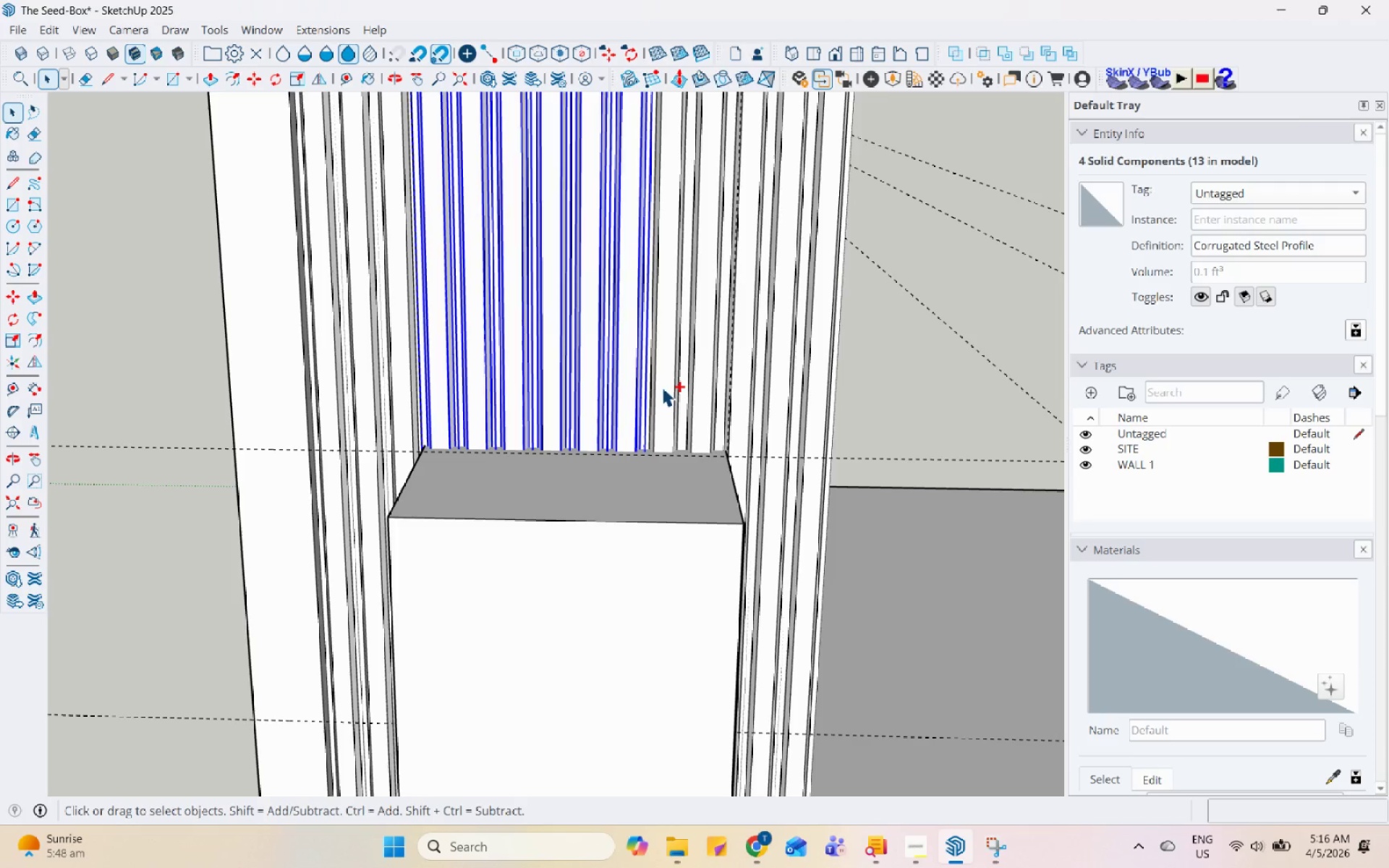 
left_click([702, 395])
 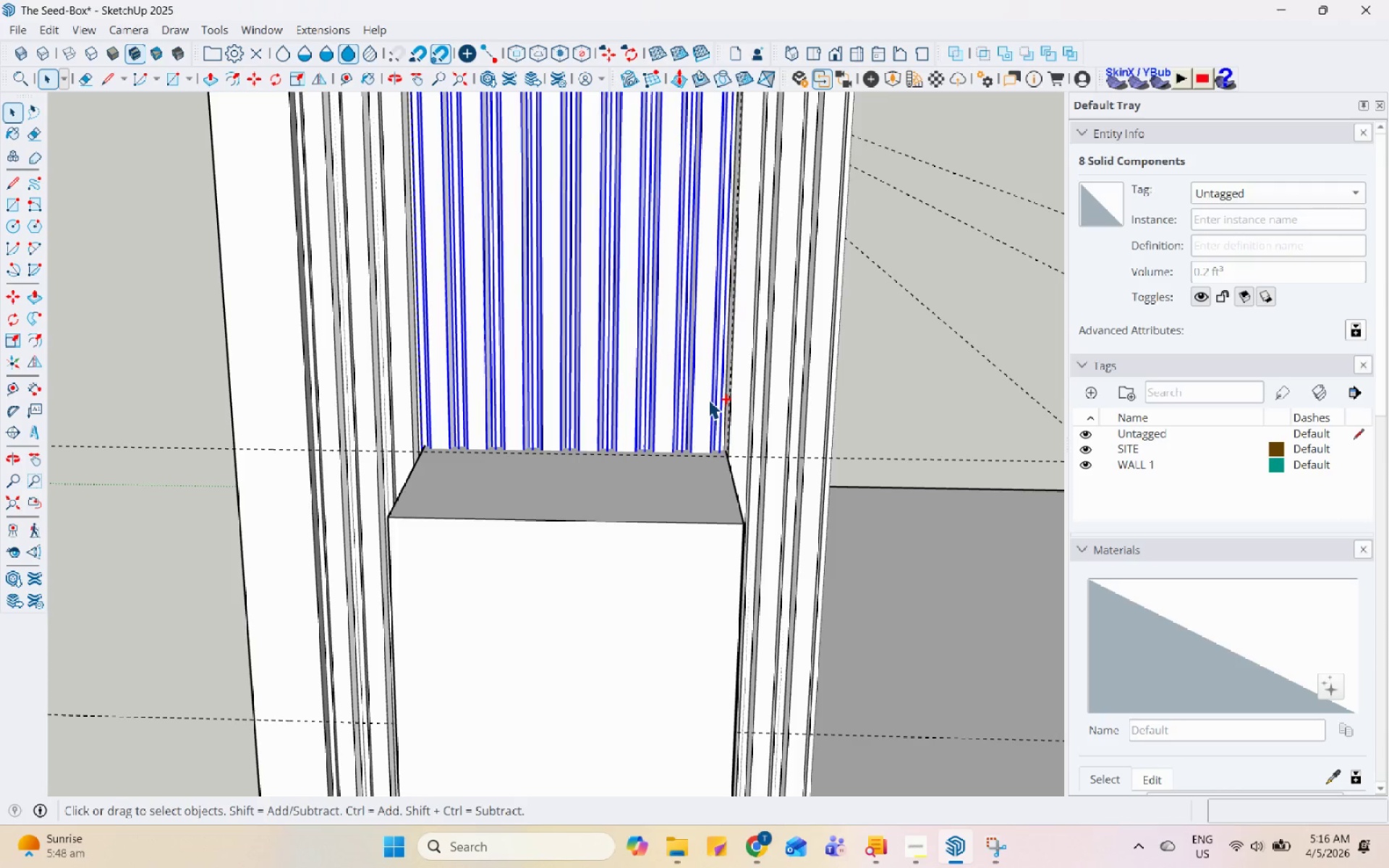 
hold_key(key=ControlLeft, duration=0.89)
 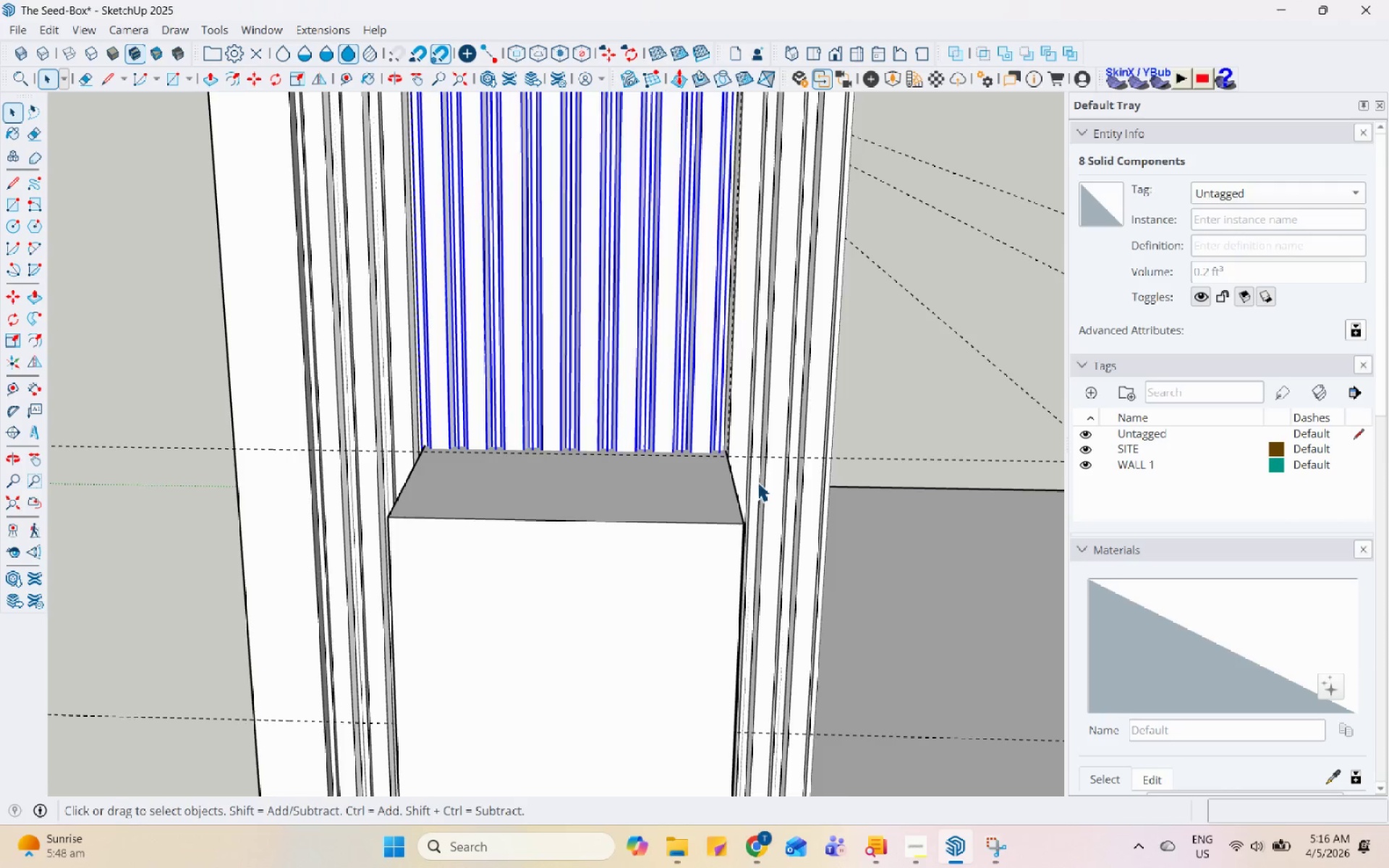 
scroll: coordinate [756, 482], scroll_direction: up, amount: 4.0
 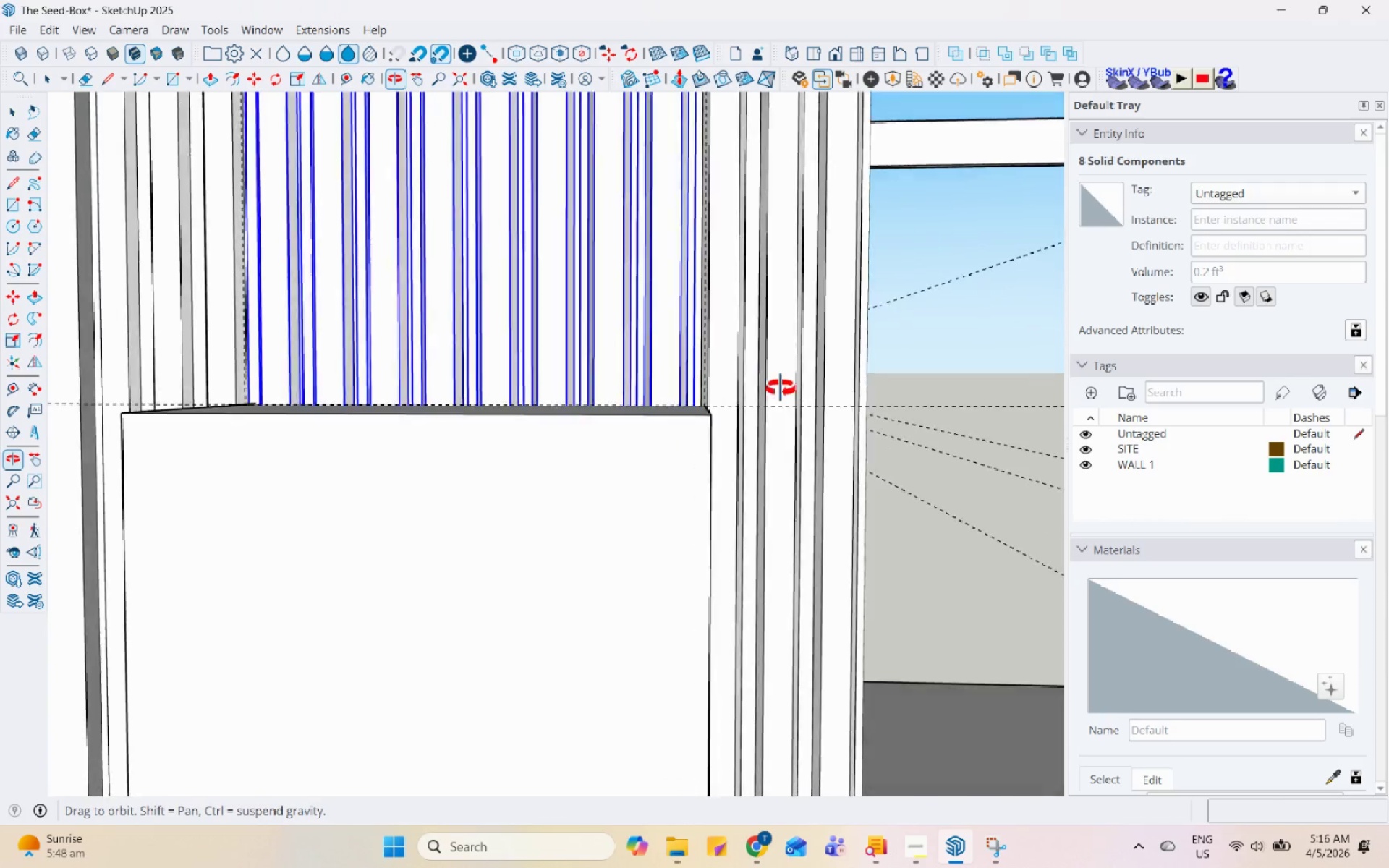 
scroll: coordinate [592, 437], scroll_direction: down, amount: 9.0
 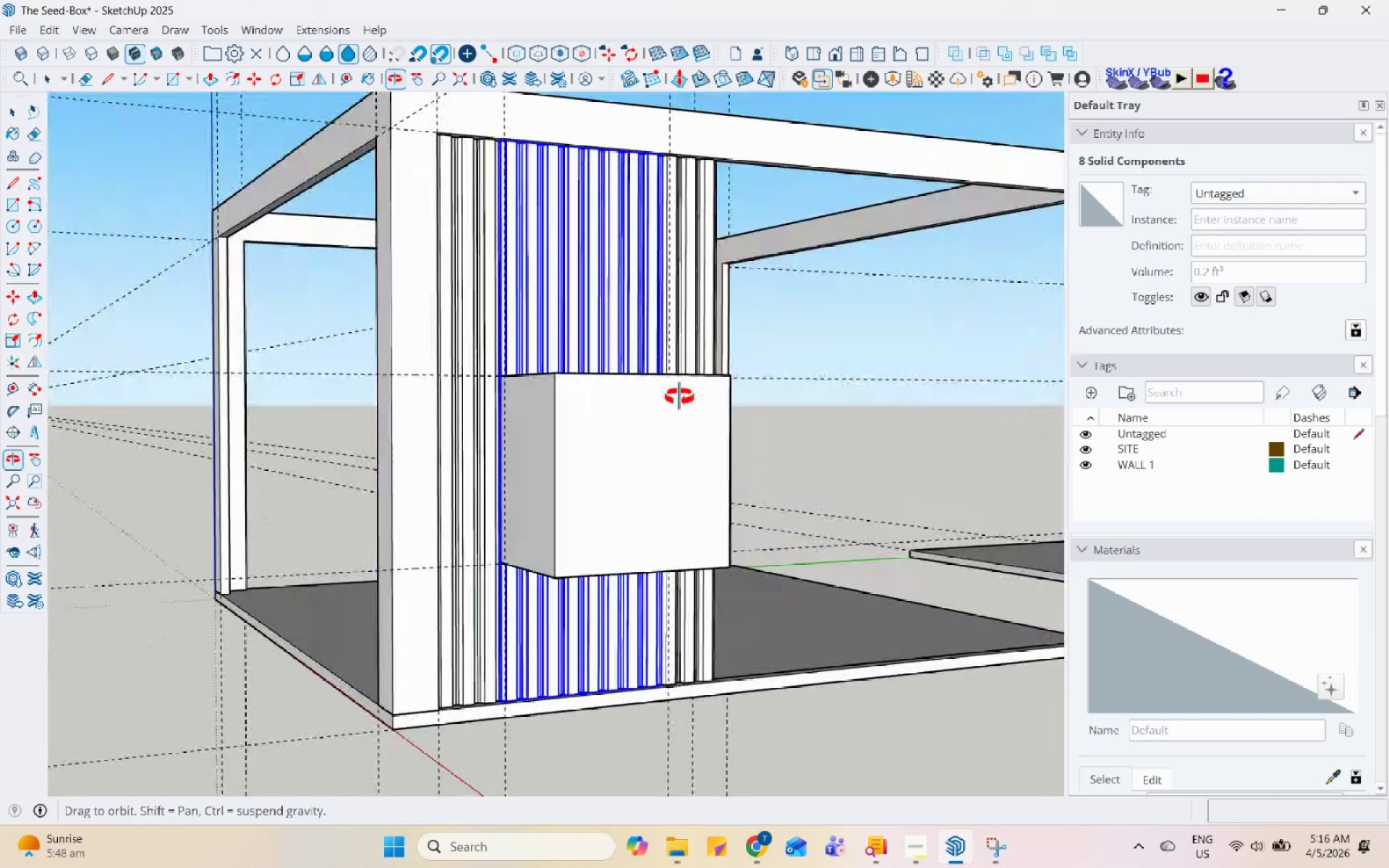 
scroll: coordinate [658, 412], scroll_direction: up, amount: 1.0
 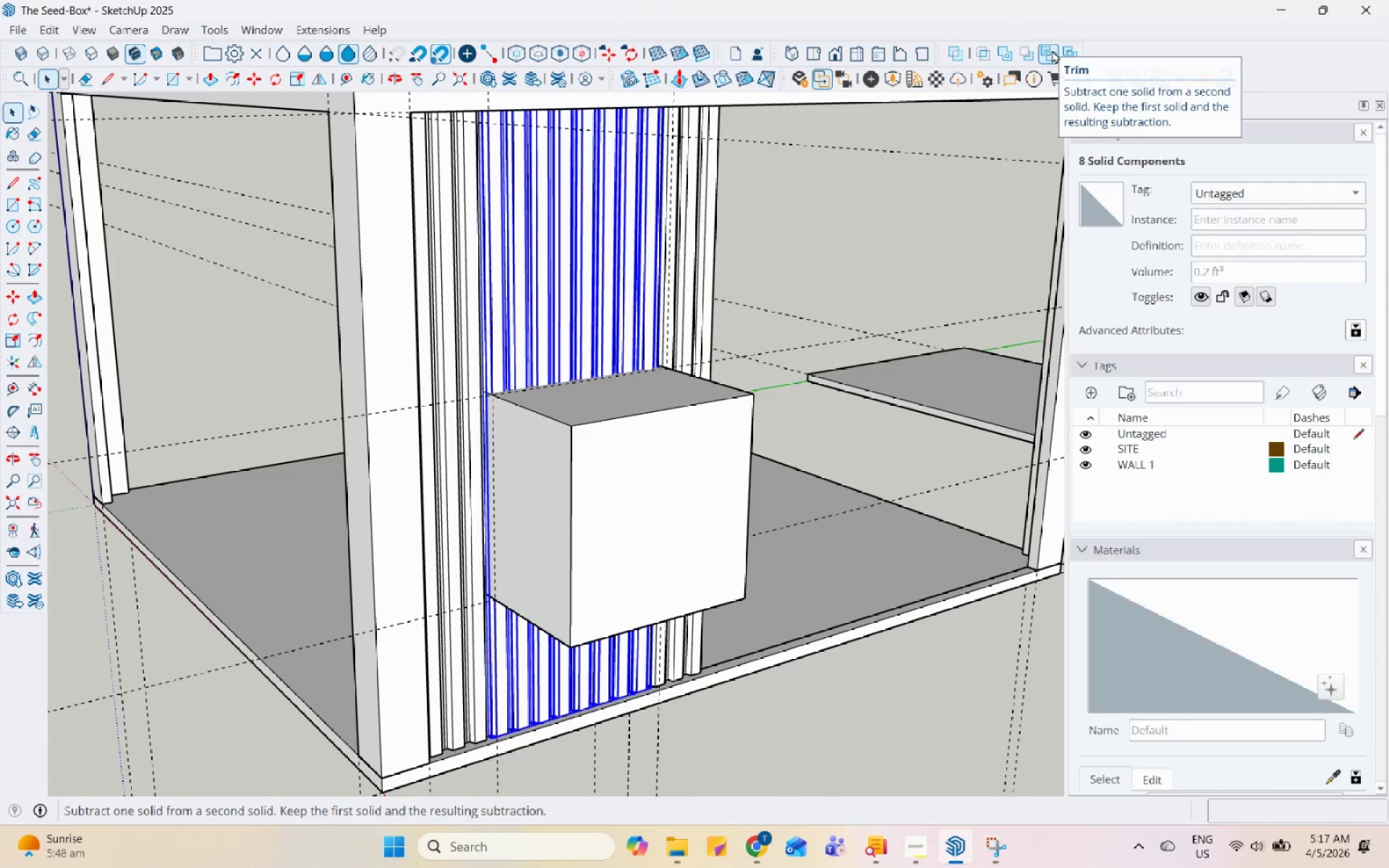 
wait(5.19)
 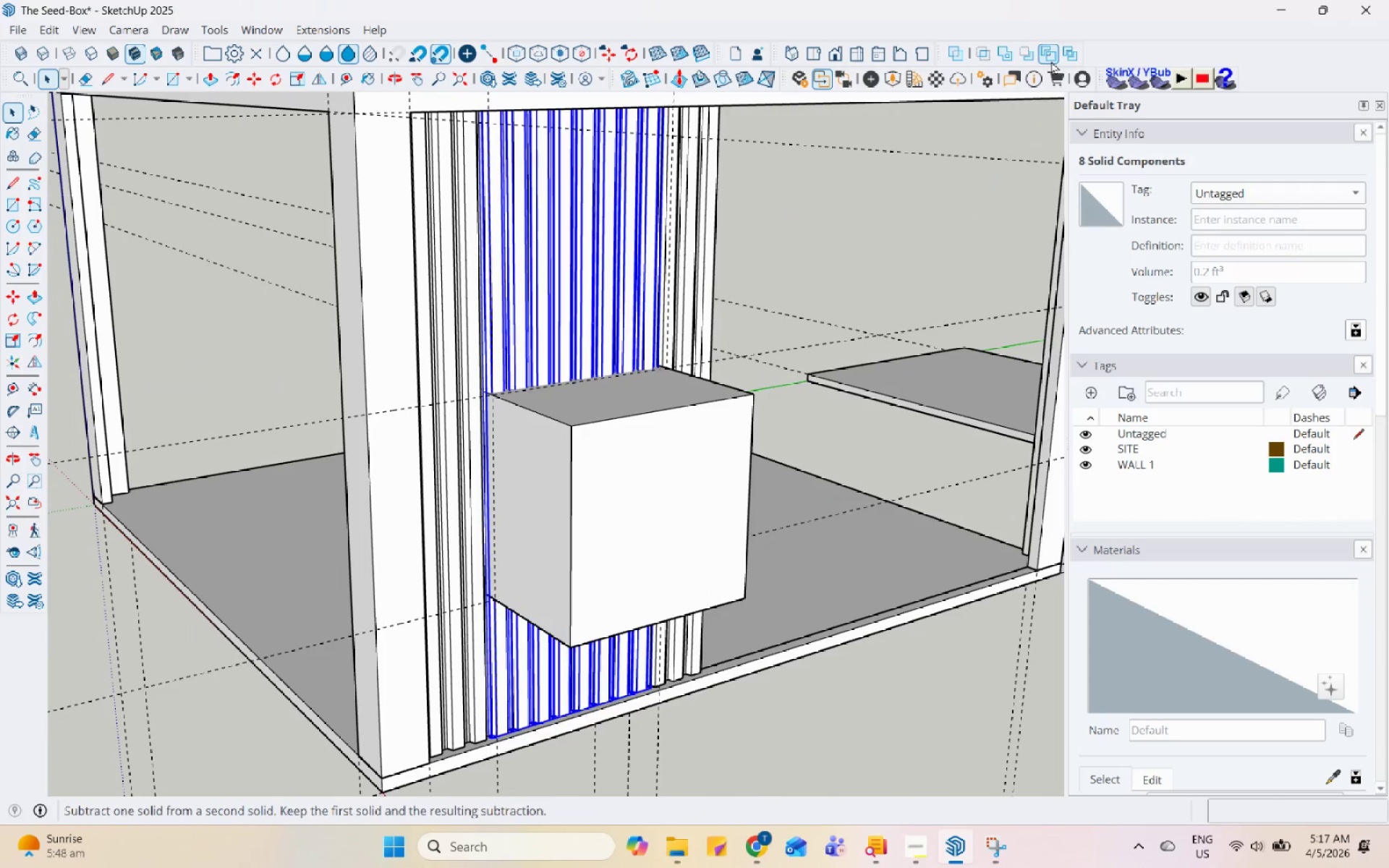 
left_click([1052, 50])
 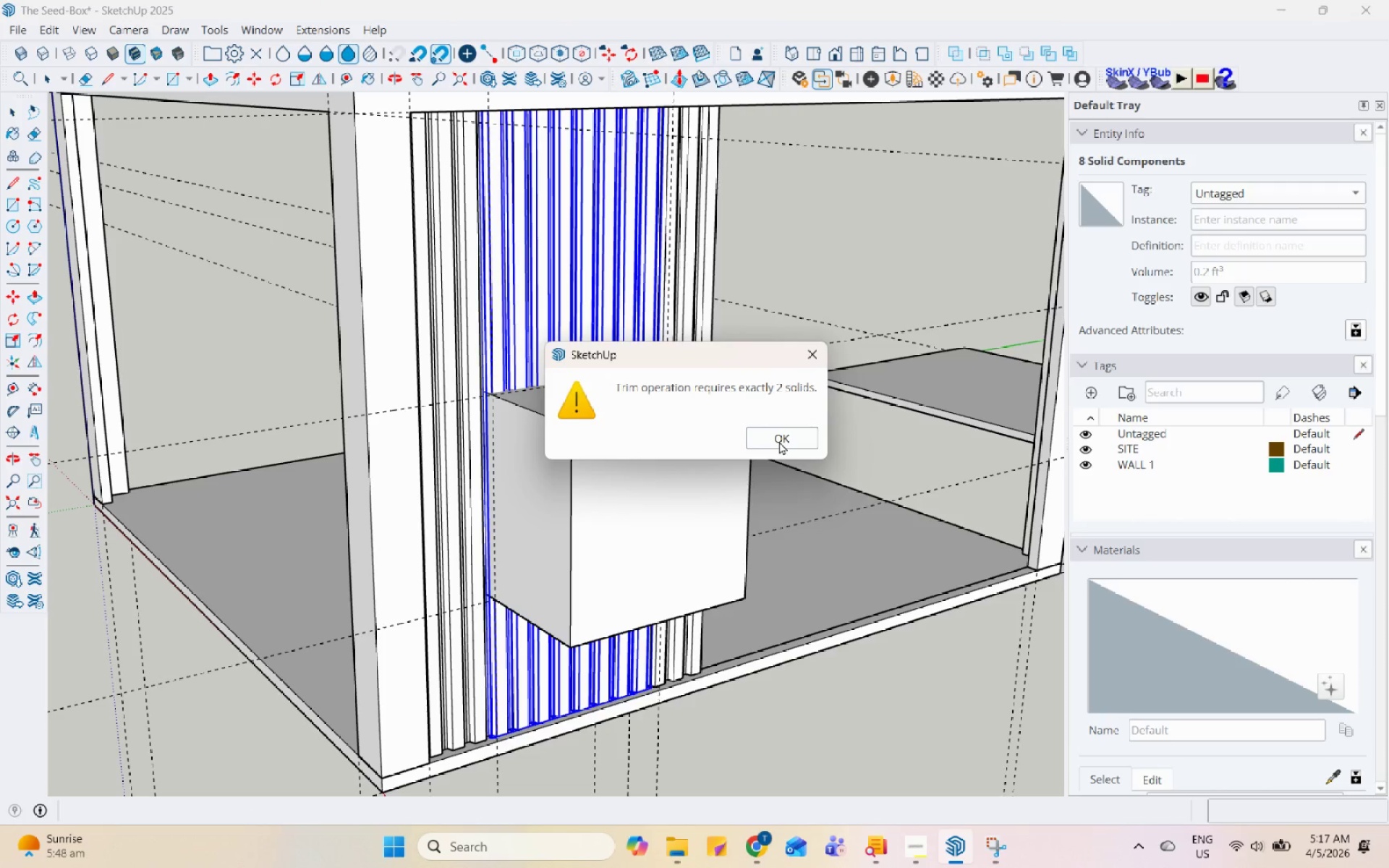 
left_click([779, 441])
 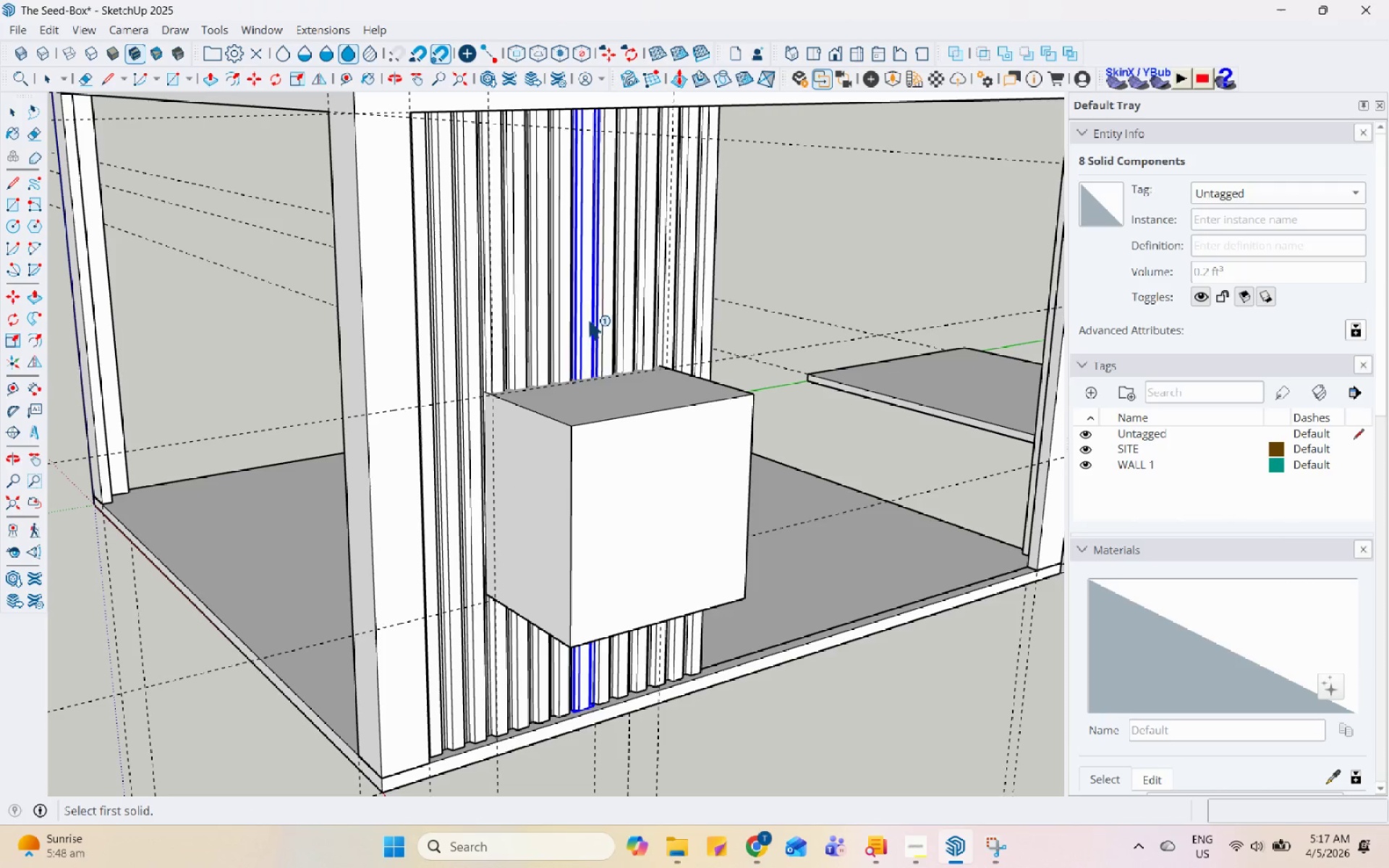 
key(Space)
 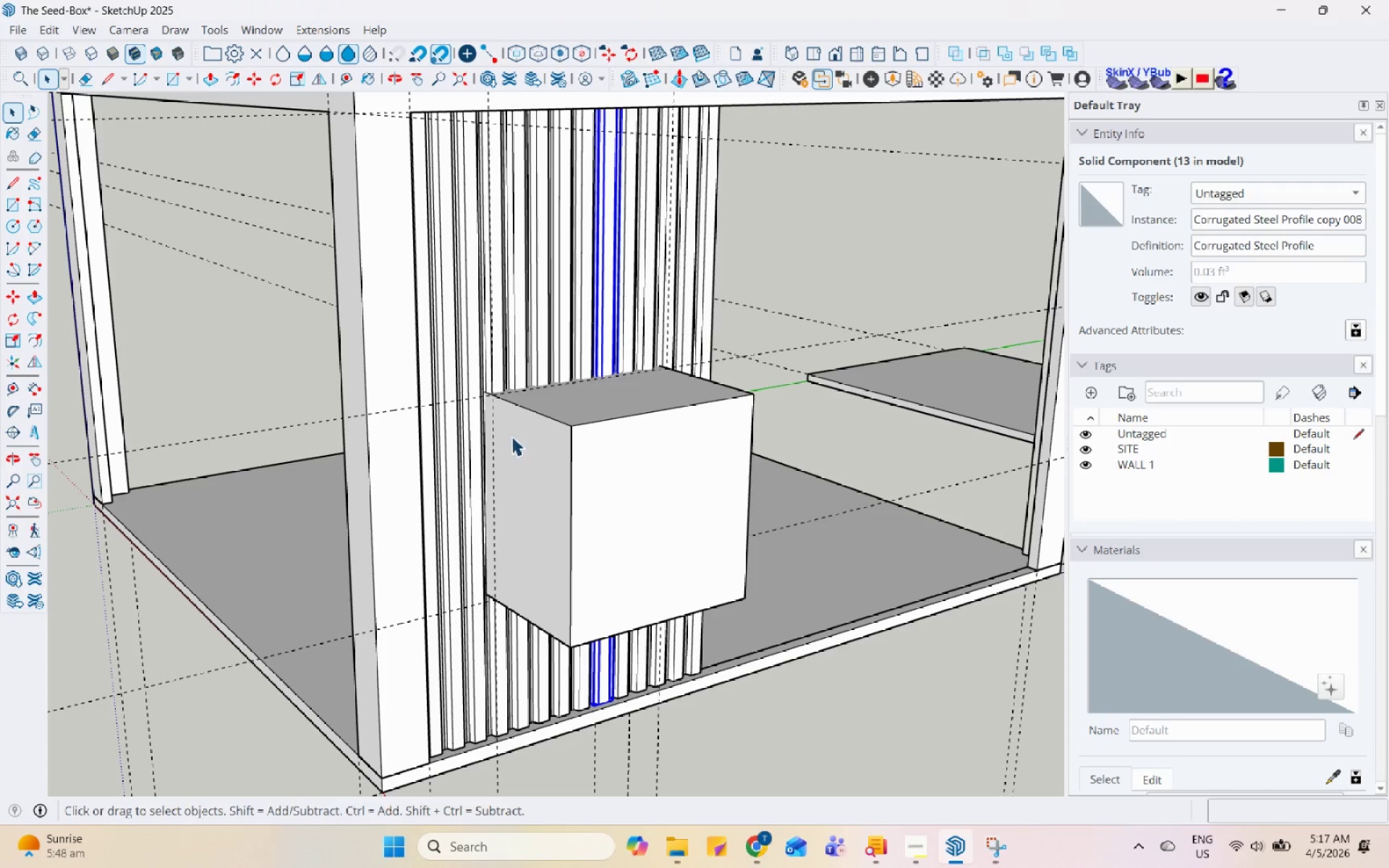 
left_click([492, 374])
 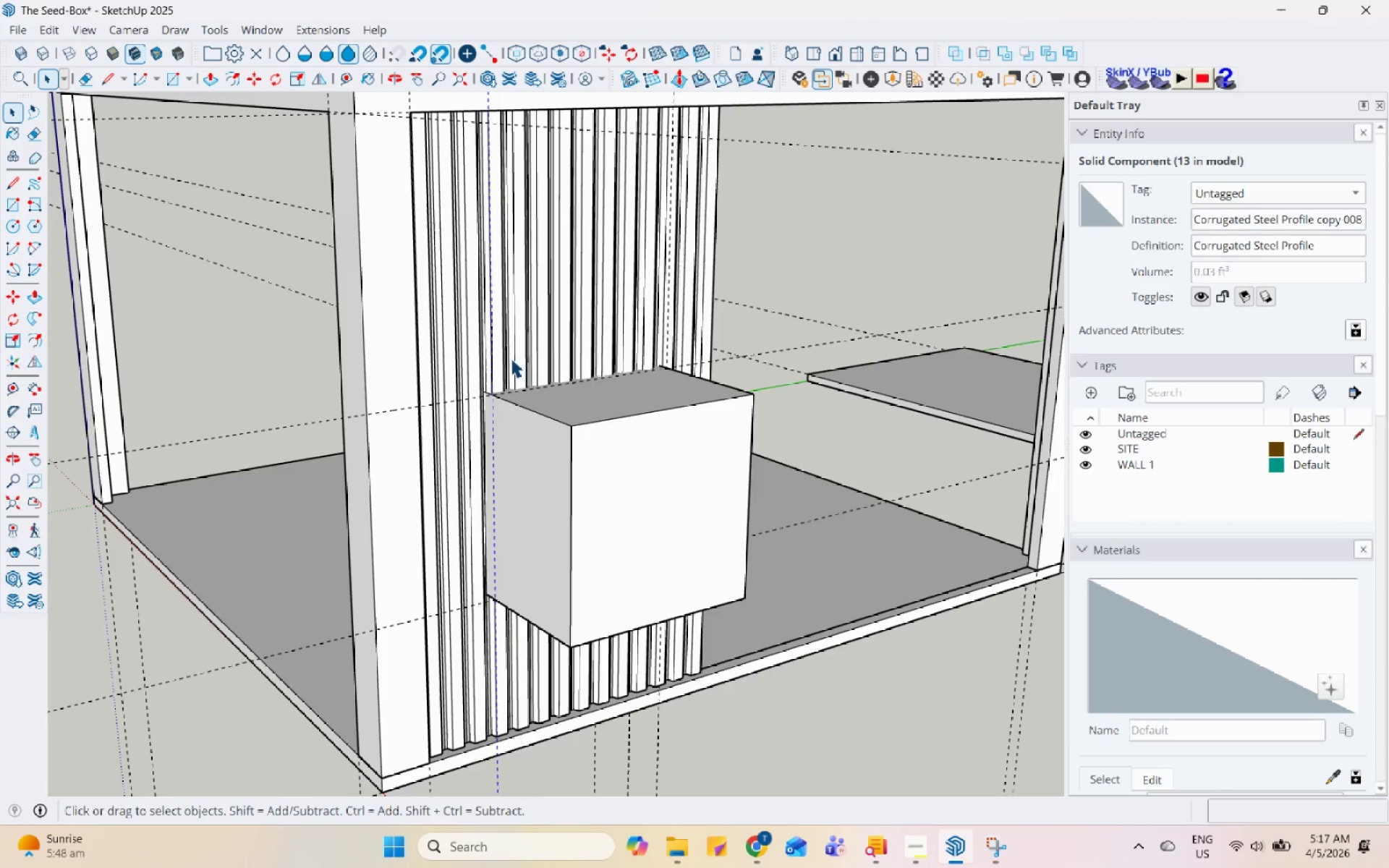 
left_click([487, 364])
 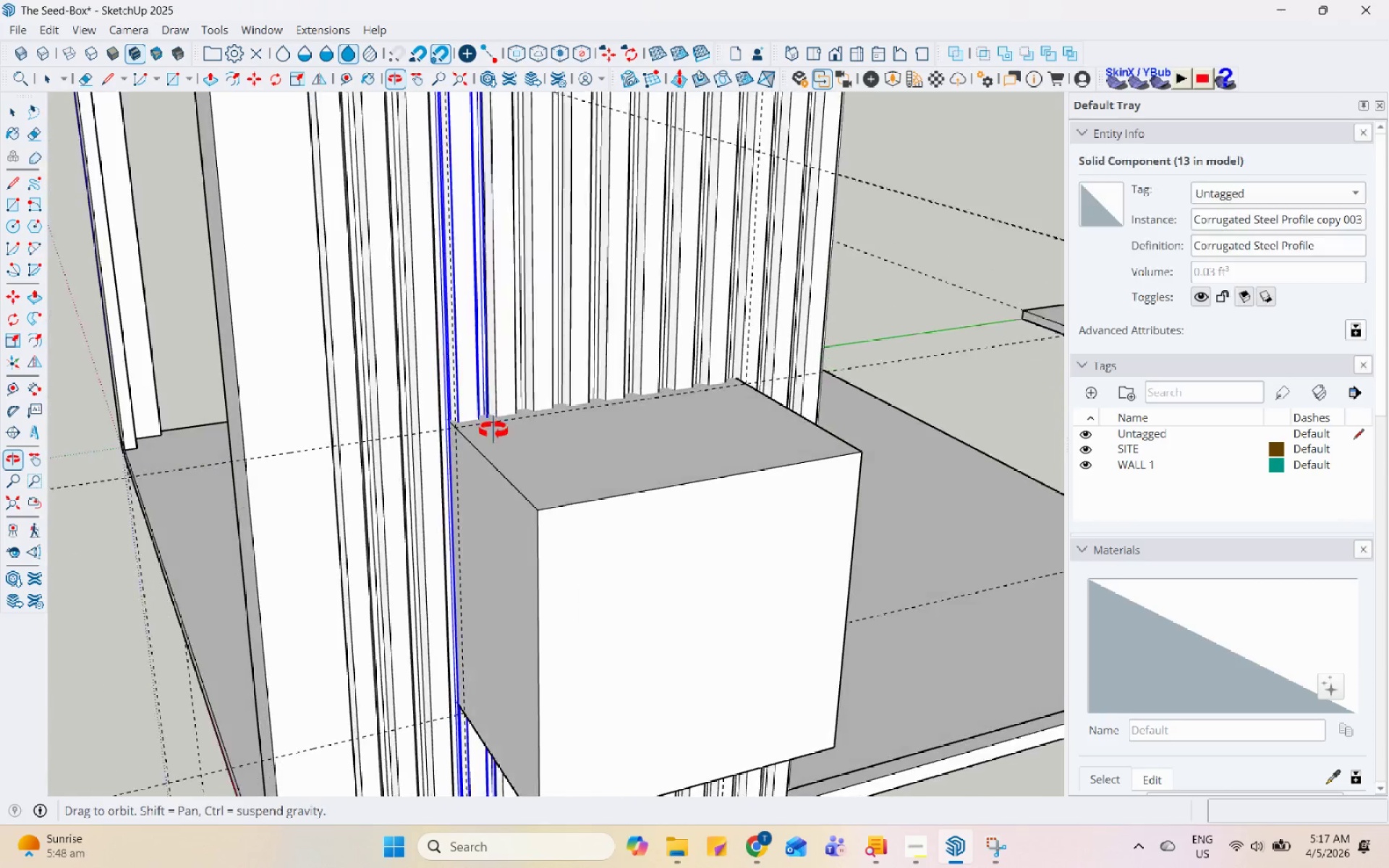 
scroll: coordinate [511, 358], scroll_direction: up, amount: 4.0
 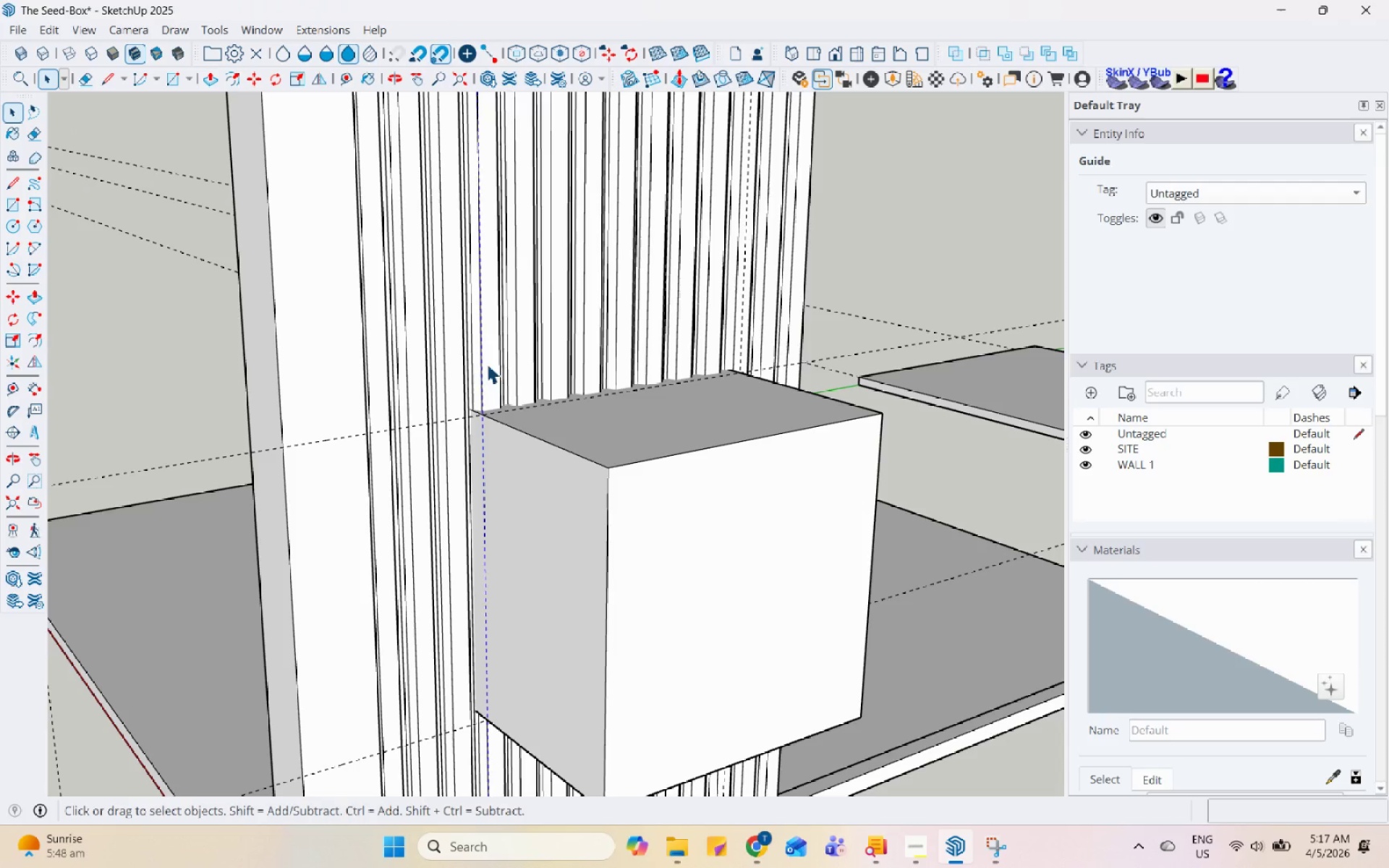 
hold_key(key=ControlLeft, duration=1.5)
left_click([506, 346])
 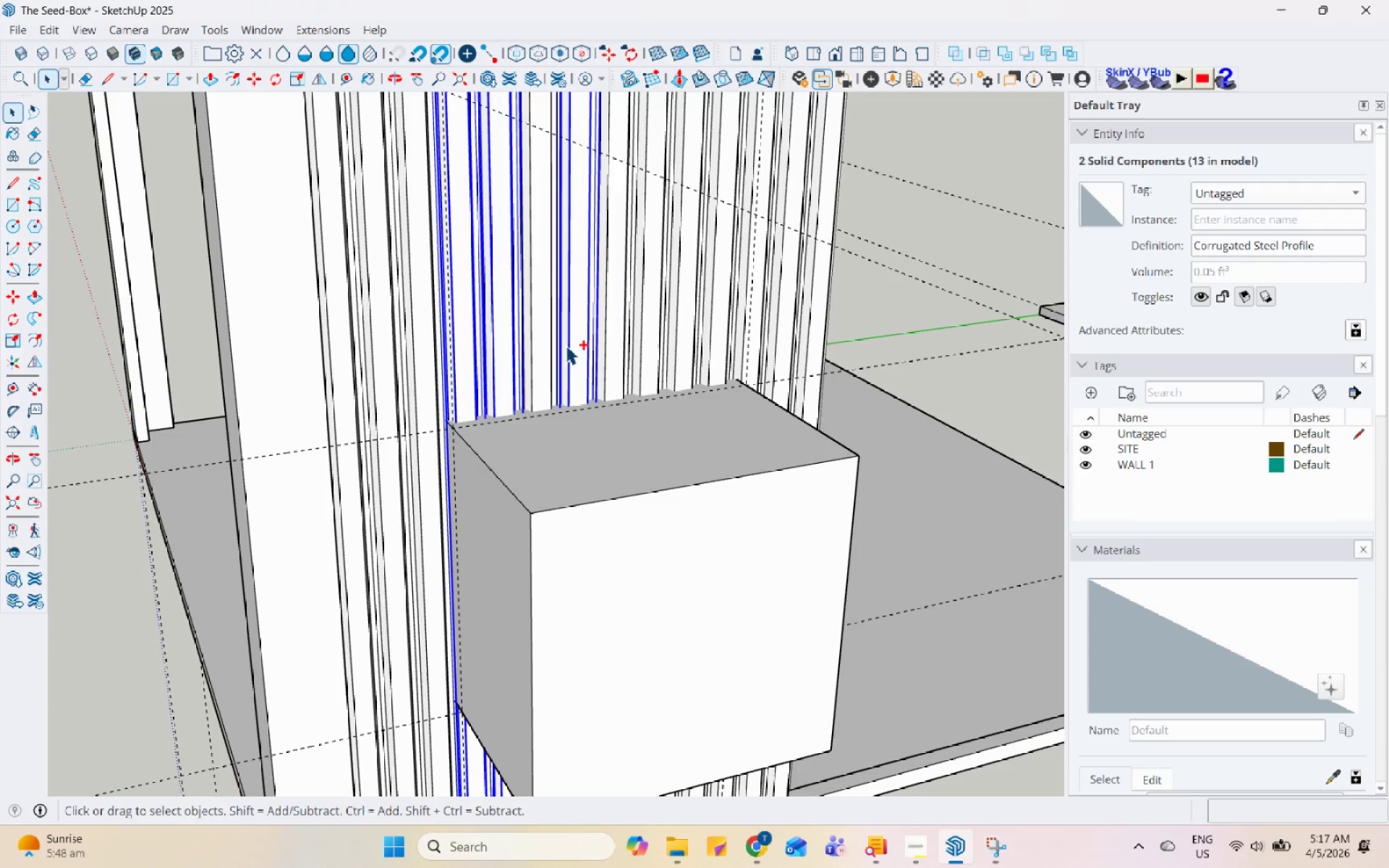 
double_click([547, 340])
 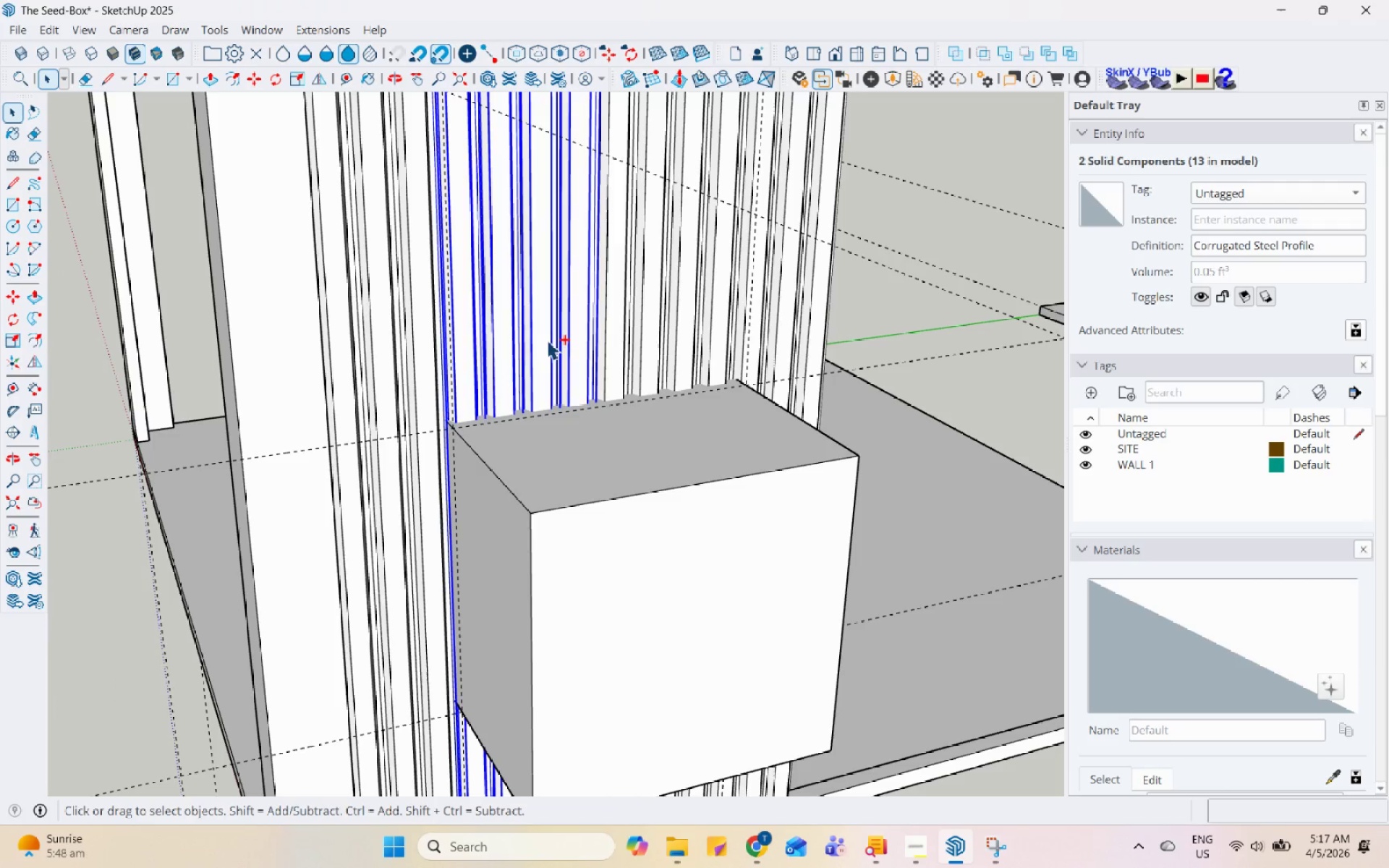 
hold_key(key=ControlLeft, duration=1.51)
left_click([611, 346])
 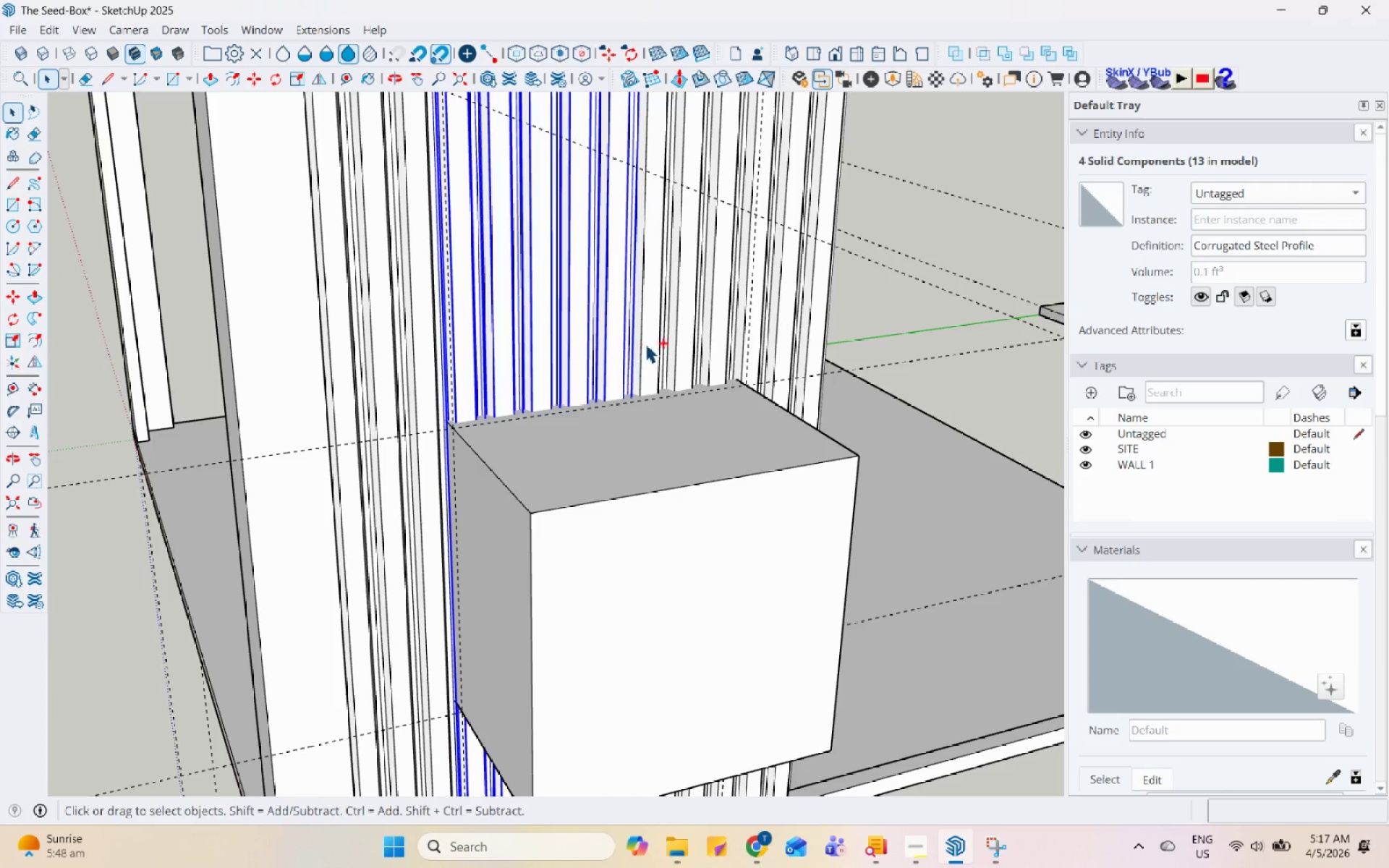 
double_click([652, 340])
 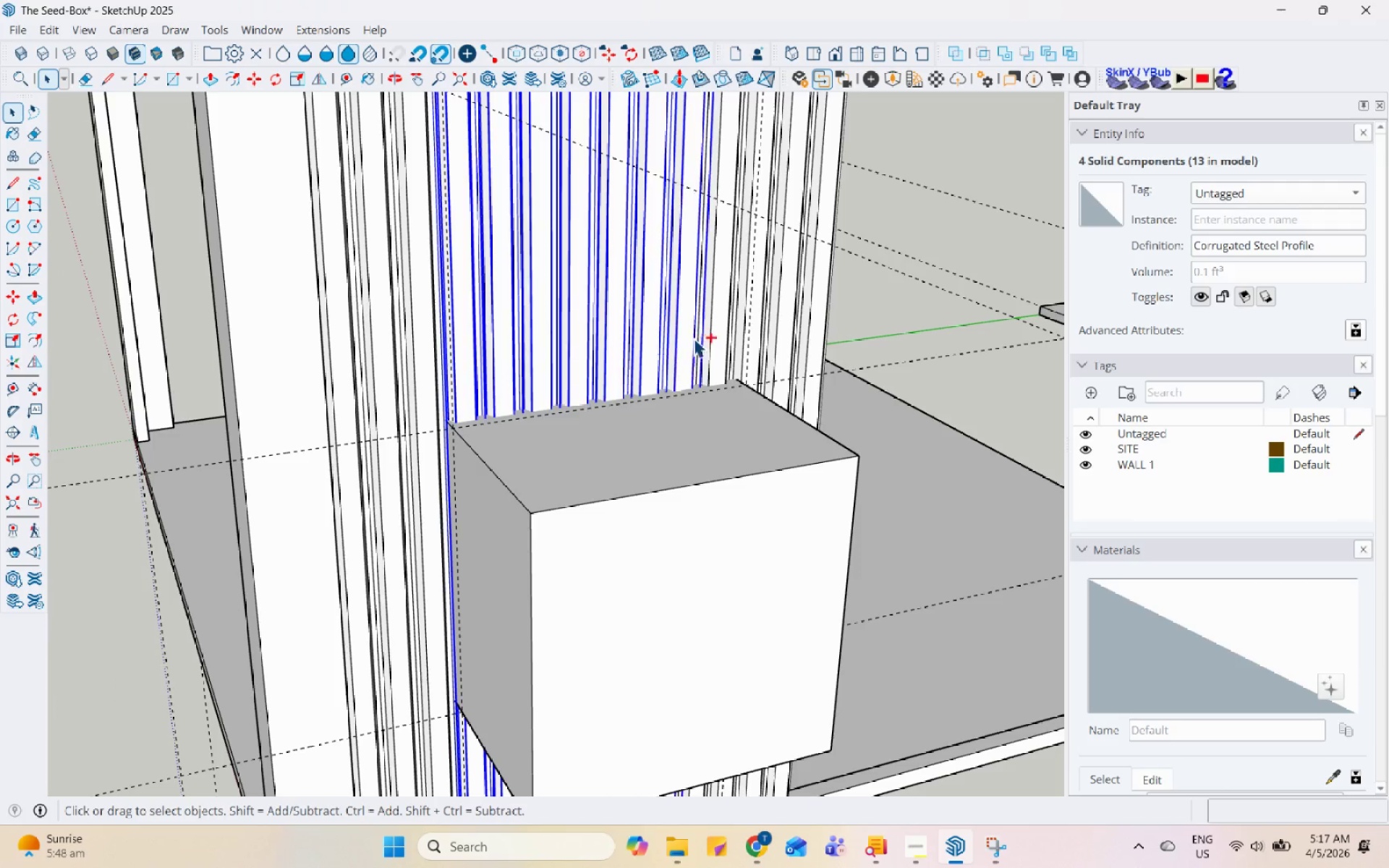 
triple_click([708, 335])
 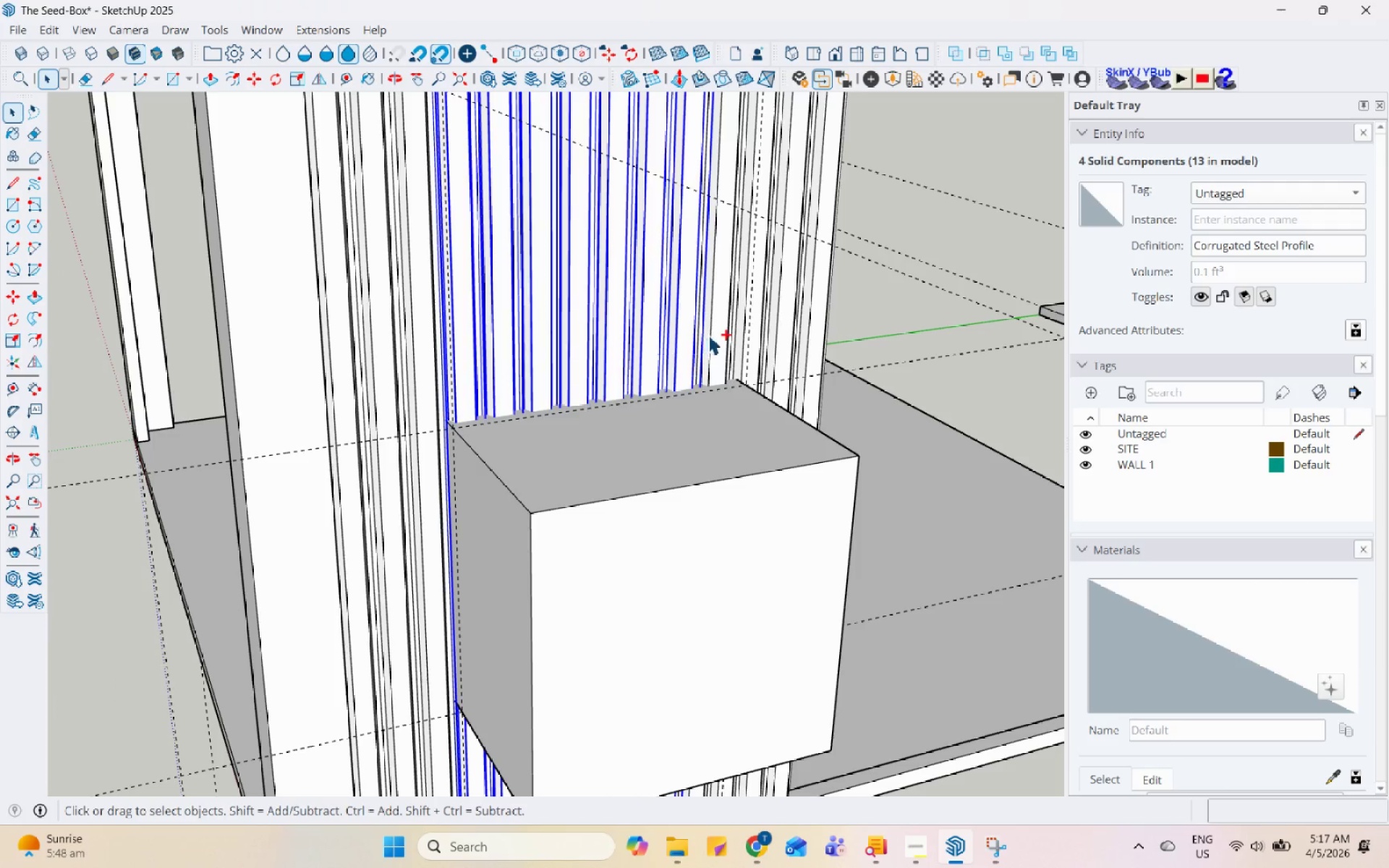 
key(Control+ControlLeft)
 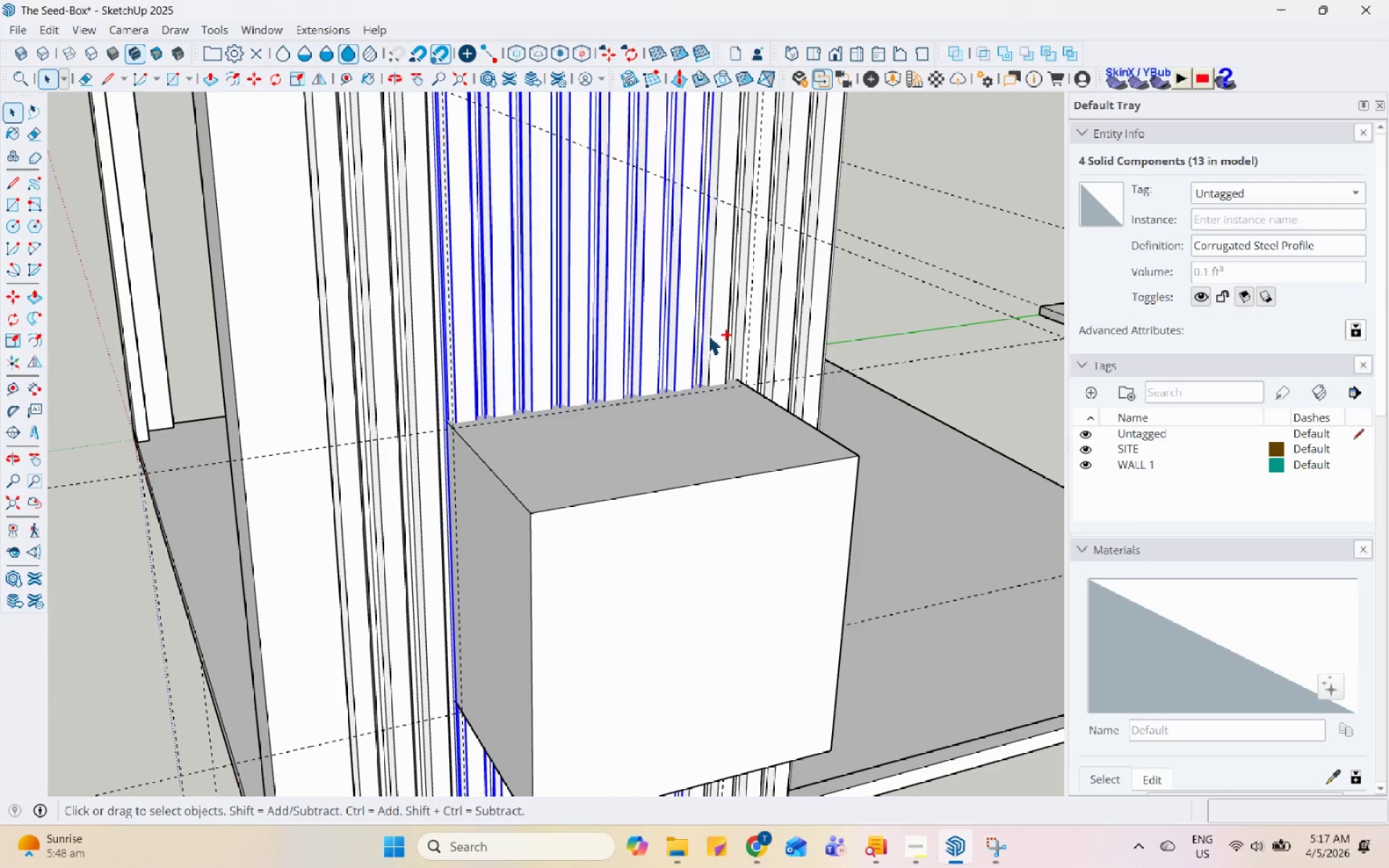 
key(Control+ControlLeft)
 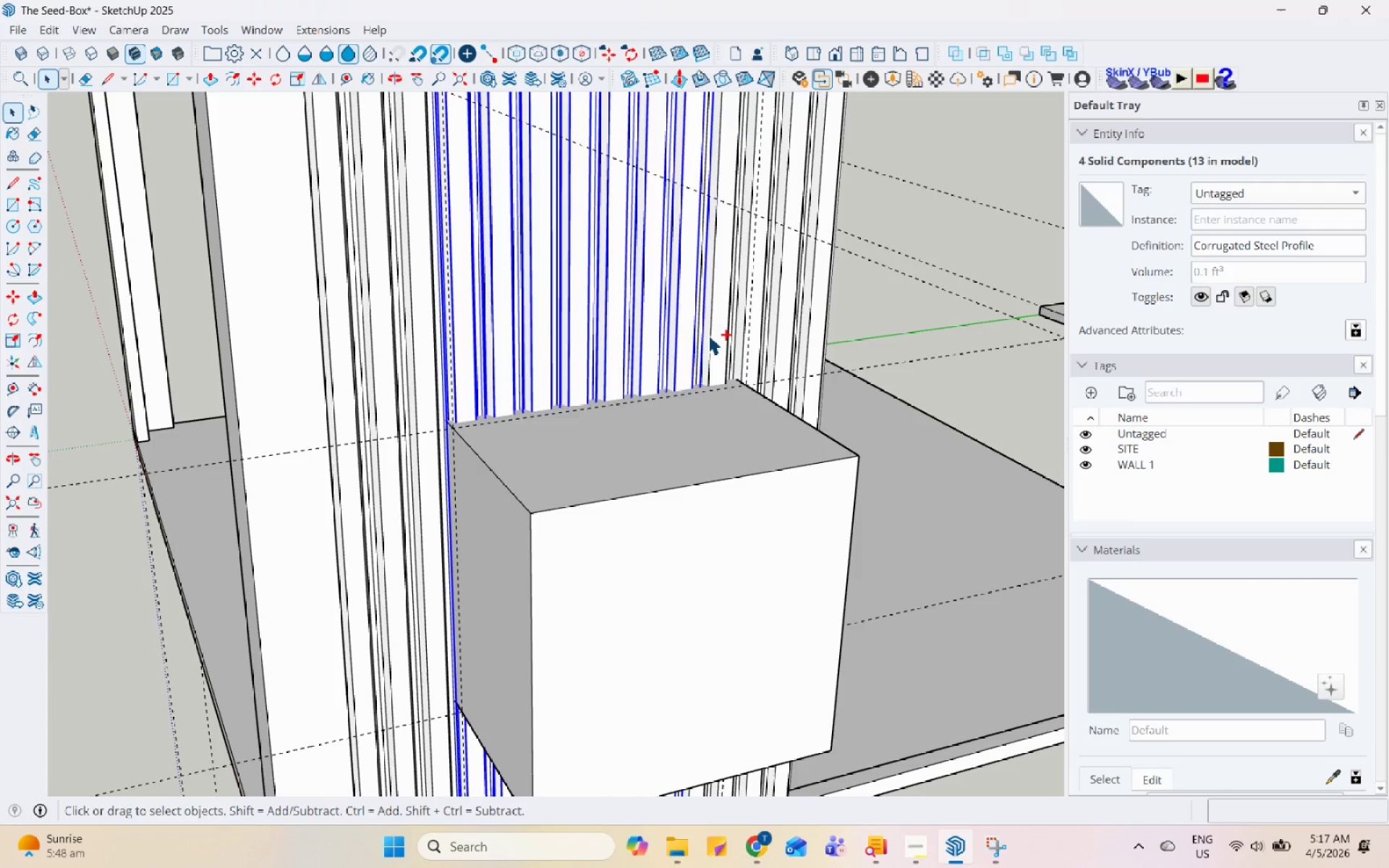 
key(Control+ControlLeft)
 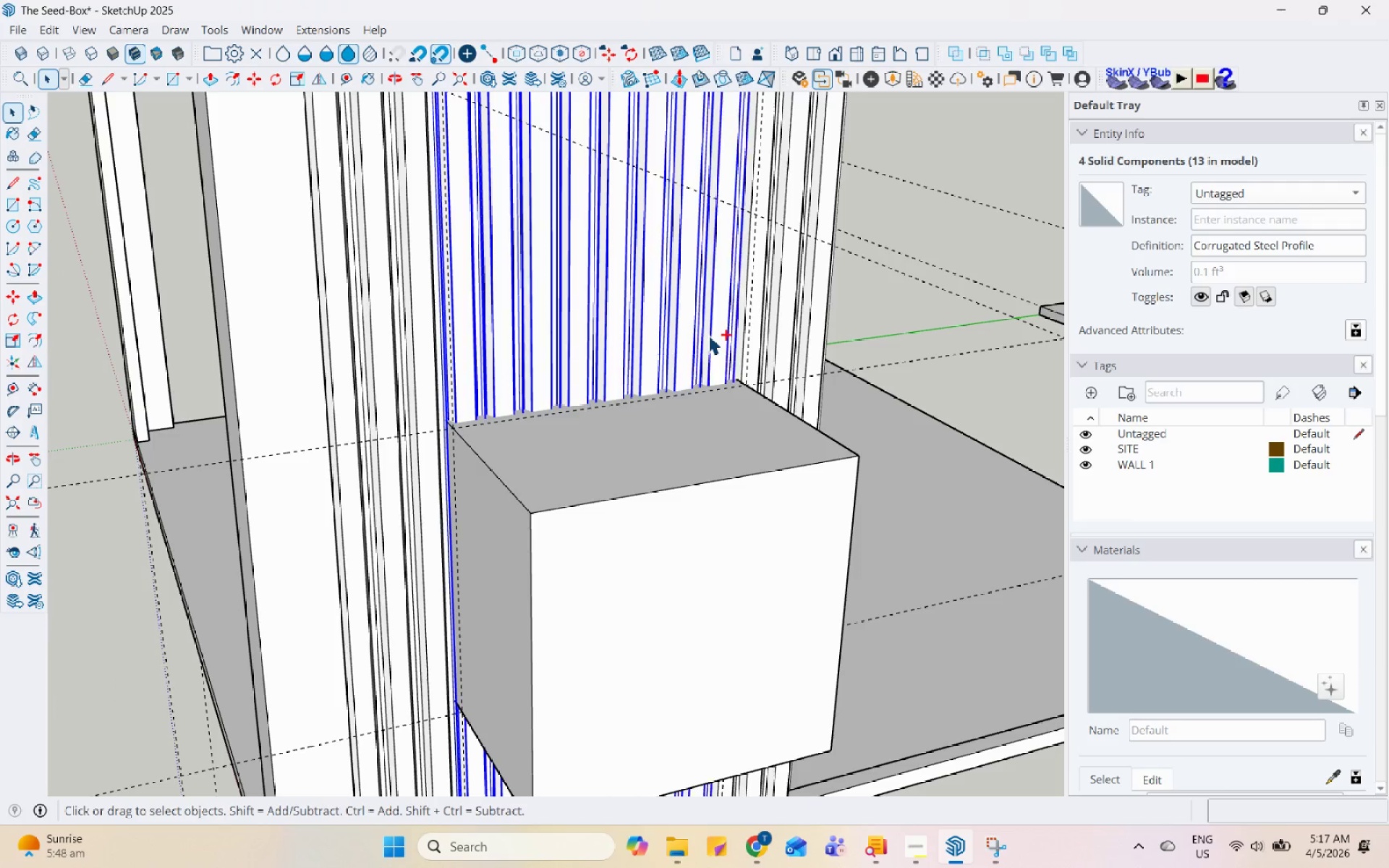 
key(Control+ControlLeft)
 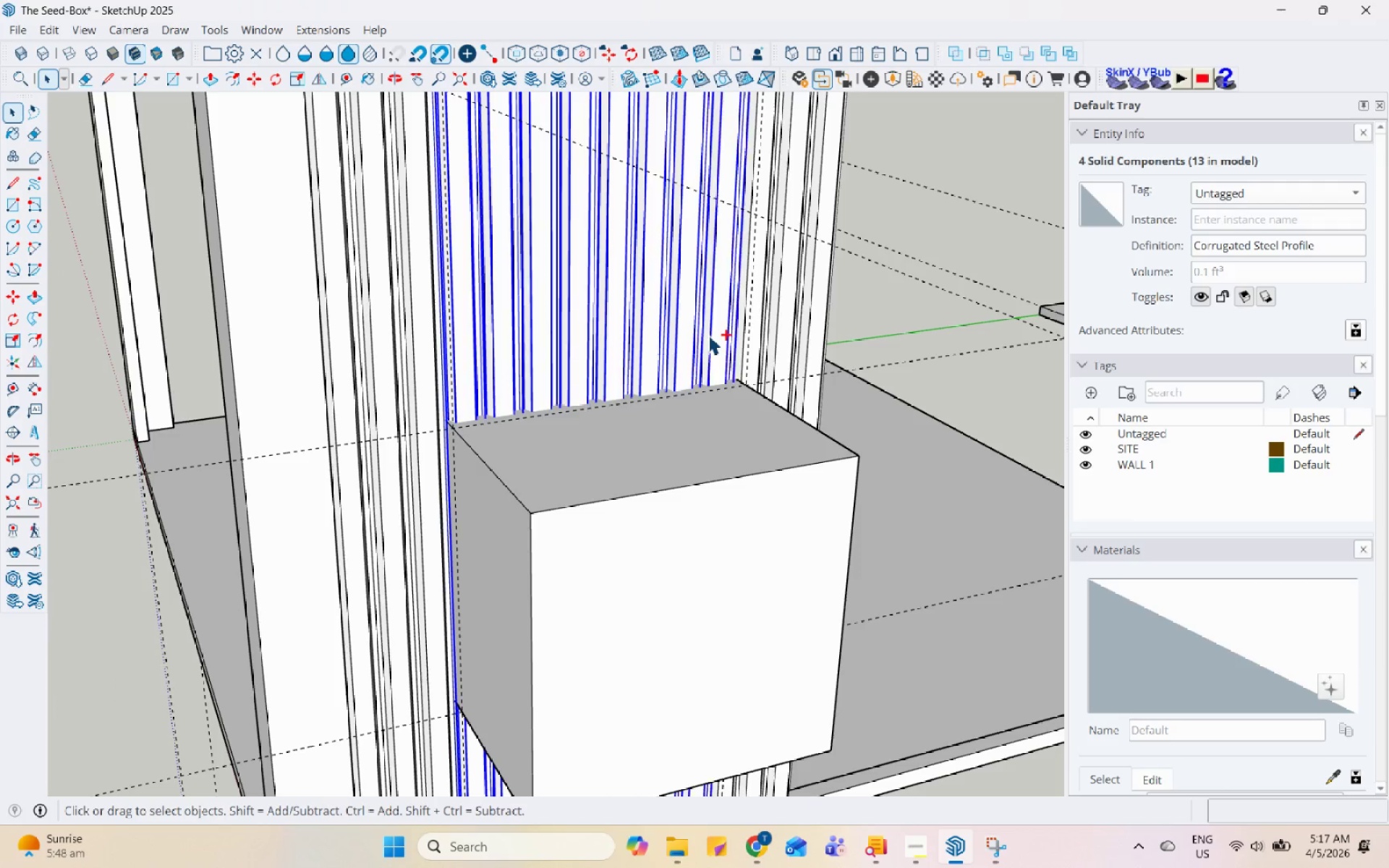 
key(Control+ControlLeft)
 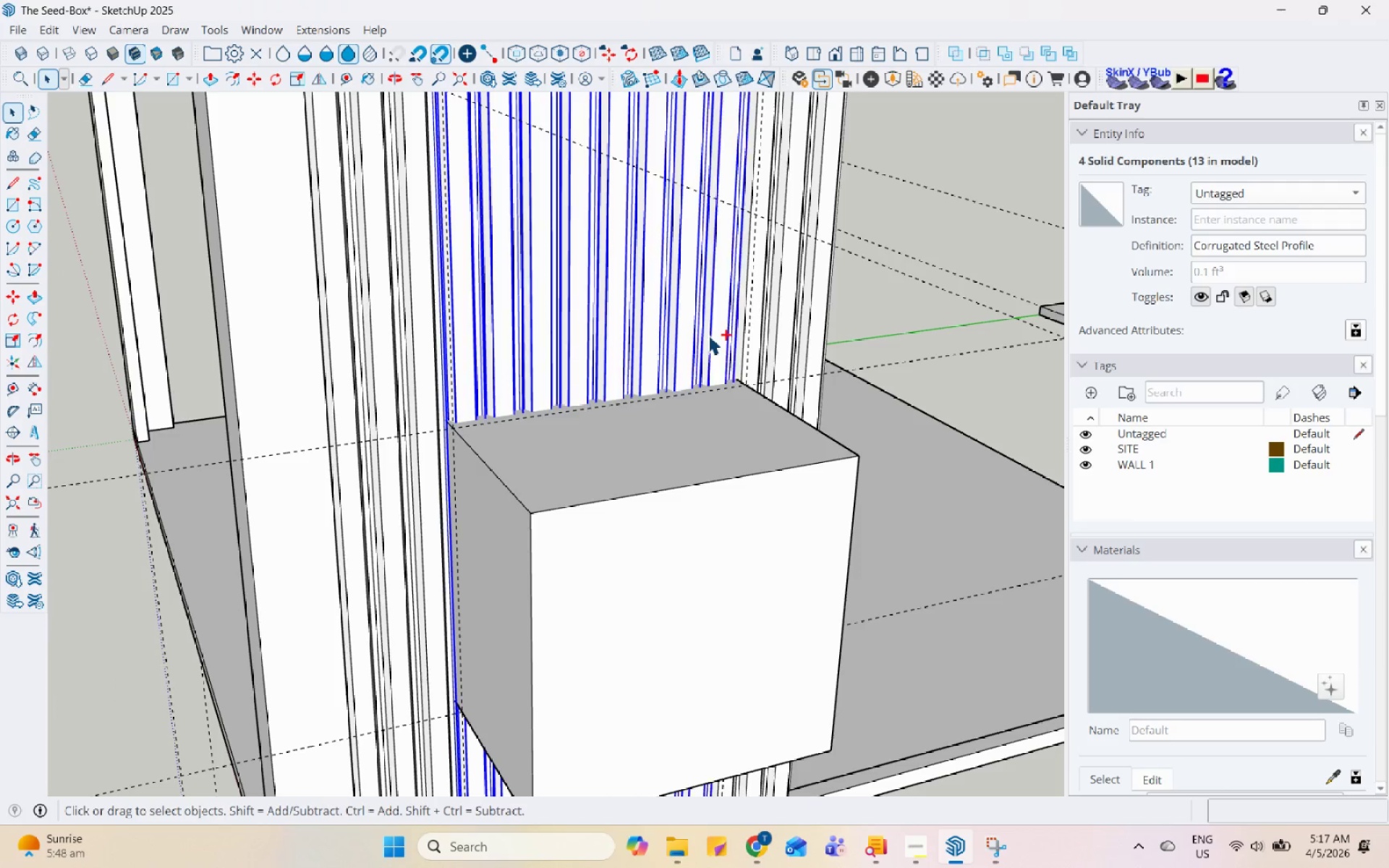 
key(Control+ControlLeft)
 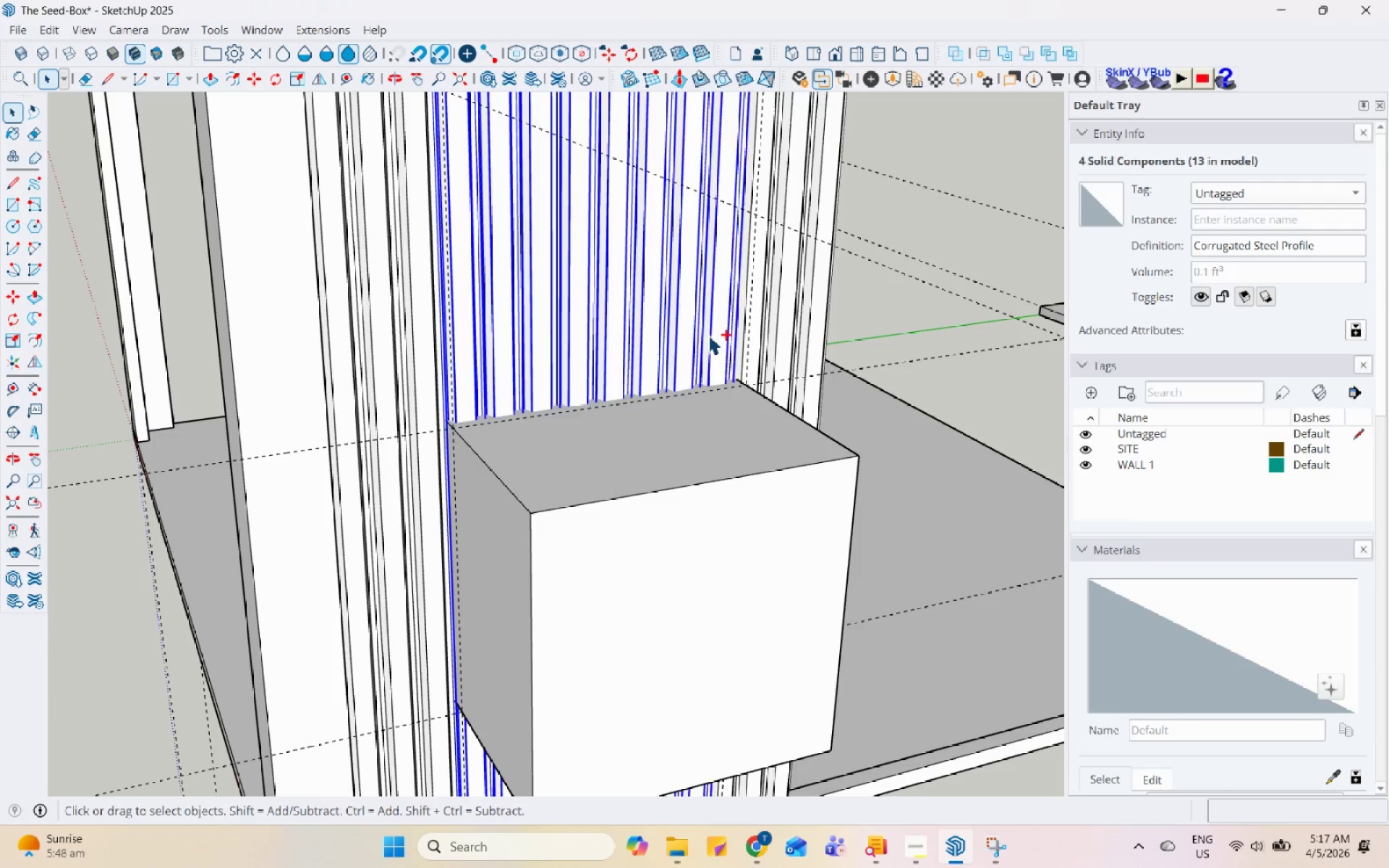 
key(Control+ControlLeft)
 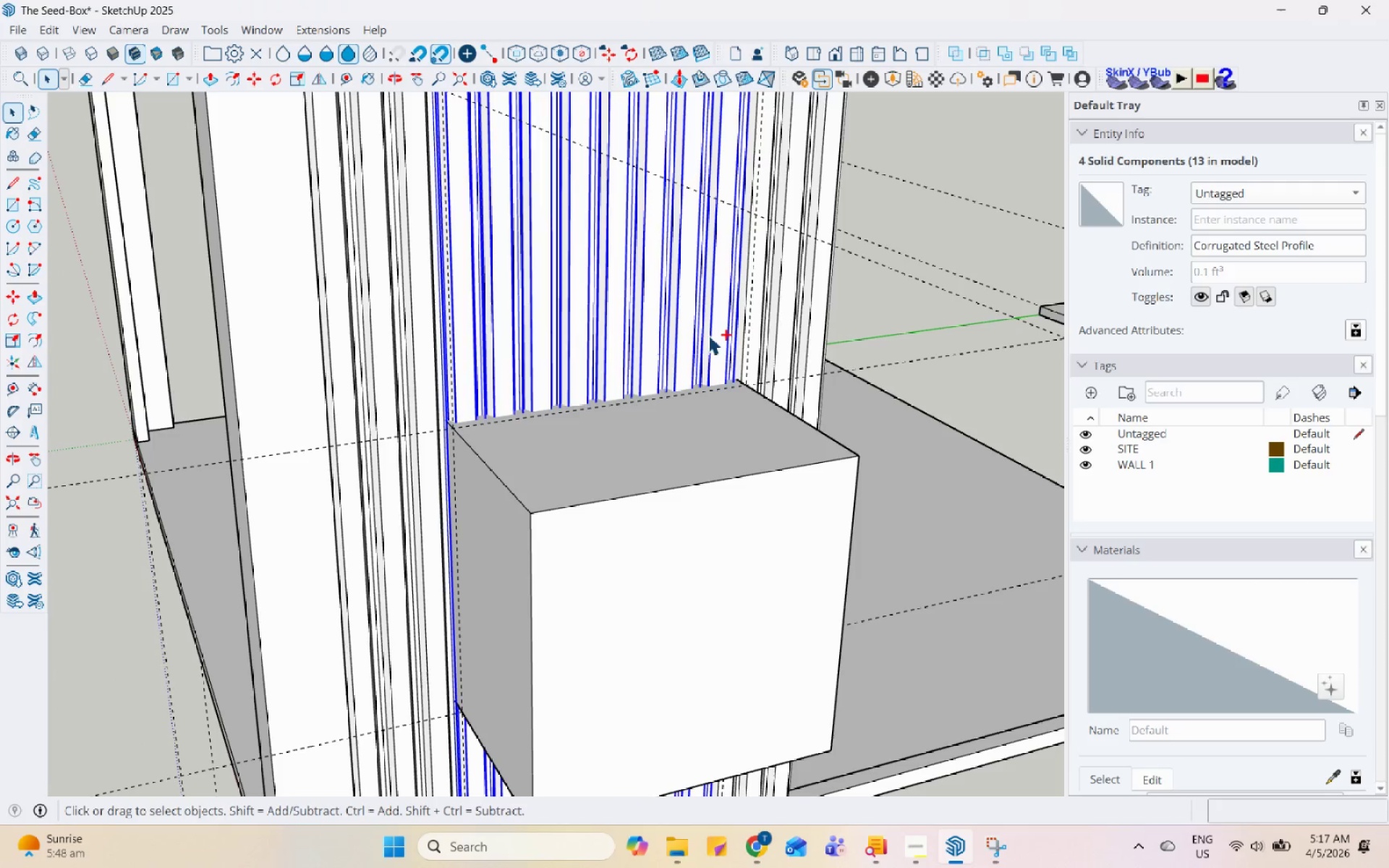 
key(Control+ControlLeft)
 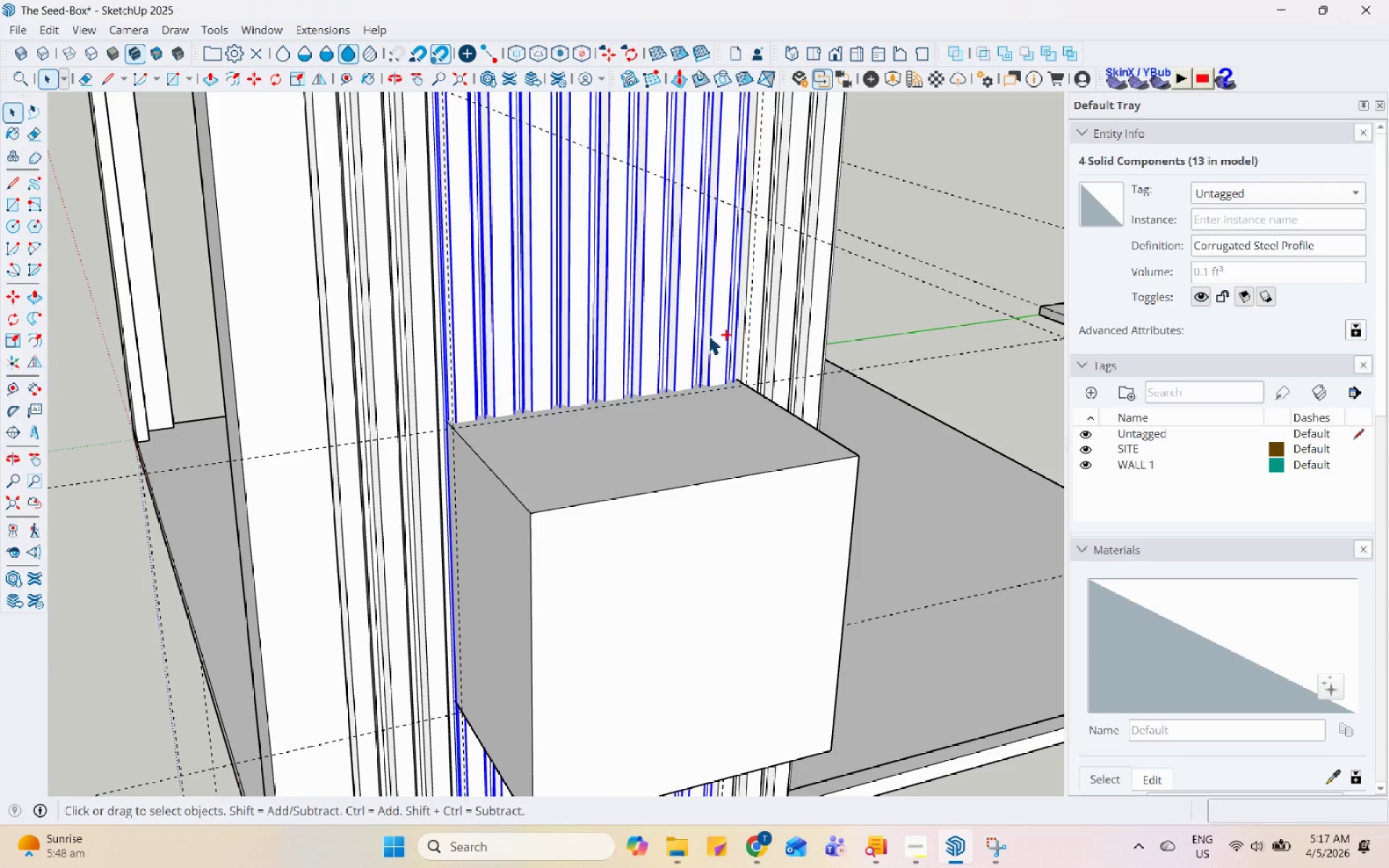 
key(Control+ControlLeft)
 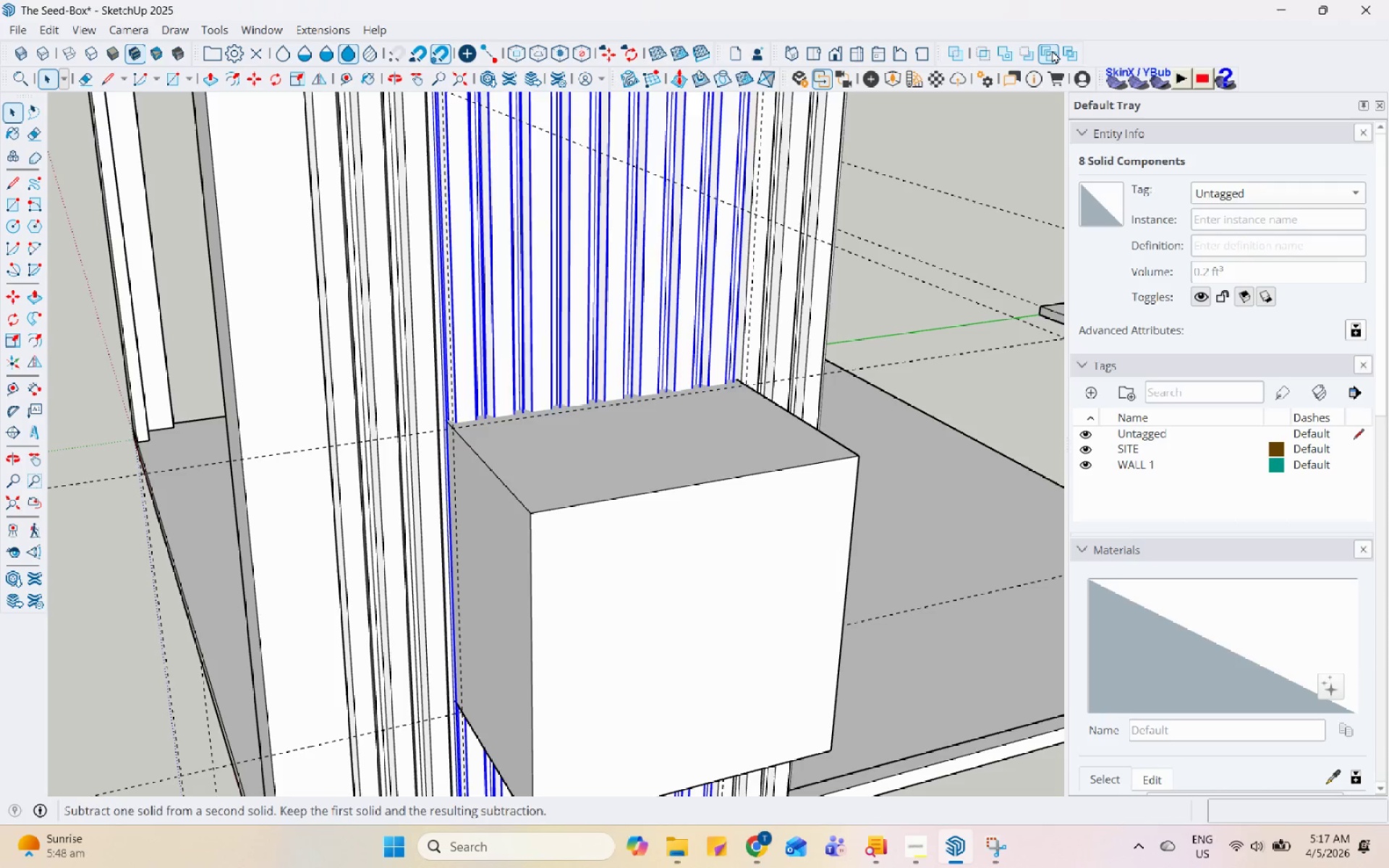 
left_click([1066, 56])
 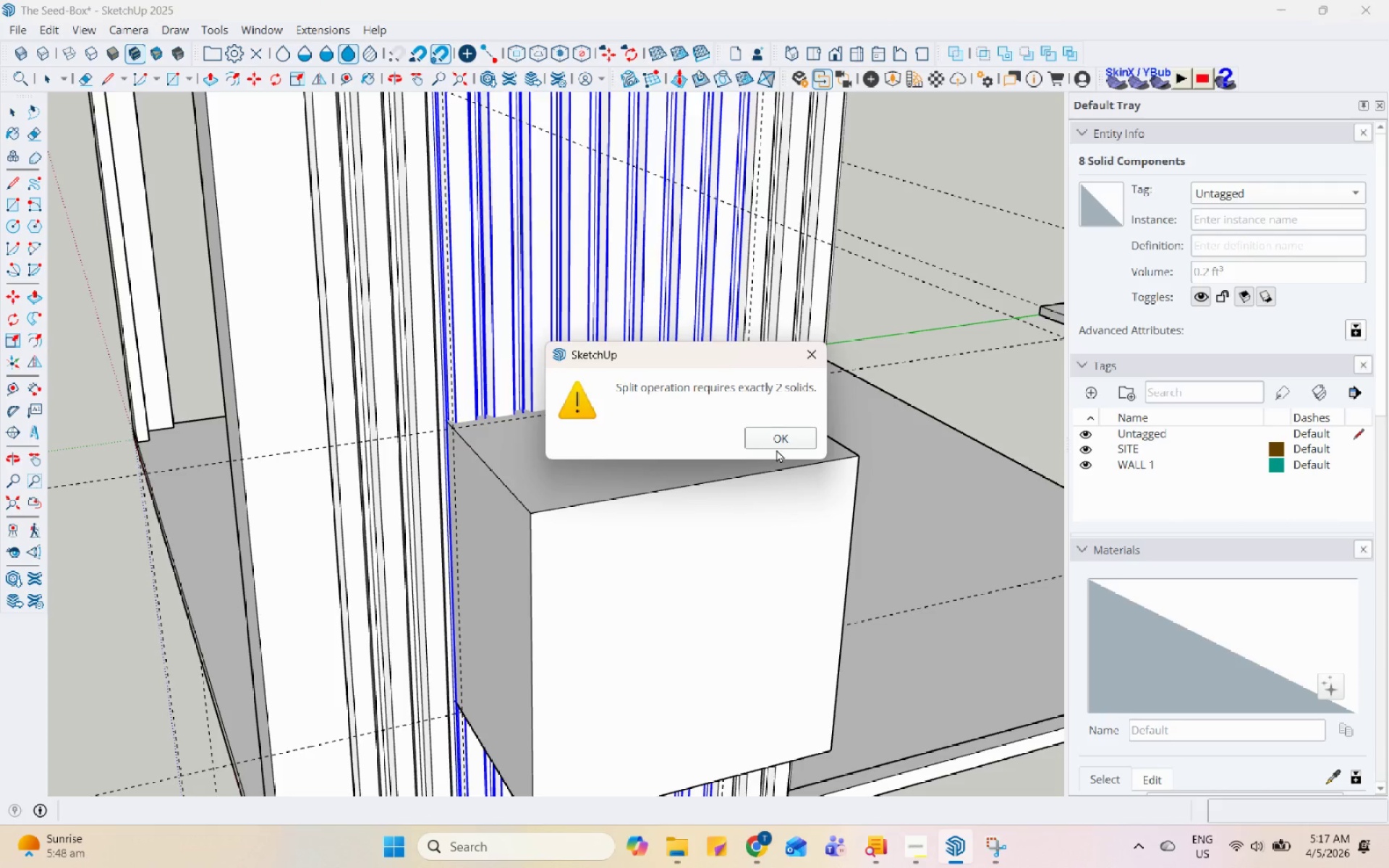 
left_click([788, 438])
 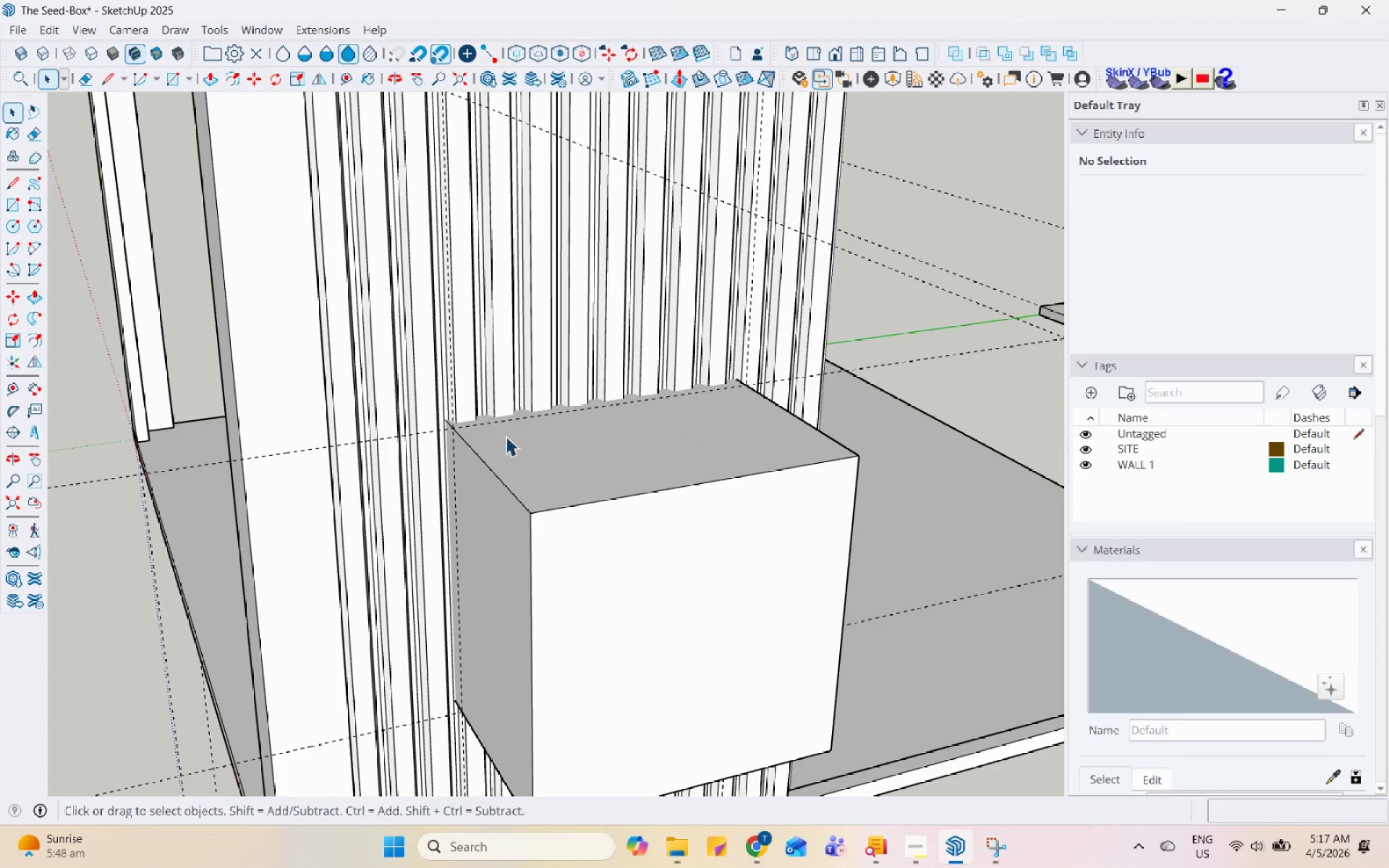 
left_click([447, 370])
 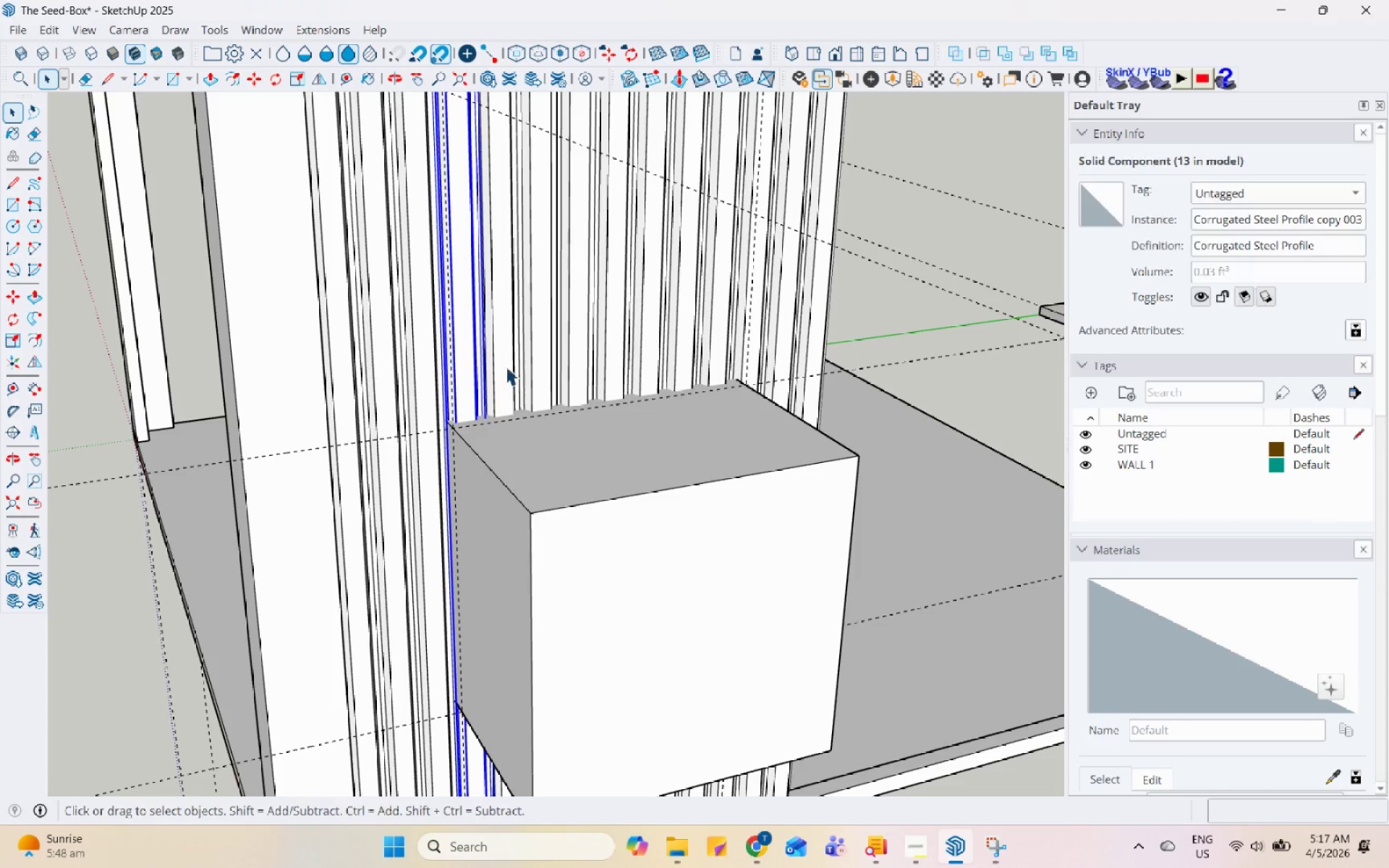 
hold_key(key=ControlLeft, duration=1.03)
left_click([513, 364])
 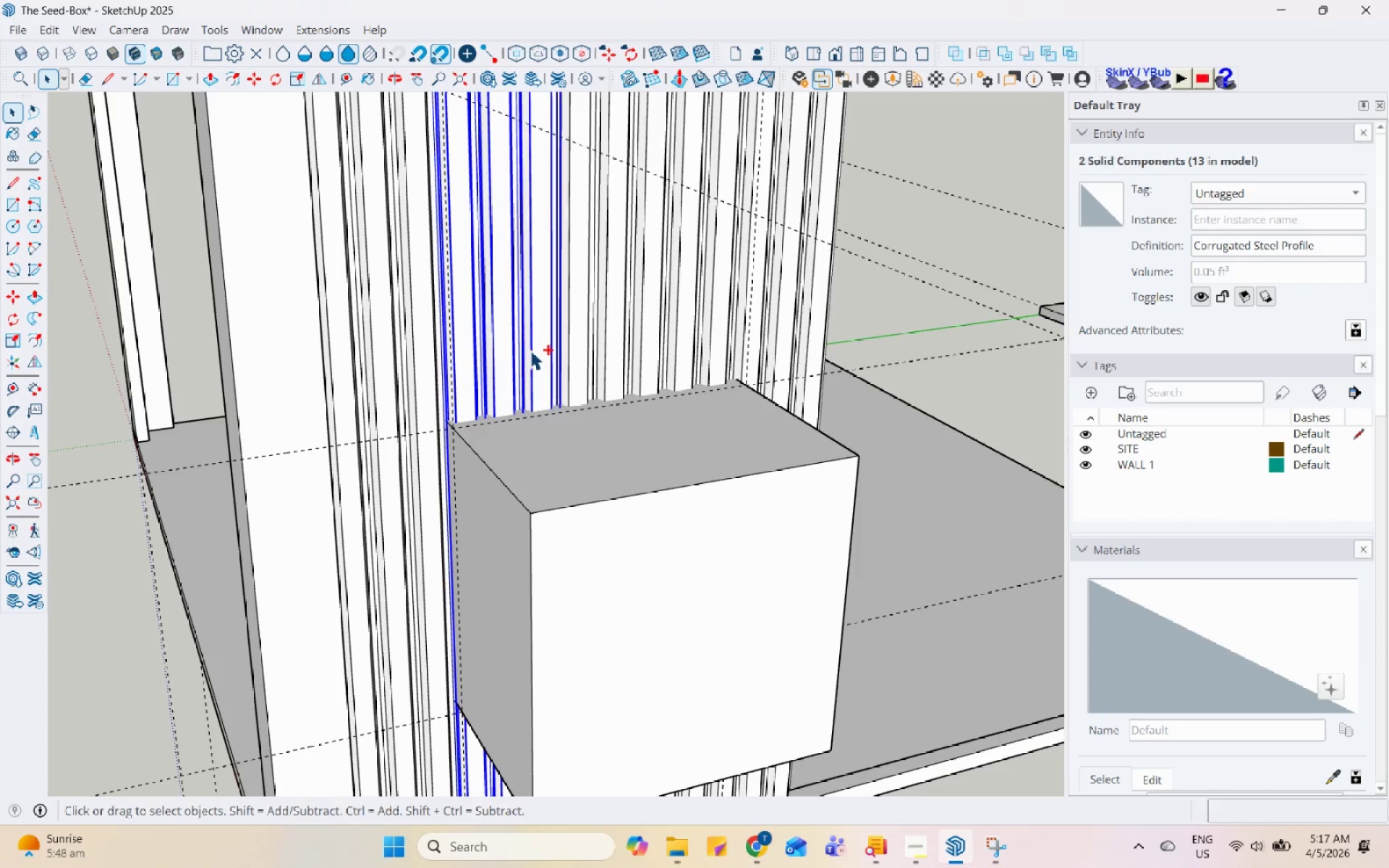 
hold_key(key=ControlLeft, duration=10.62)
left_click([1024, 51])
 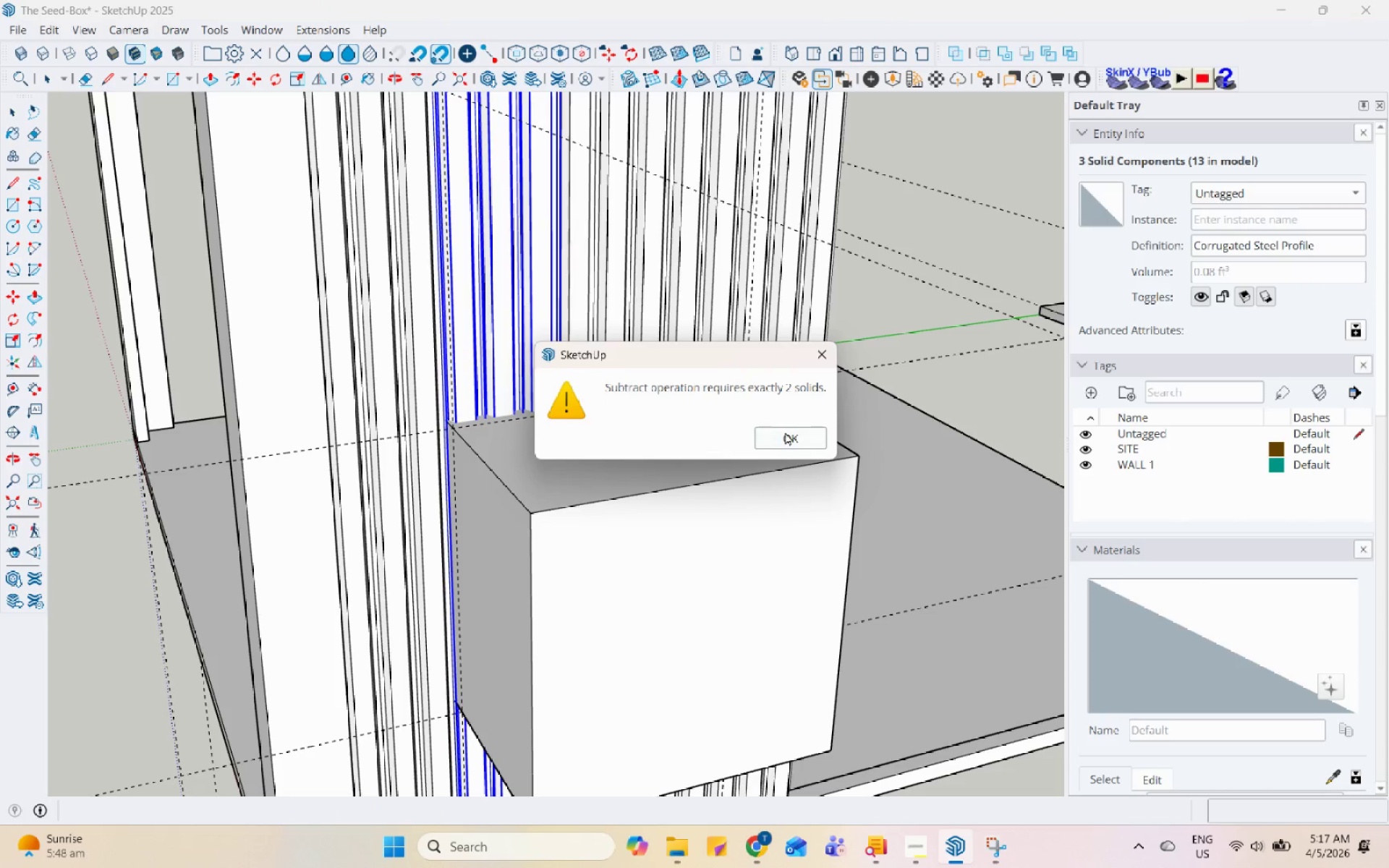 
left_click([785, 432])
 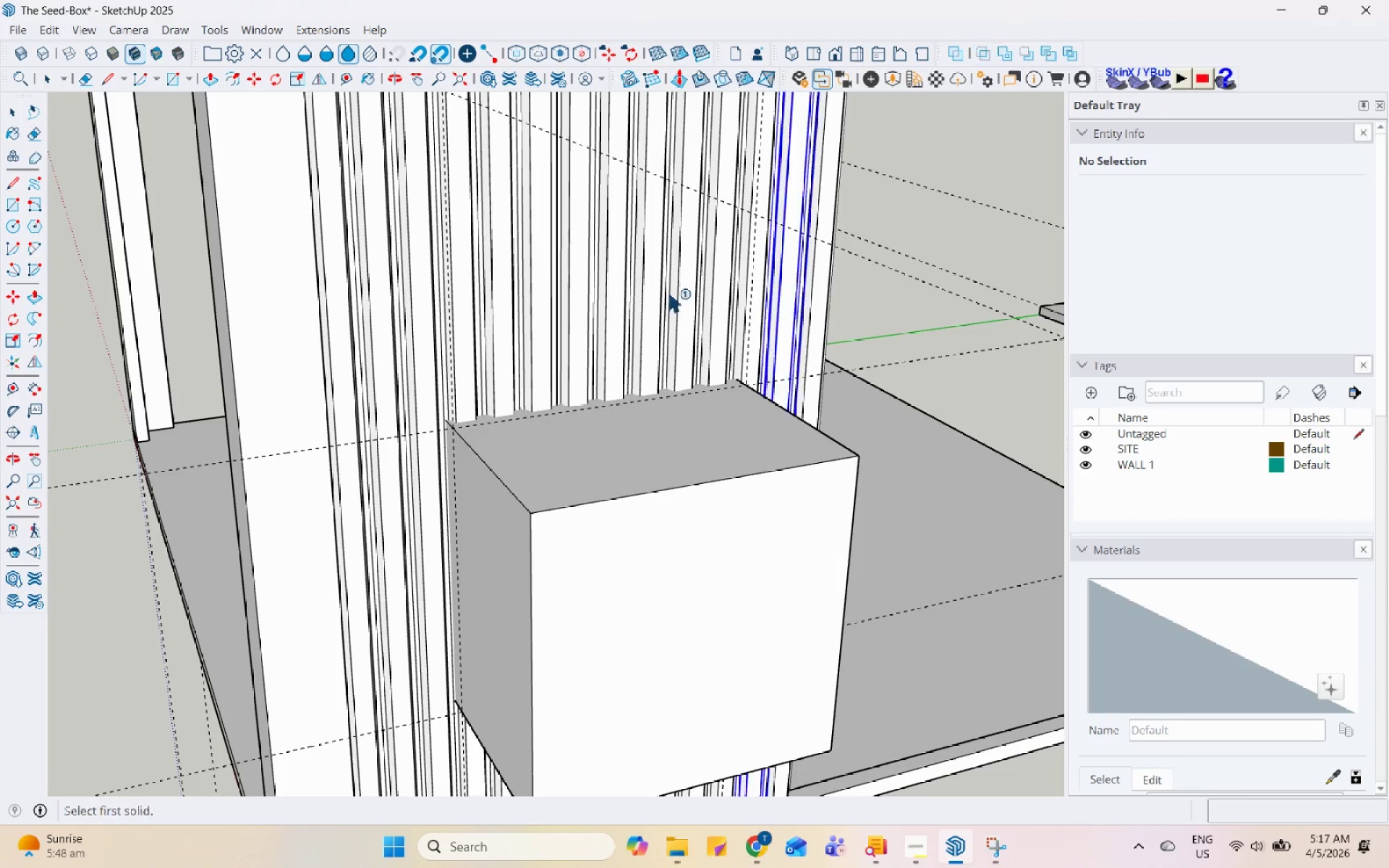 
key(Space)
 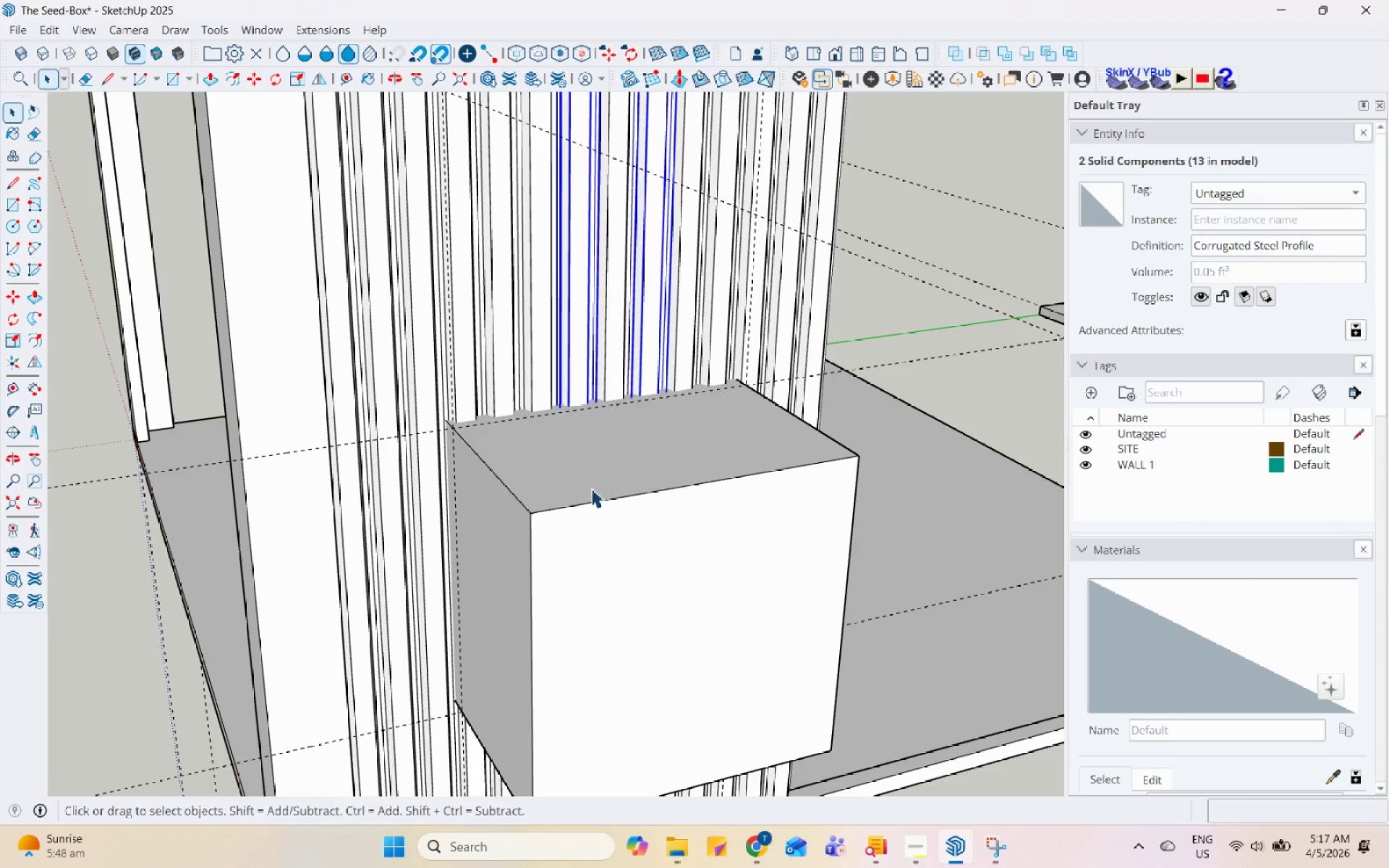 
key(Space)
 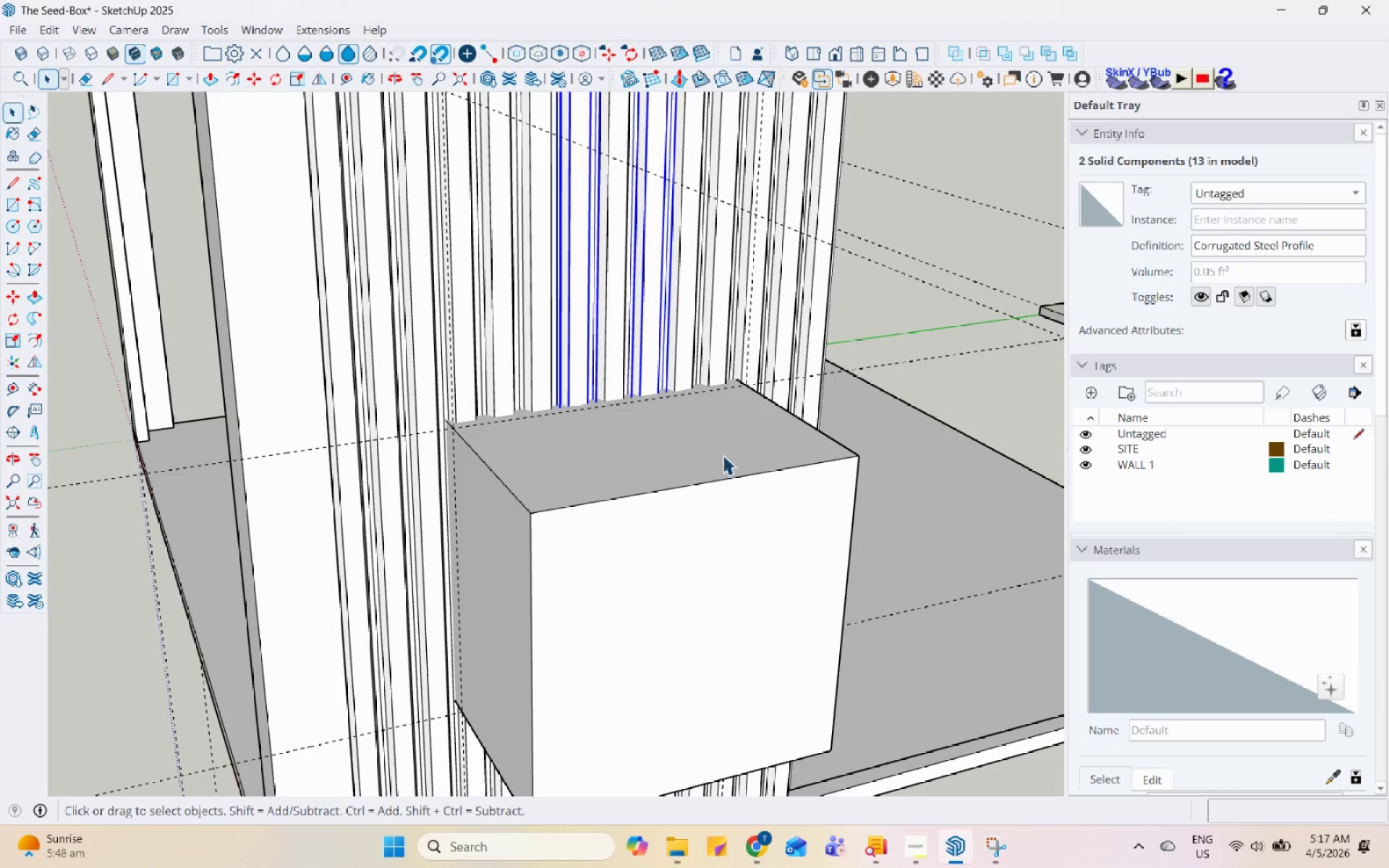 
key(1)
 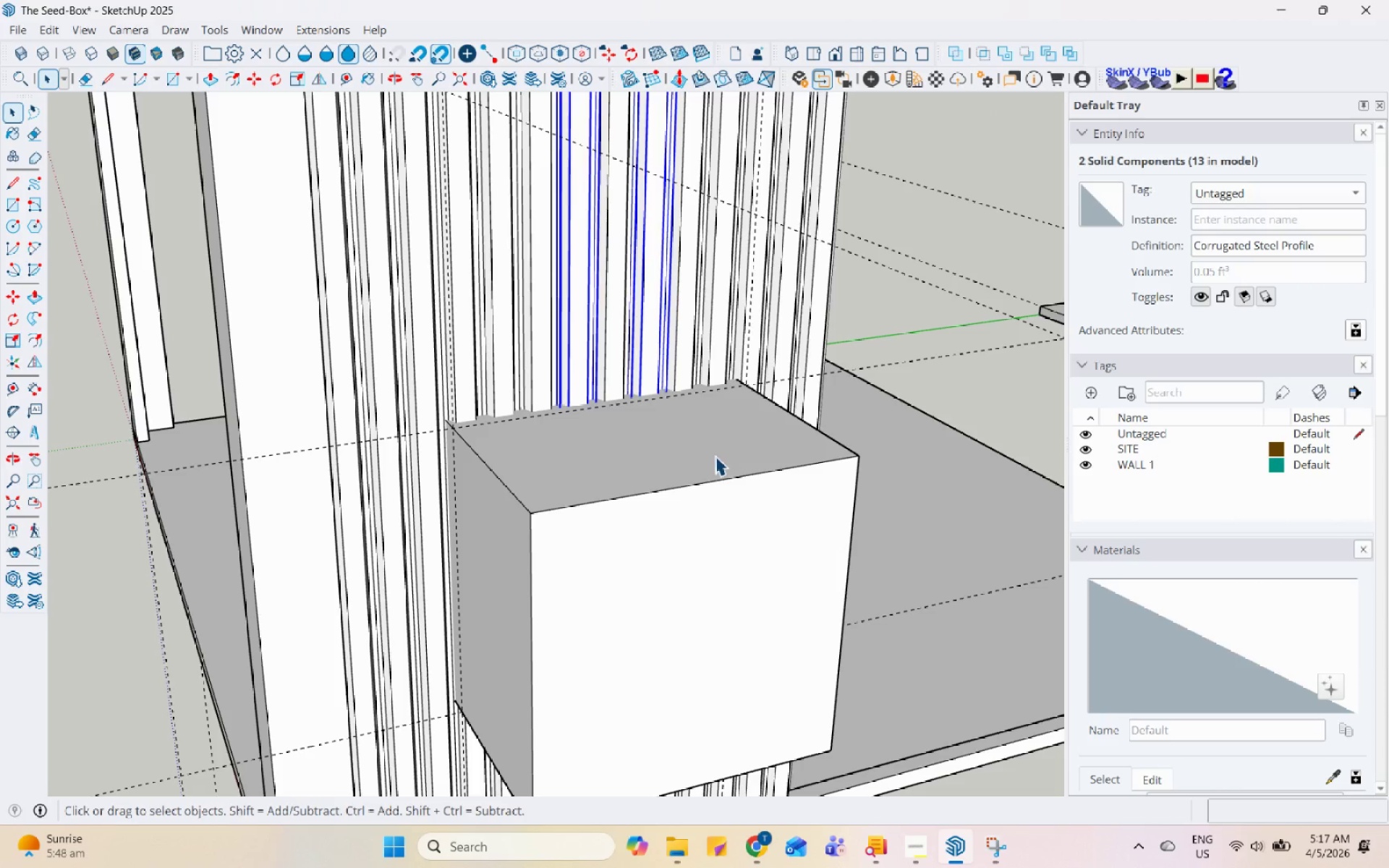 
key(Escape)
 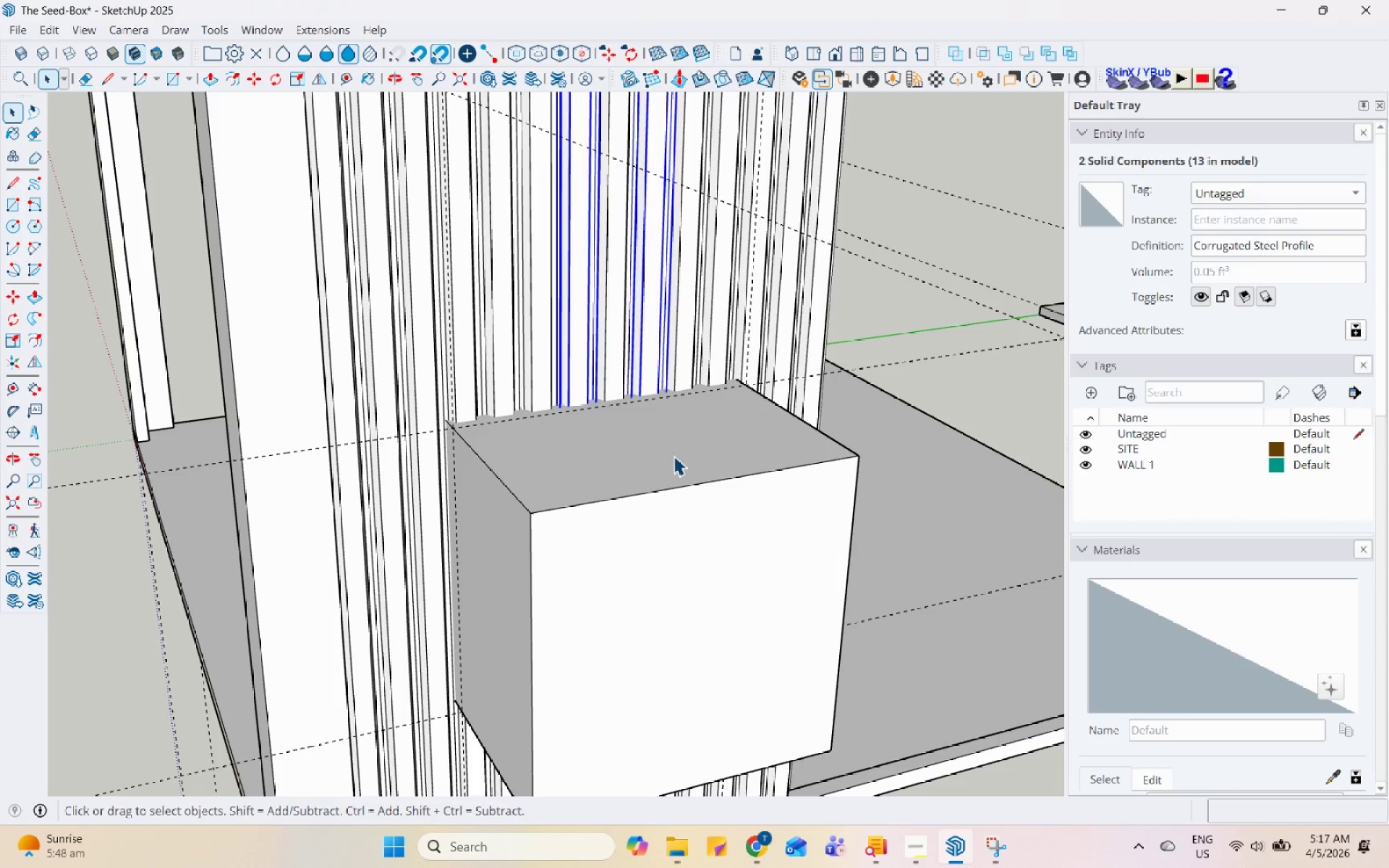 
key(Escape)
 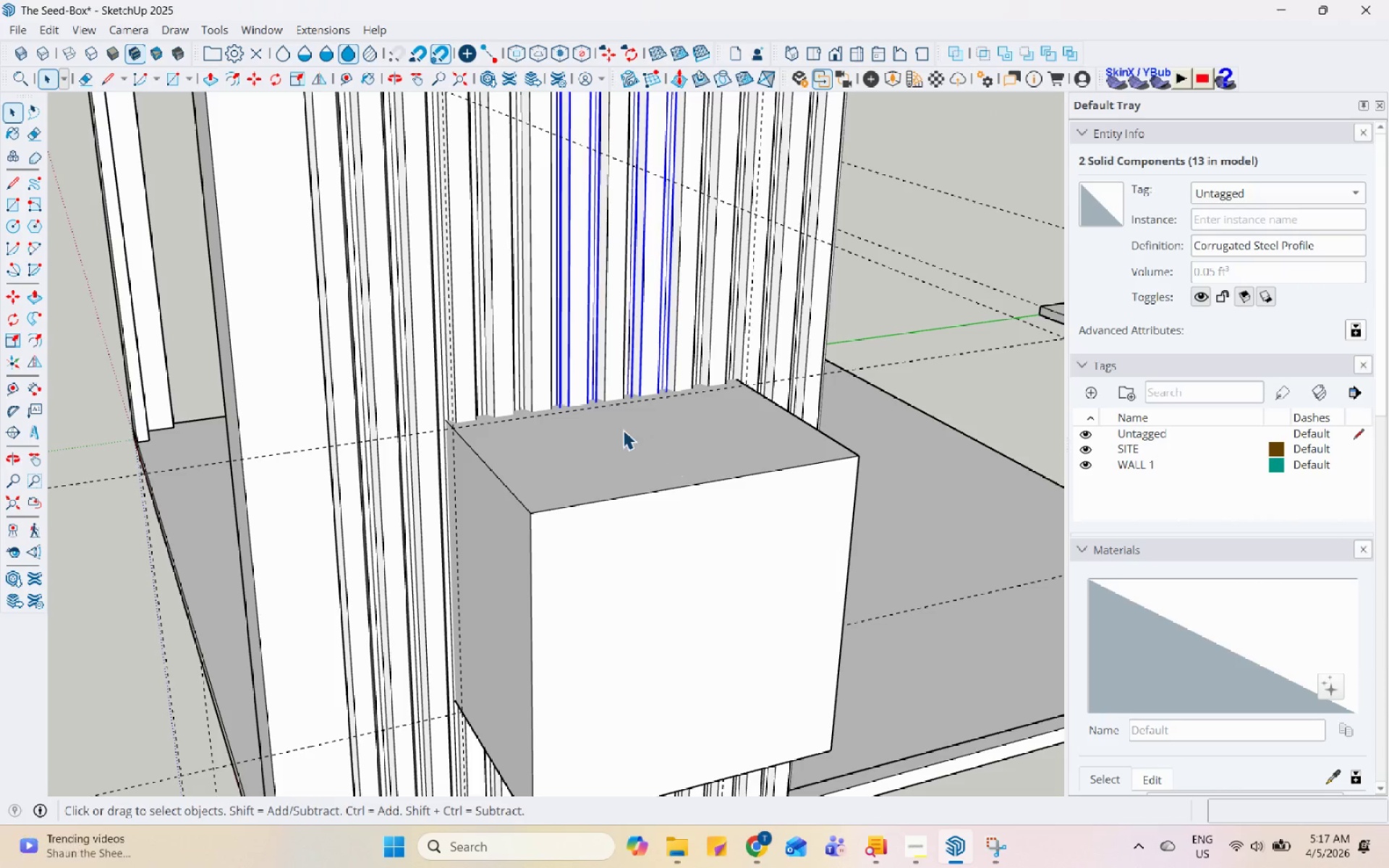 
left_click([623, 430])
 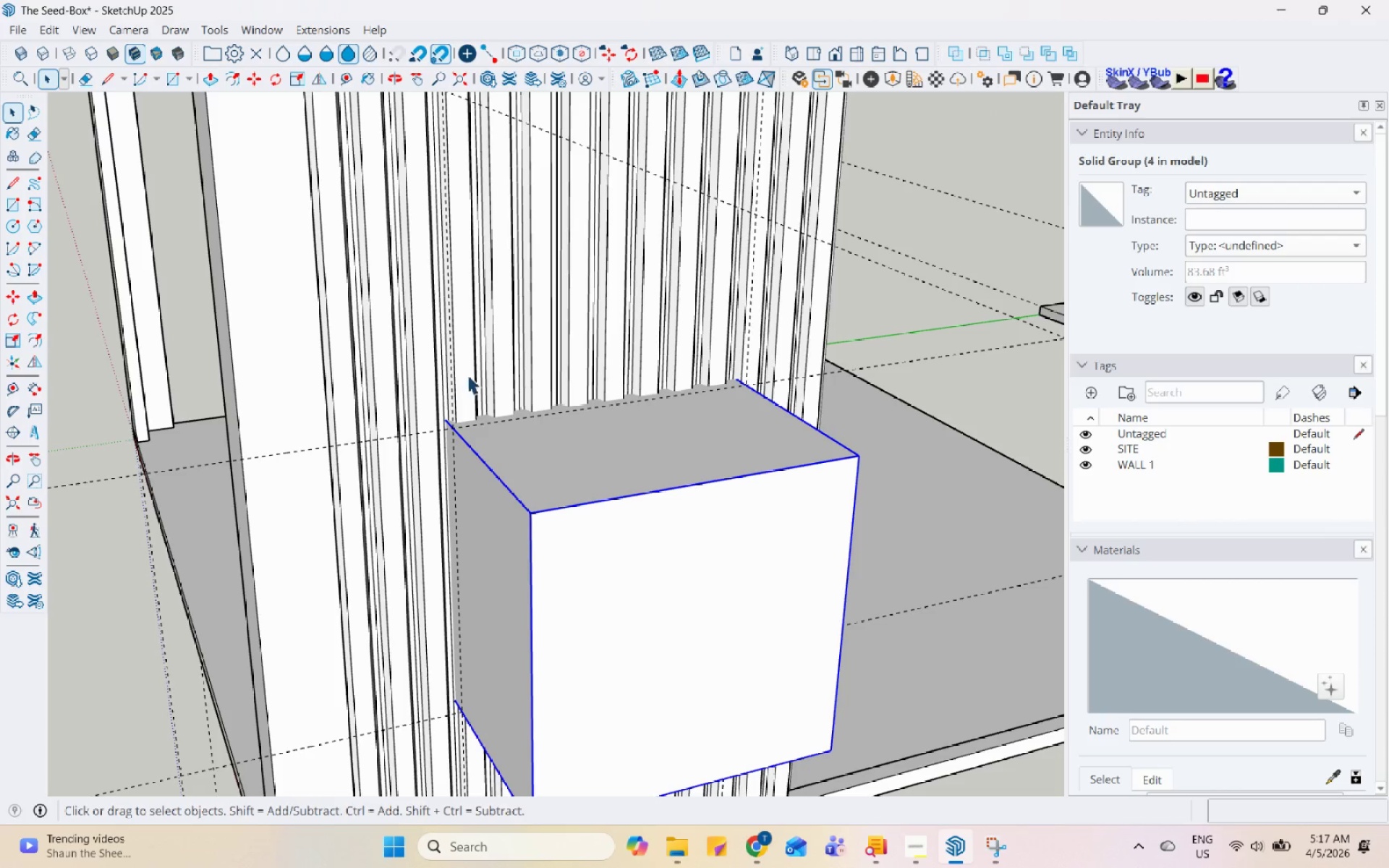 
hold_key(key=ControlLeft, duration=1.52)
double_click([492, 363])
 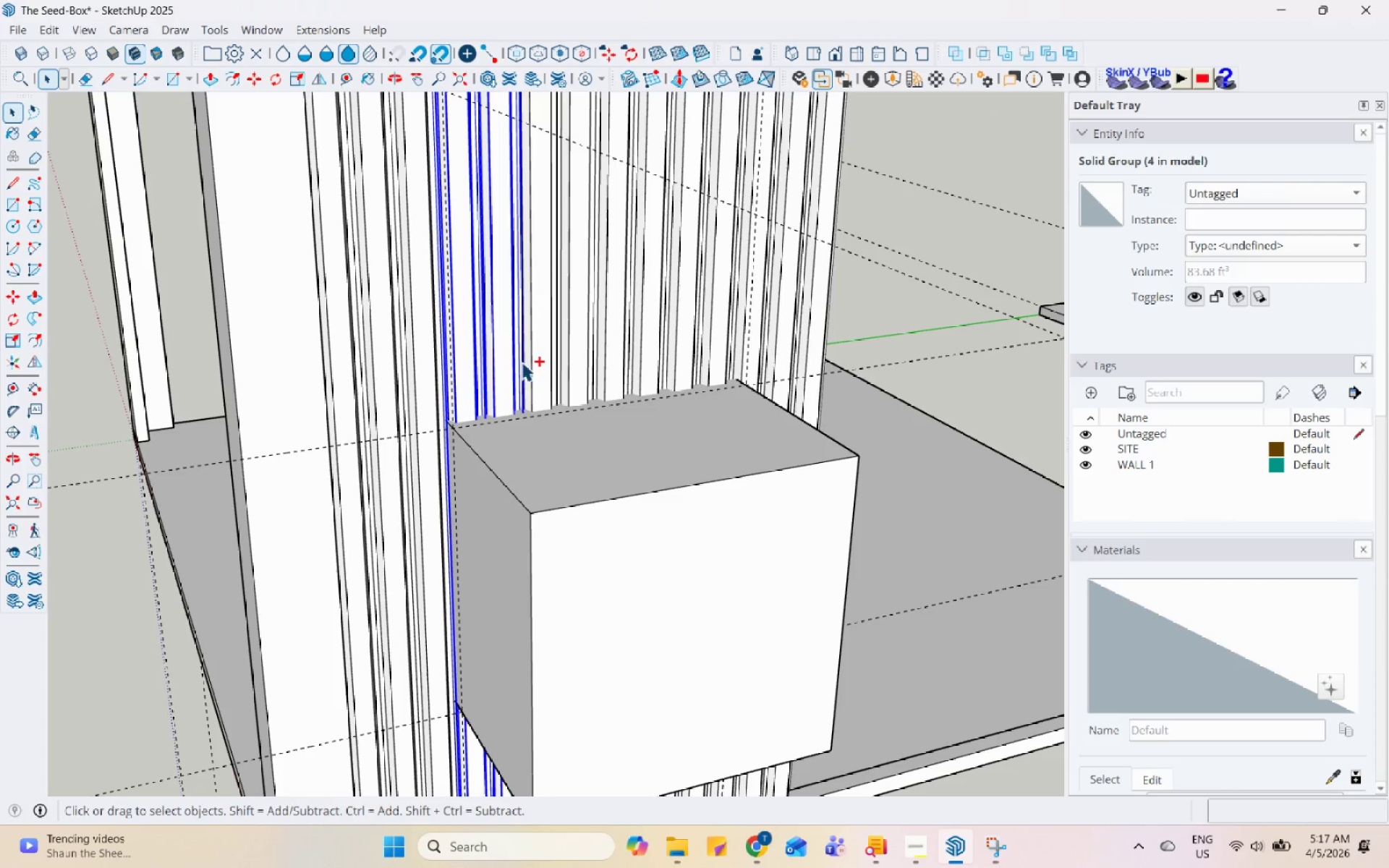 
triple_click([524, 360])
 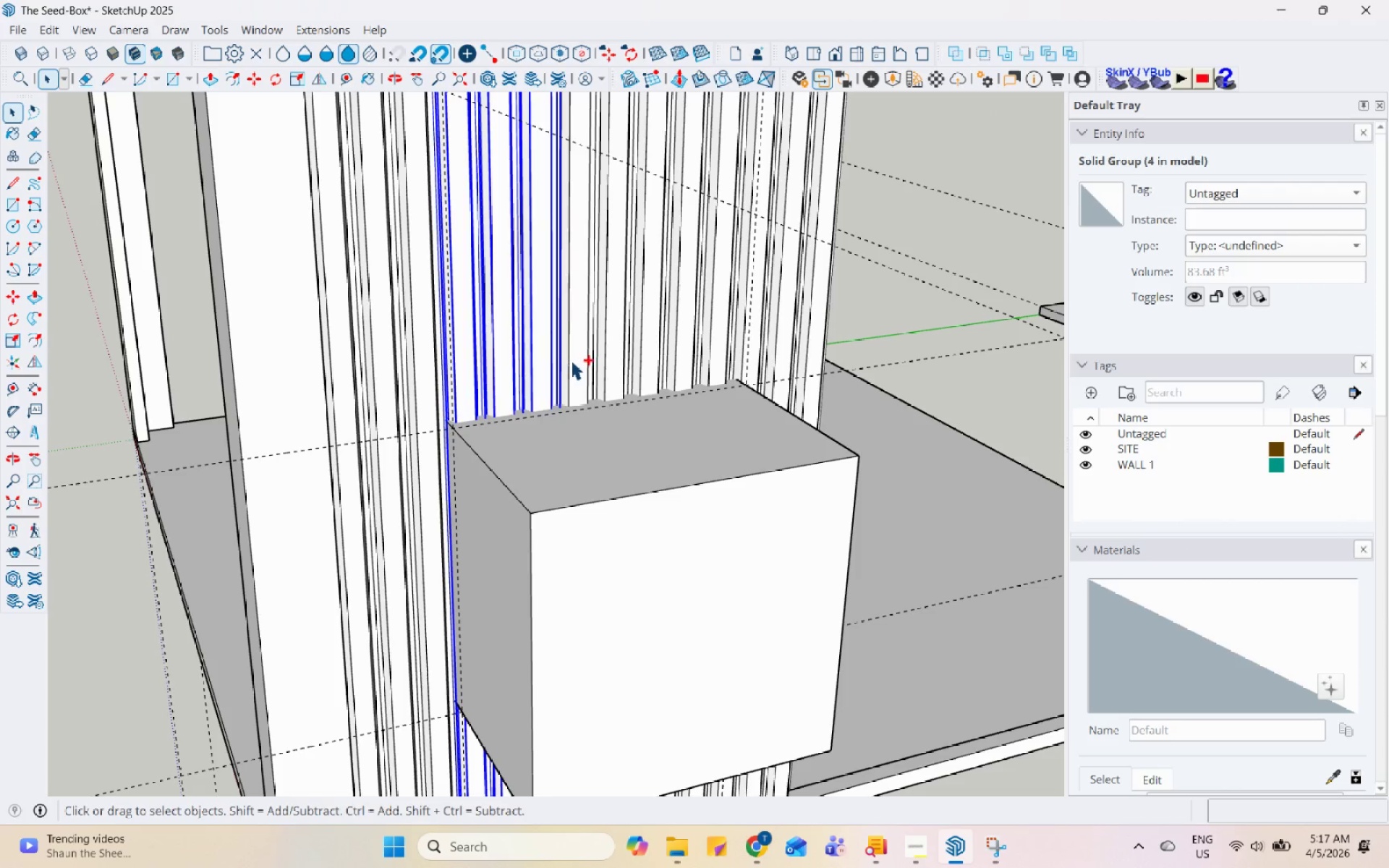 
triple_click([572, 360])
 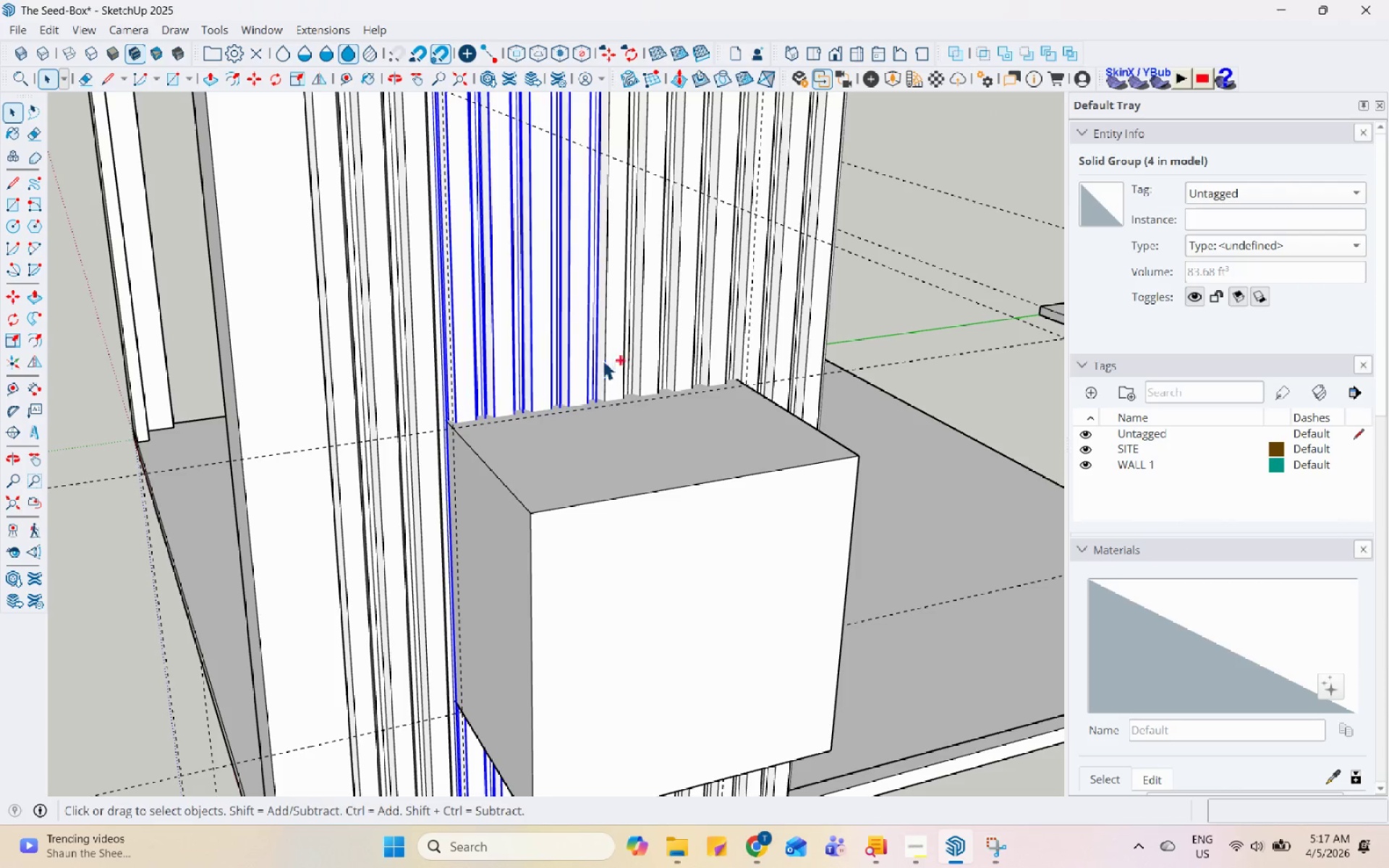 
triple_click([642, 357])
 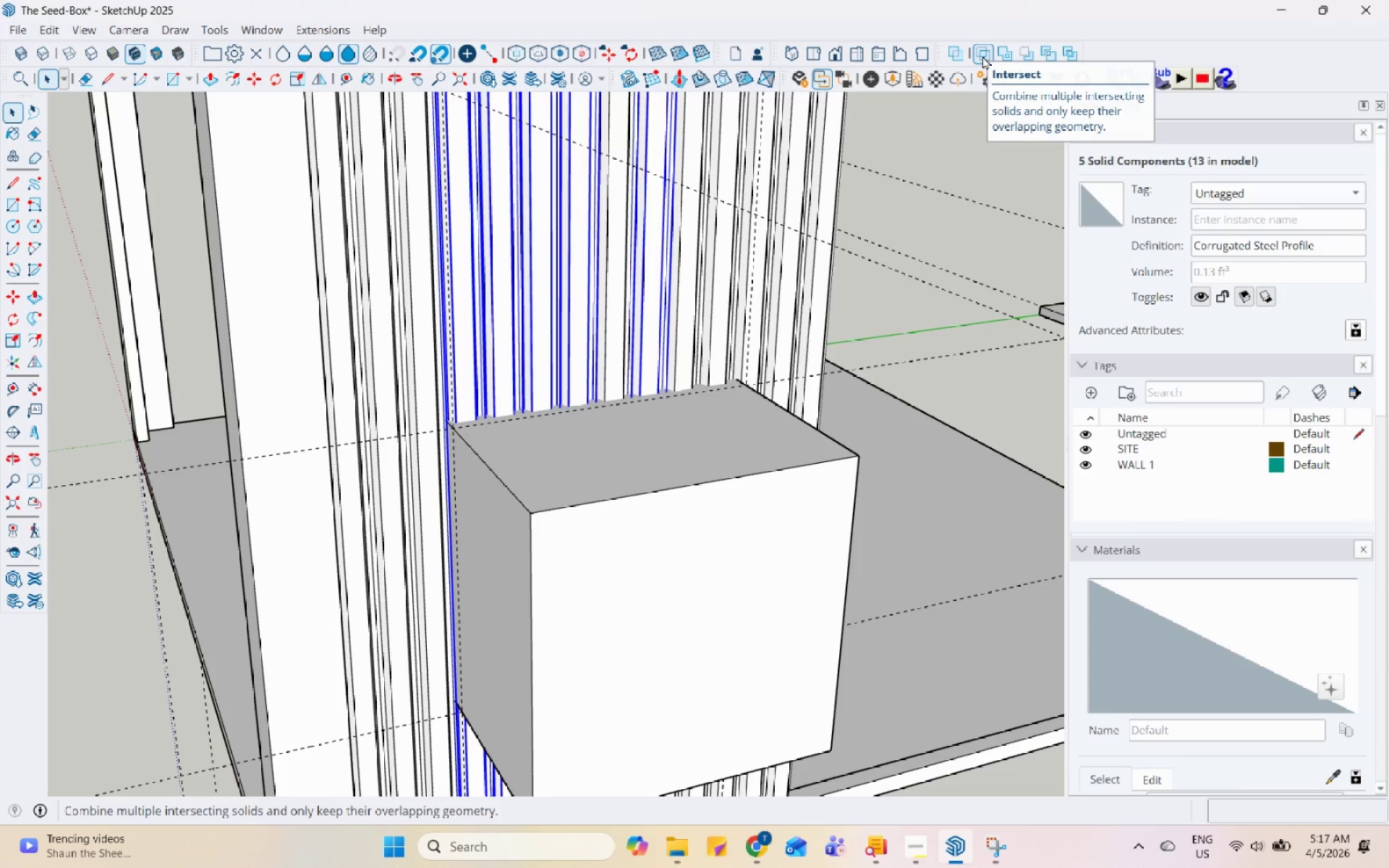 
left_click([982, 56])
 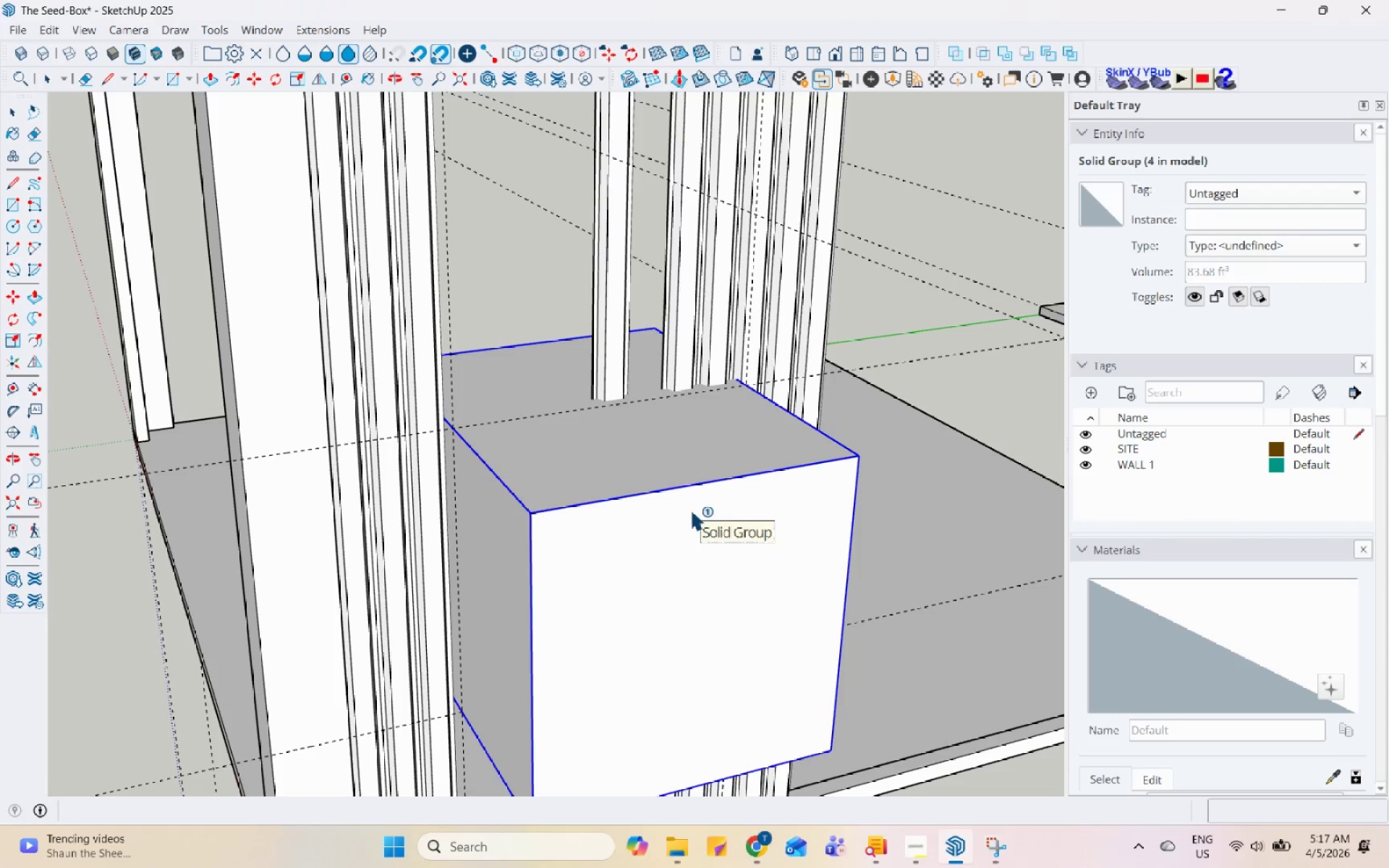 
left_click([701, 493])
 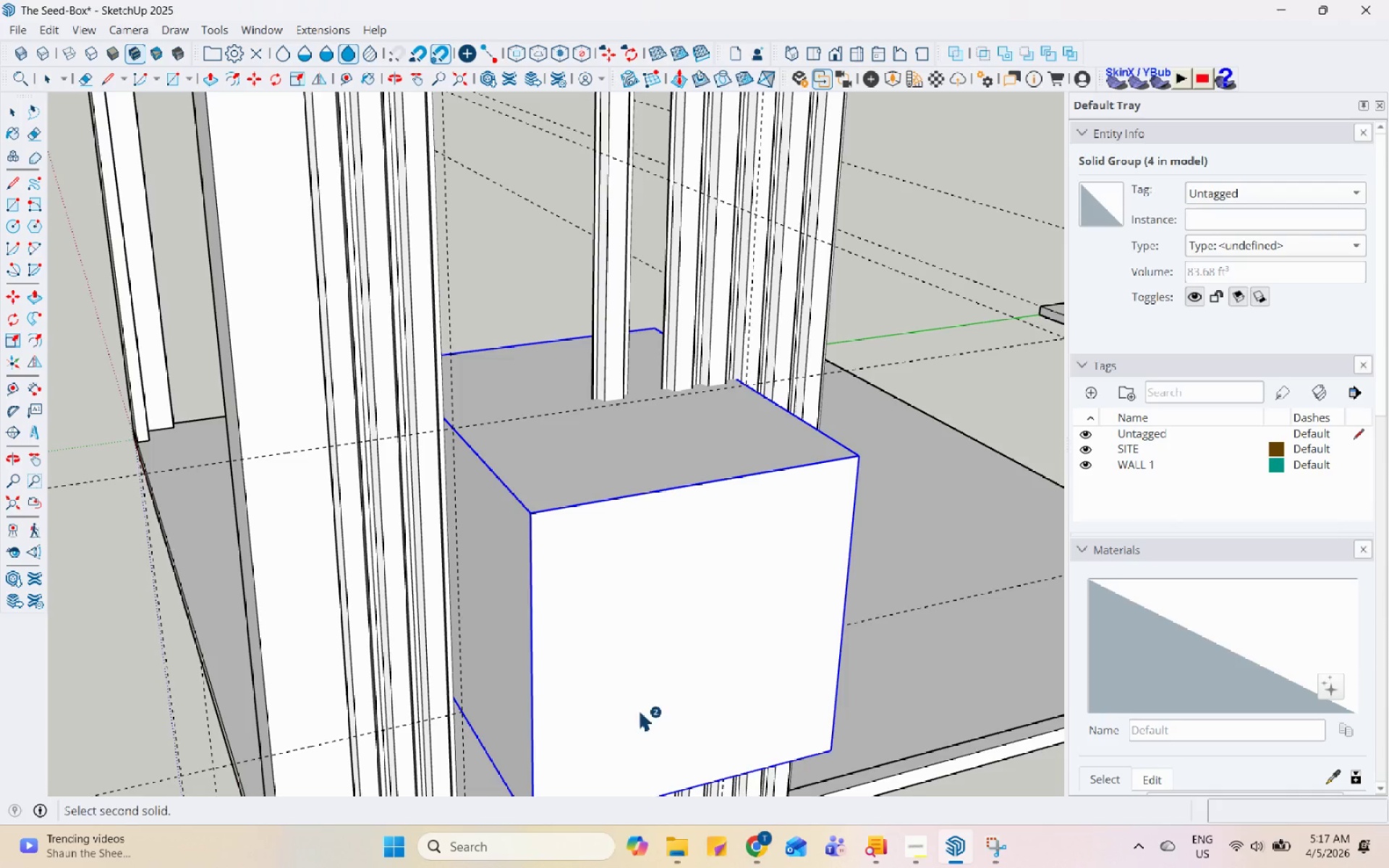 
key(Space)
 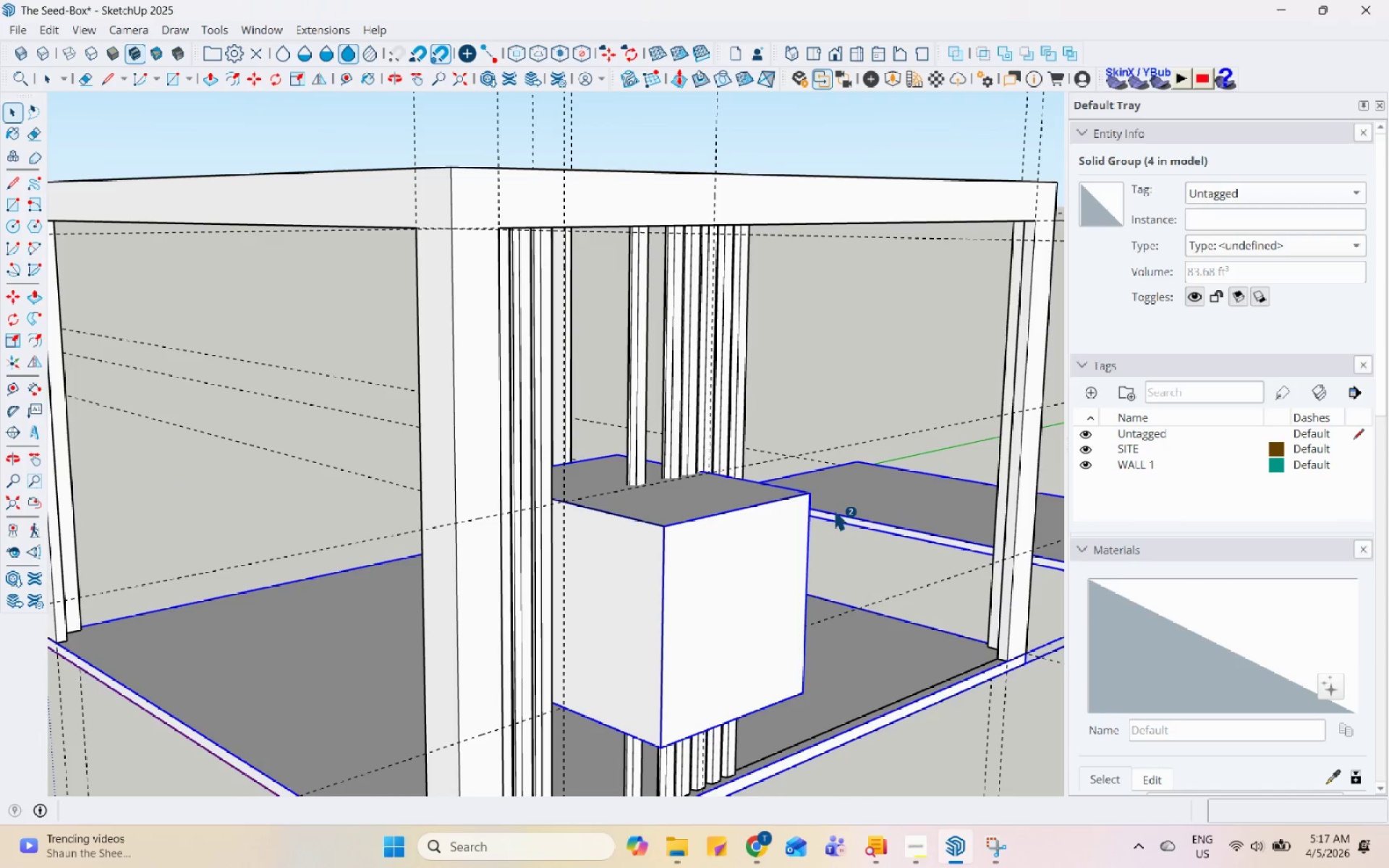 
scroll: coordinate [674, 610], scroll_direction: down, amount: 5.0
 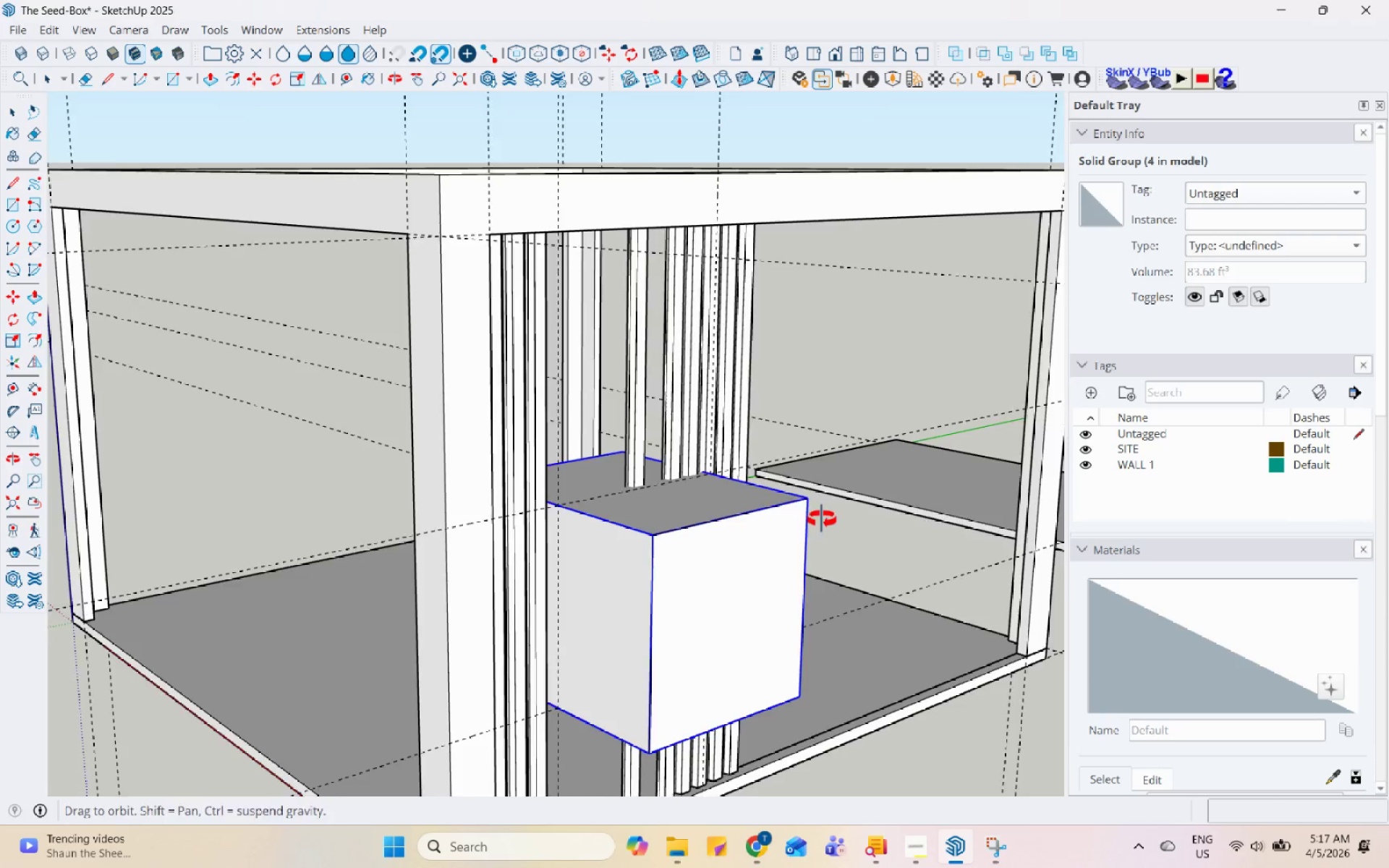 
key(Control+Z)
 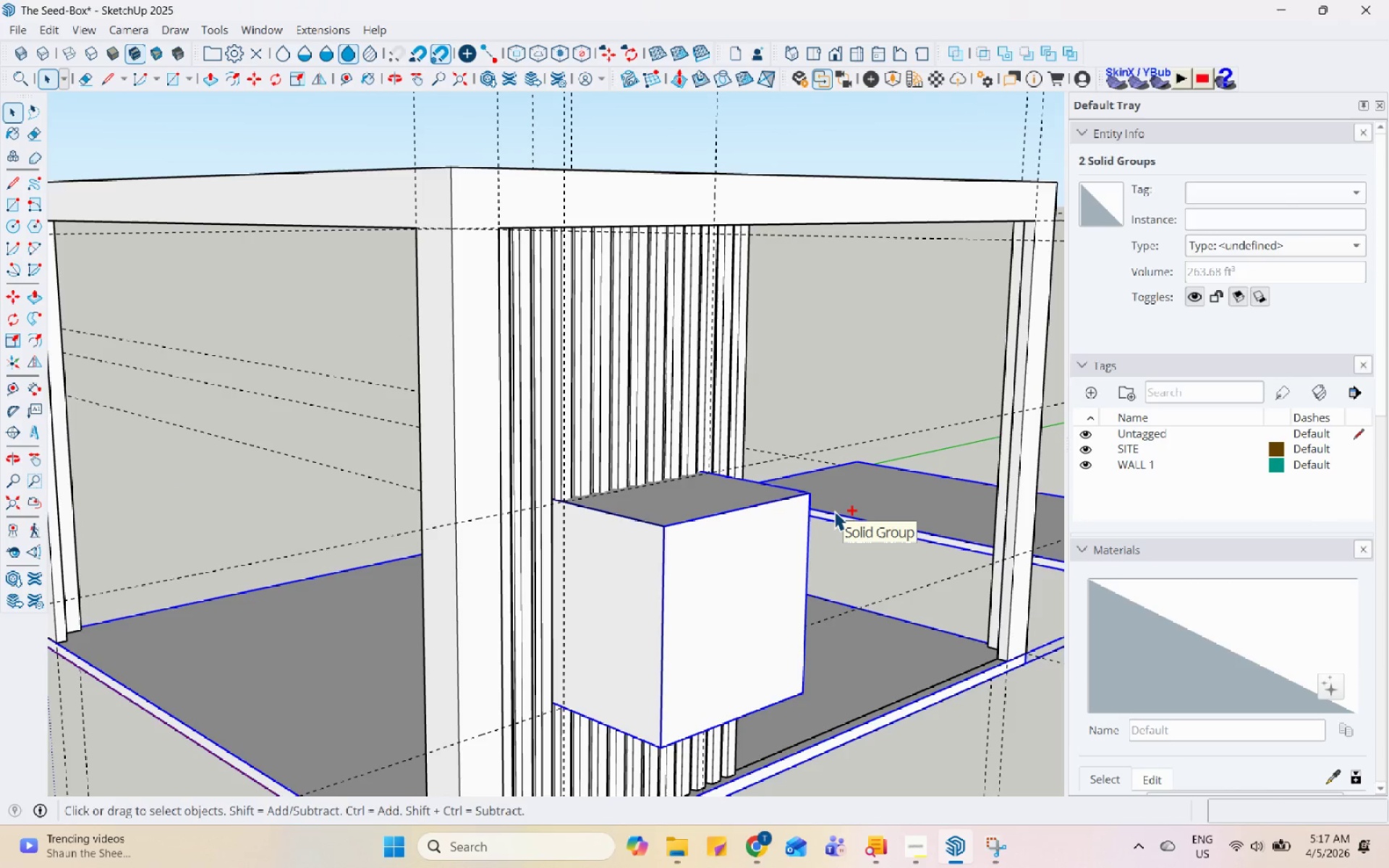 
key(Control+Z)
 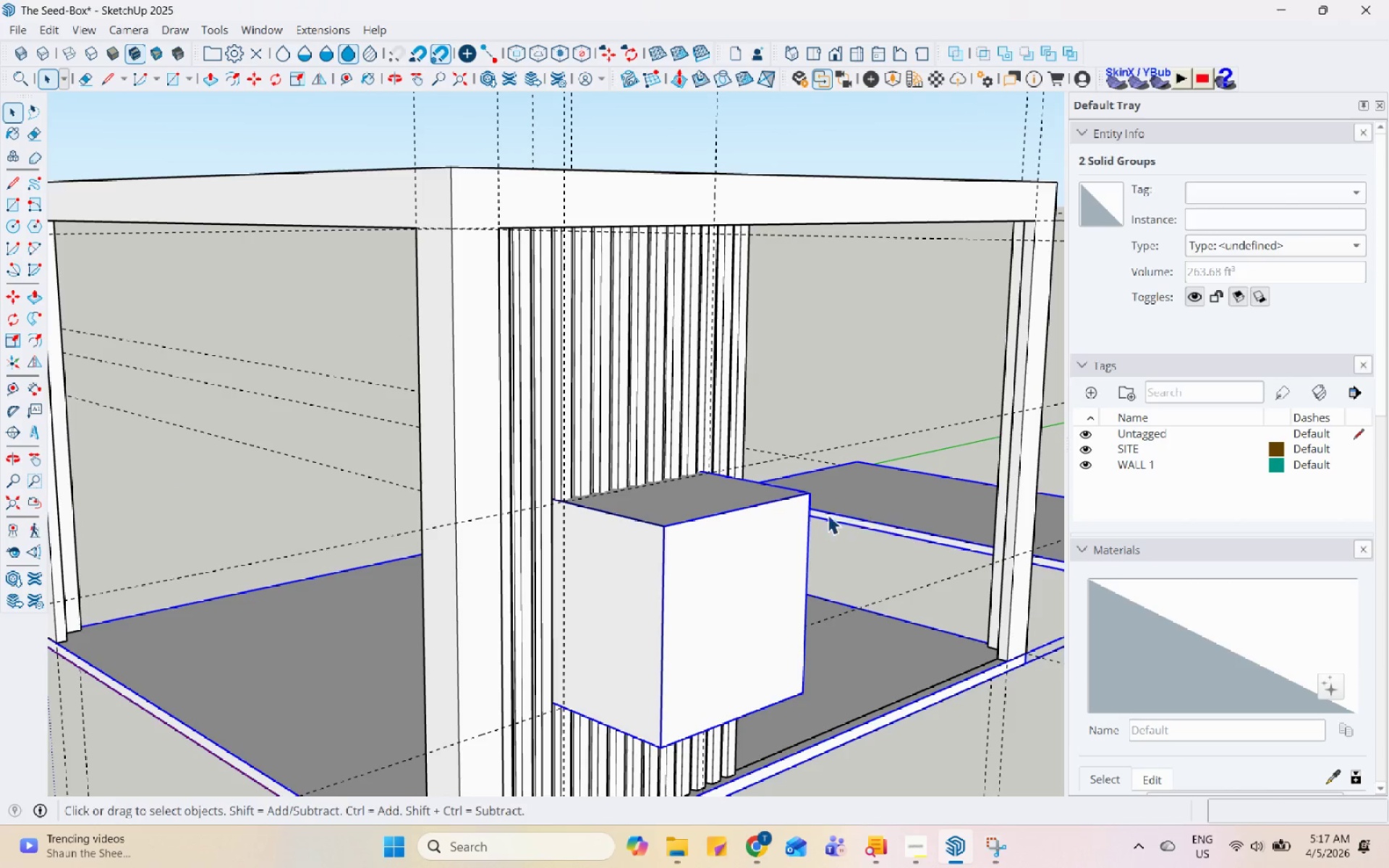 
key(Space)
 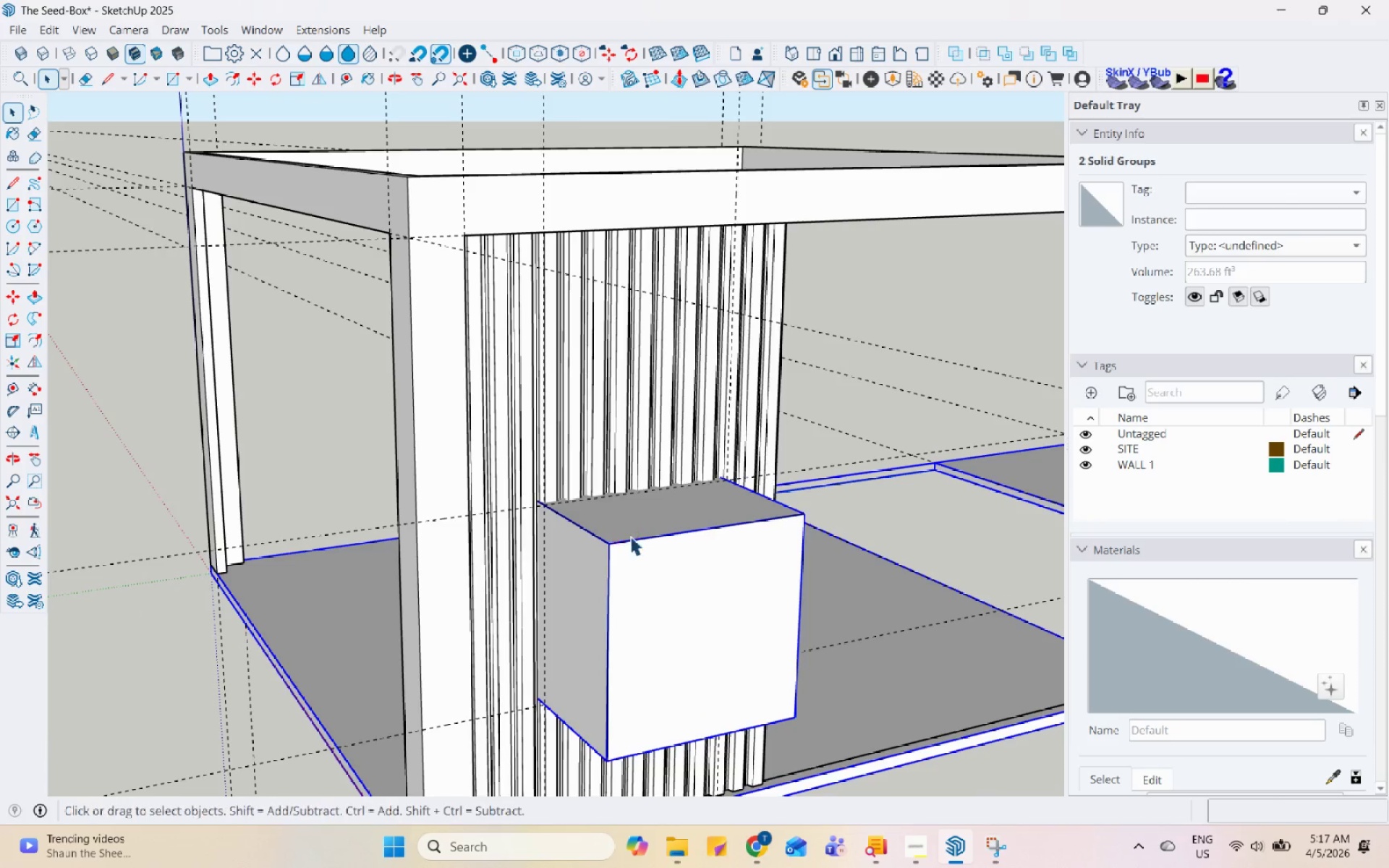 
scroll: coordinate [619, 568], scroll_direction: down, amount: 2.0
 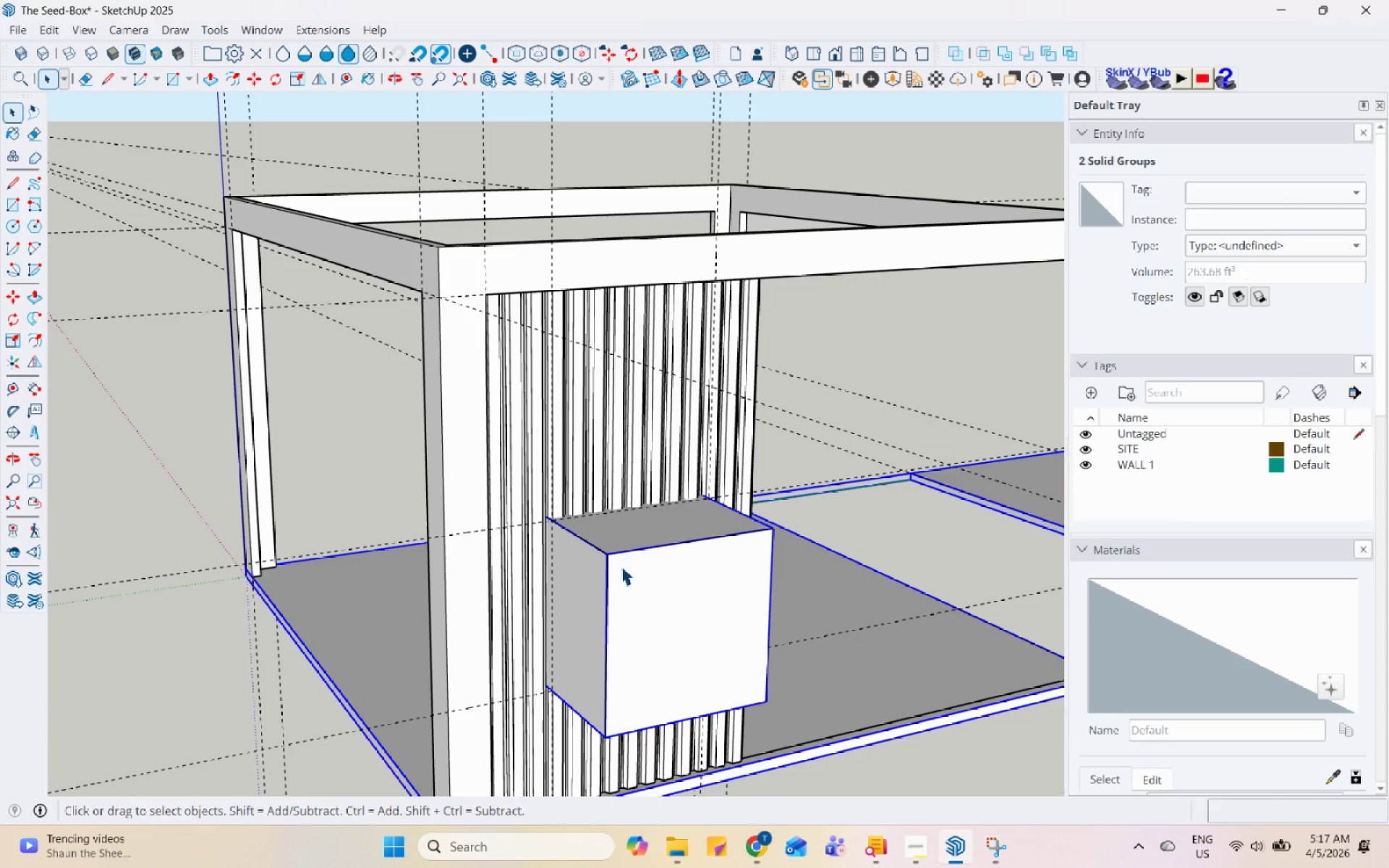 
left_click([621, 566])
 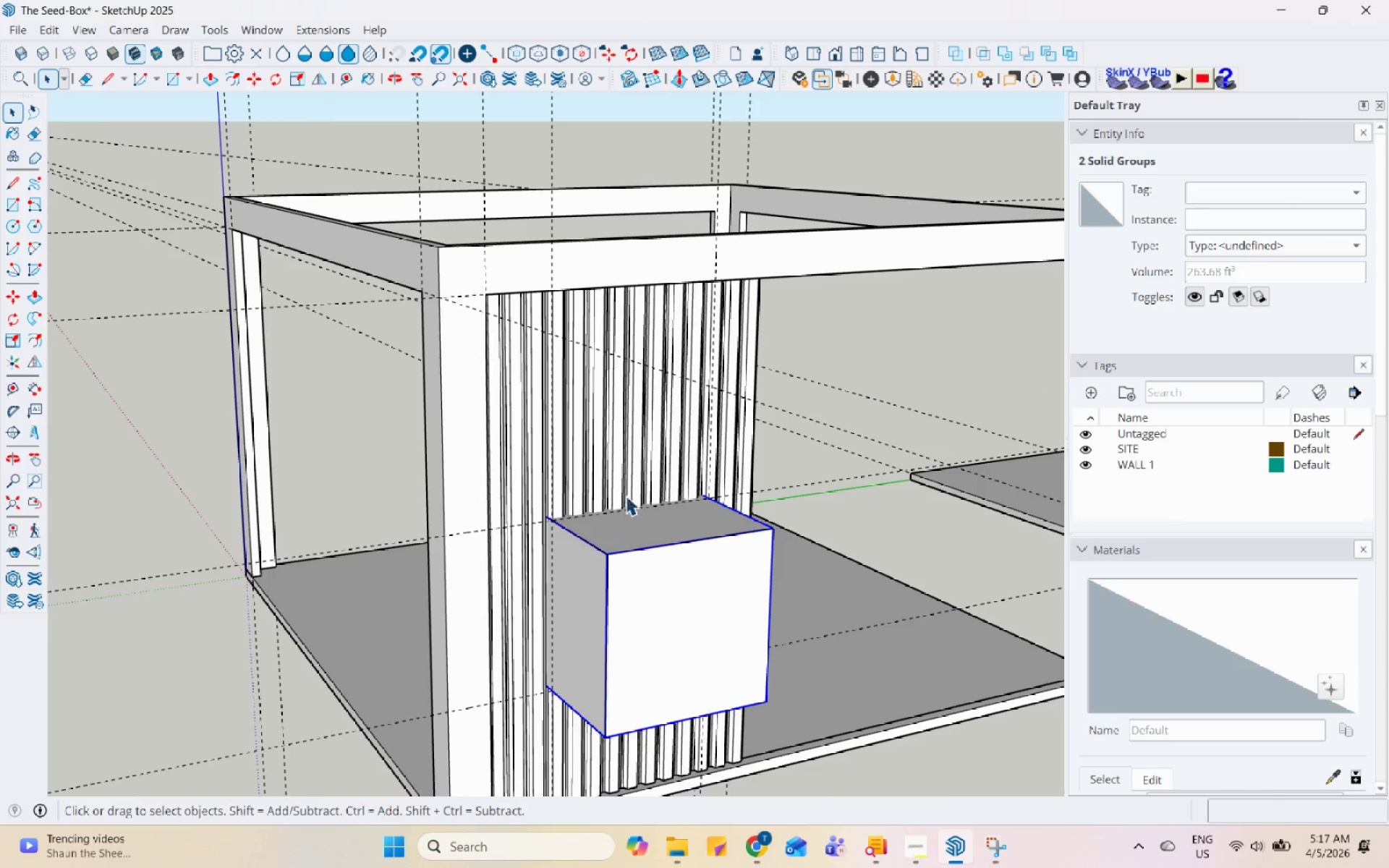 
left_click([617, 485])
 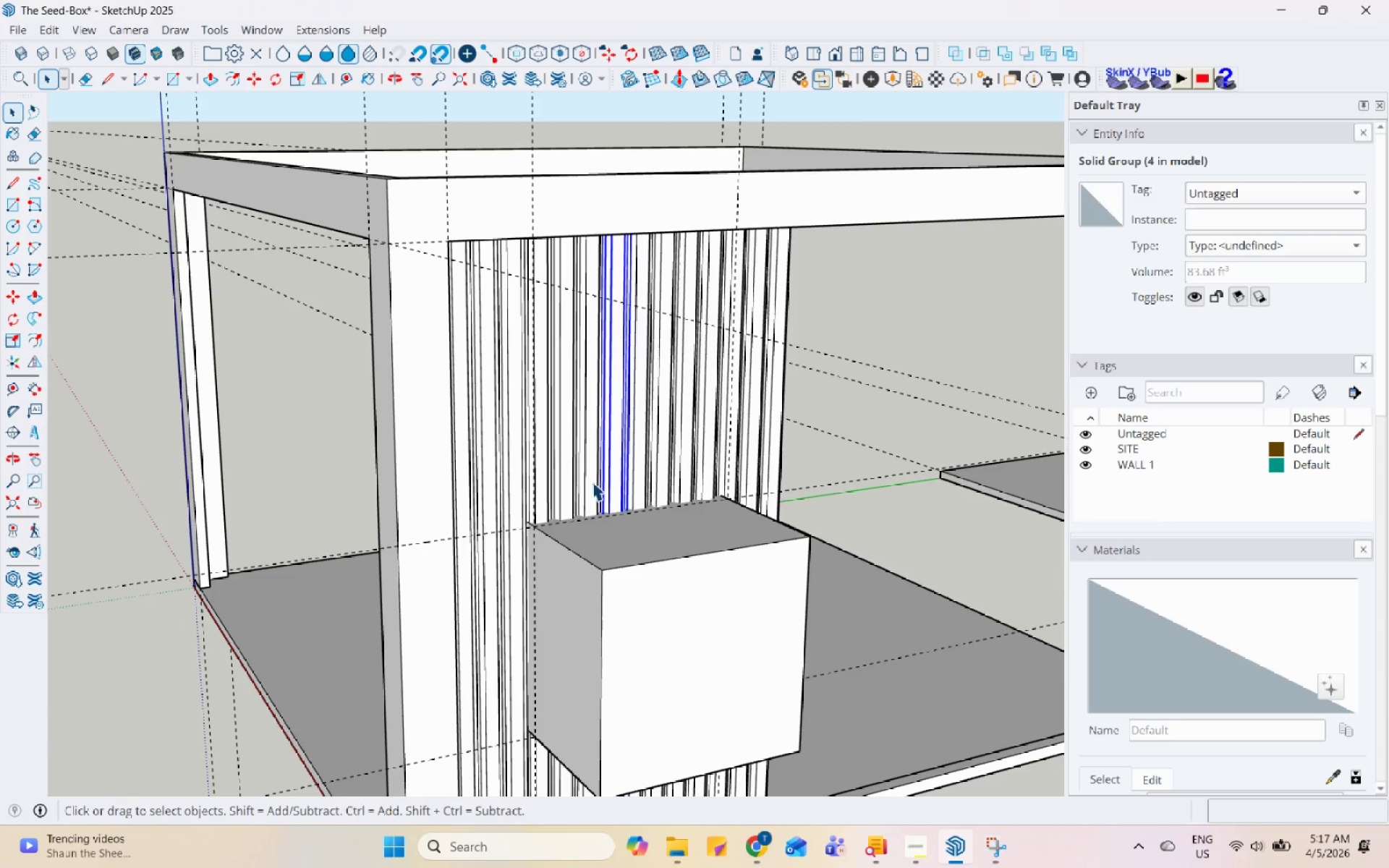 
scroll: coordinate [543, 497], scroll_direction: up, amount: 8.0
 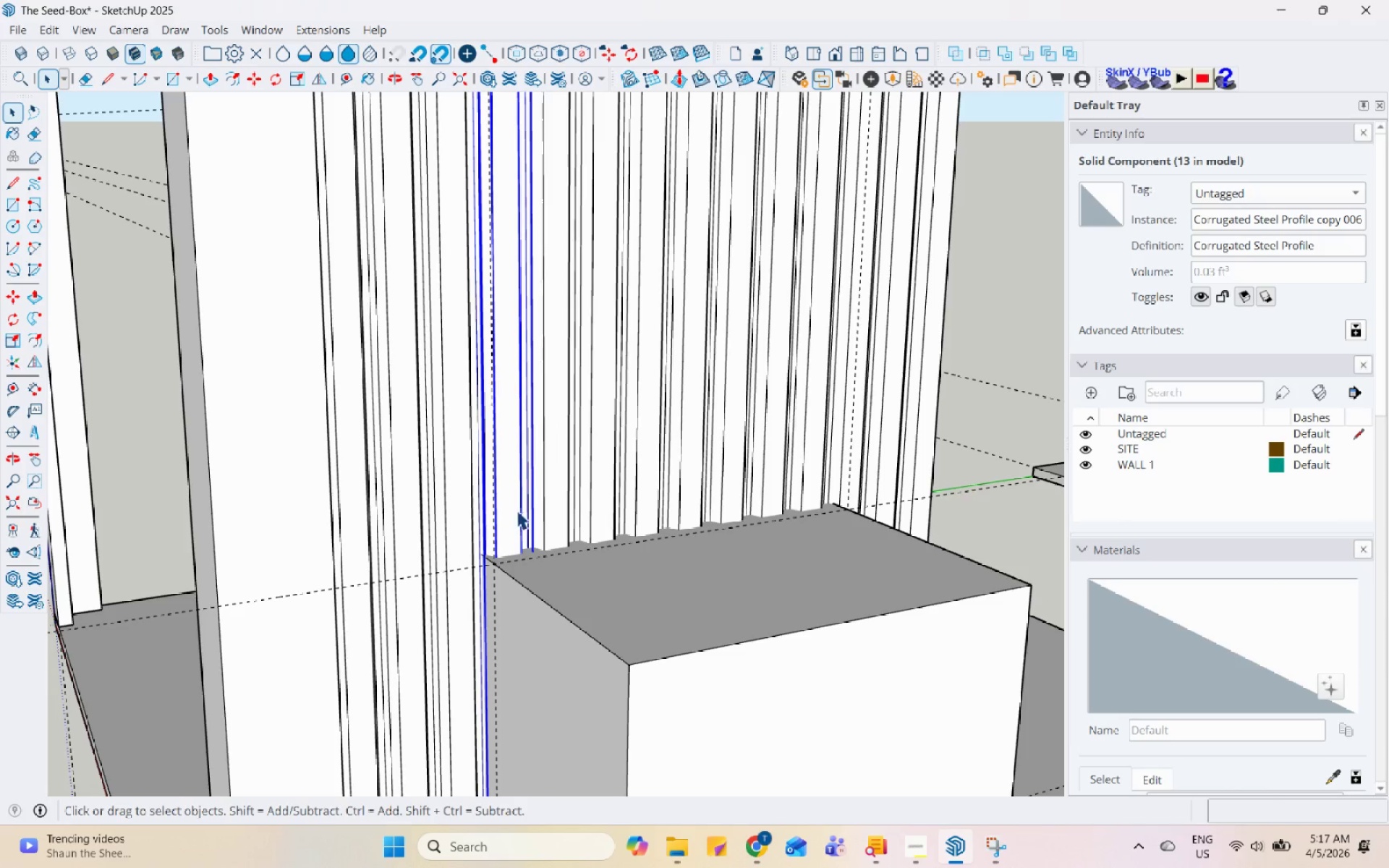 
hold_key(key=ControlLeft, duration=1.5)
left_click([563, 507])
 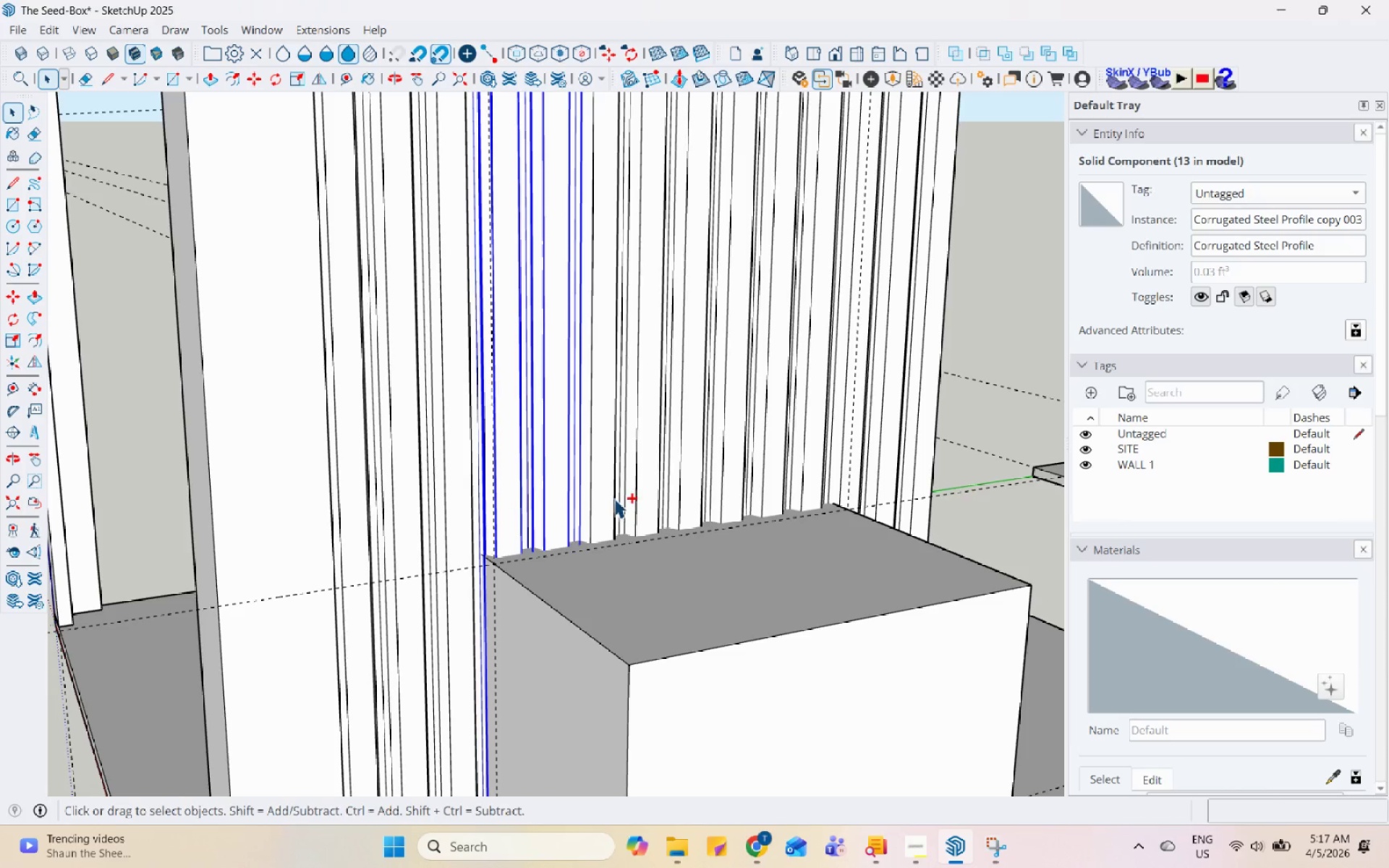 
double_click([614, 498])
 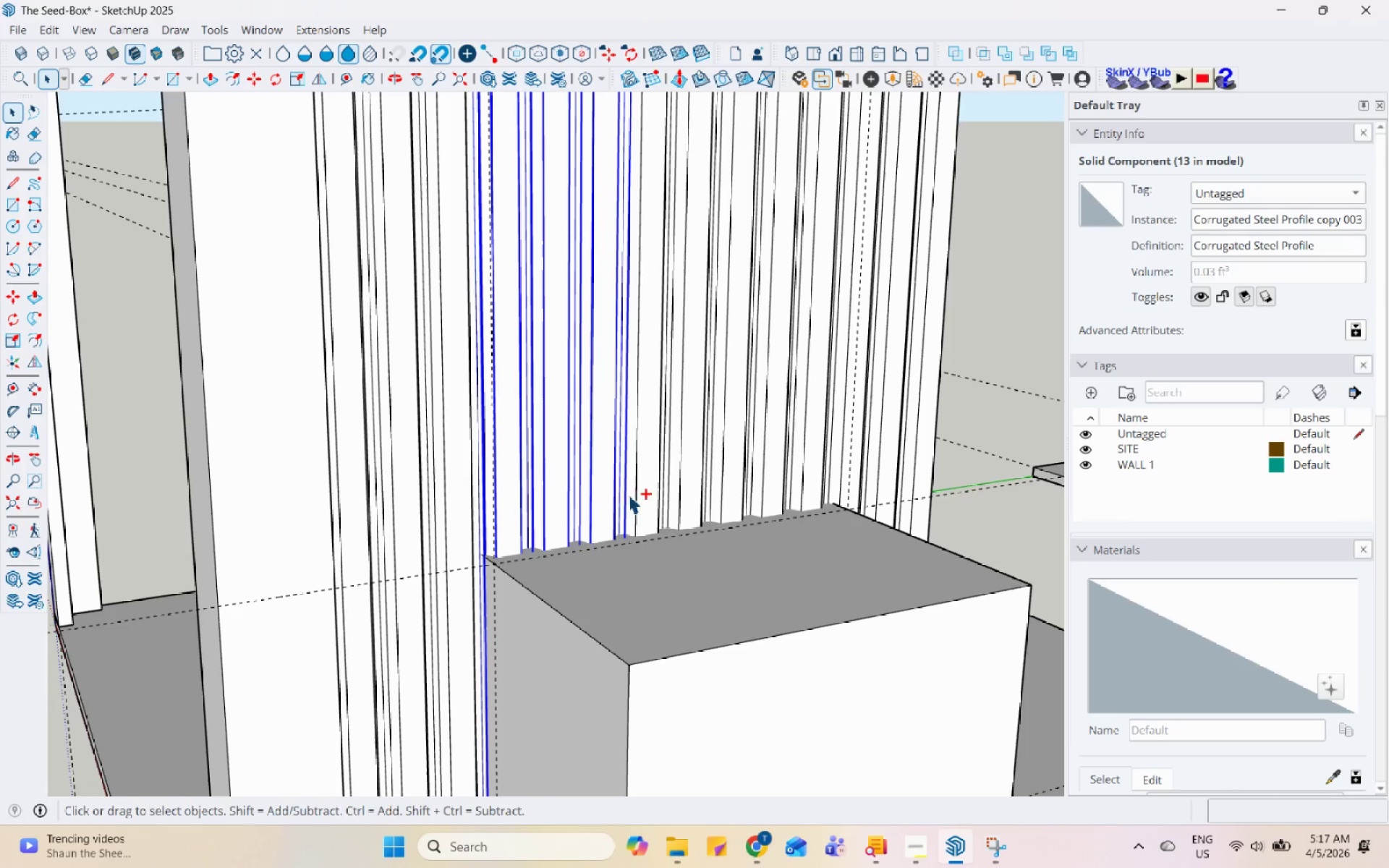 
triple_click([642, 493])
 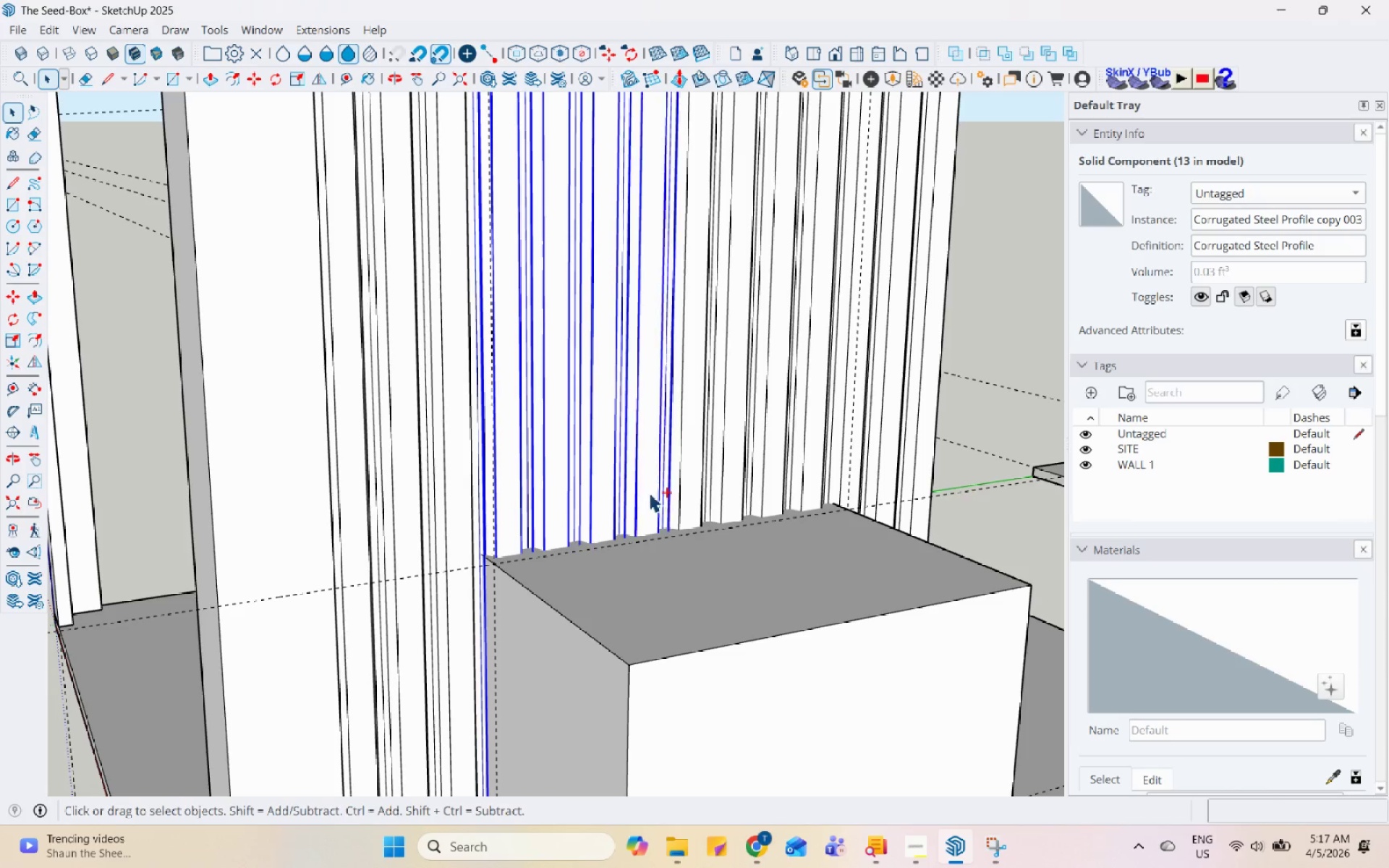 
hold_key(key=ControlLeft, duration=1.52)
triple_click([731, 477])
 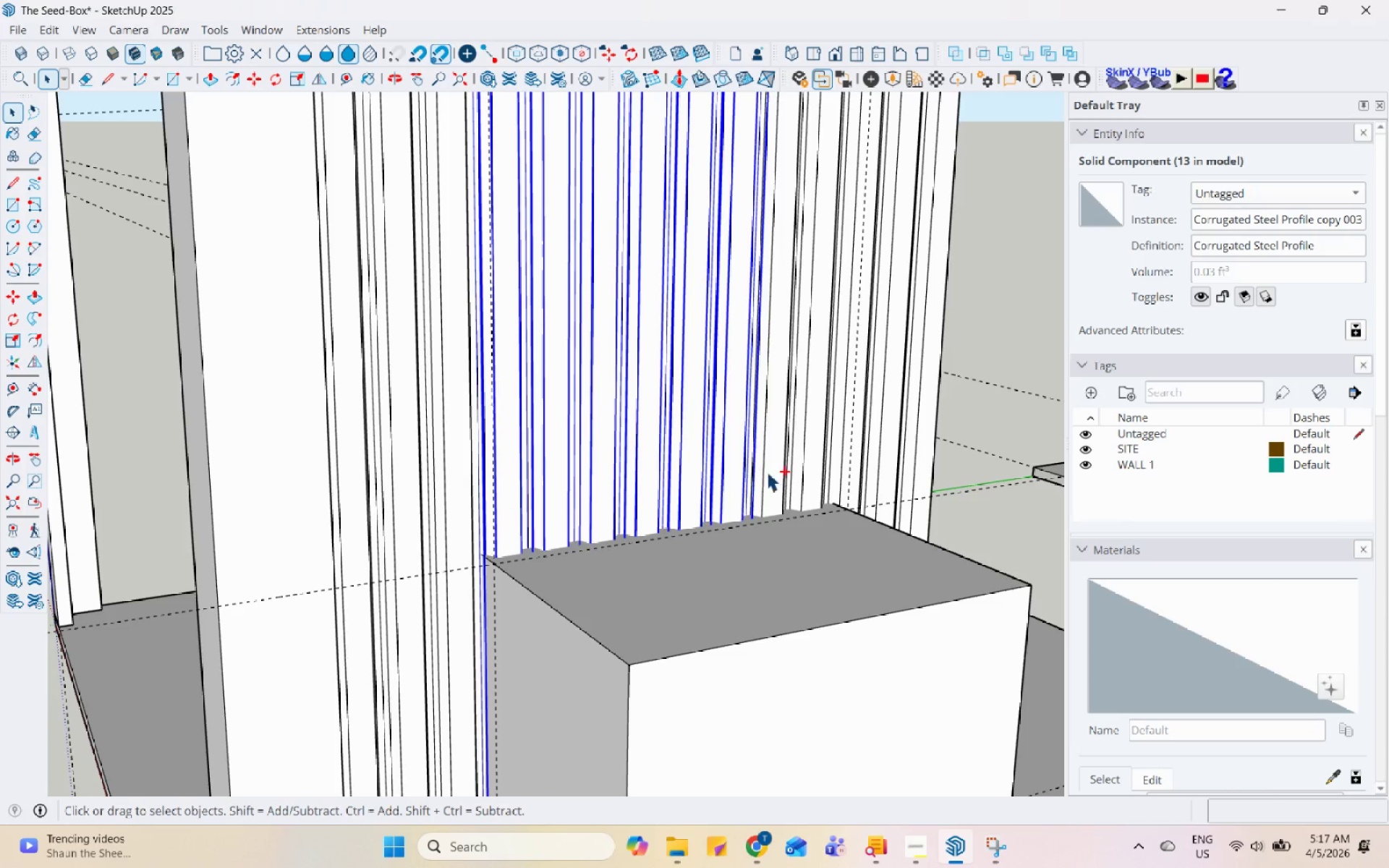 
triple_click([772, 472])
 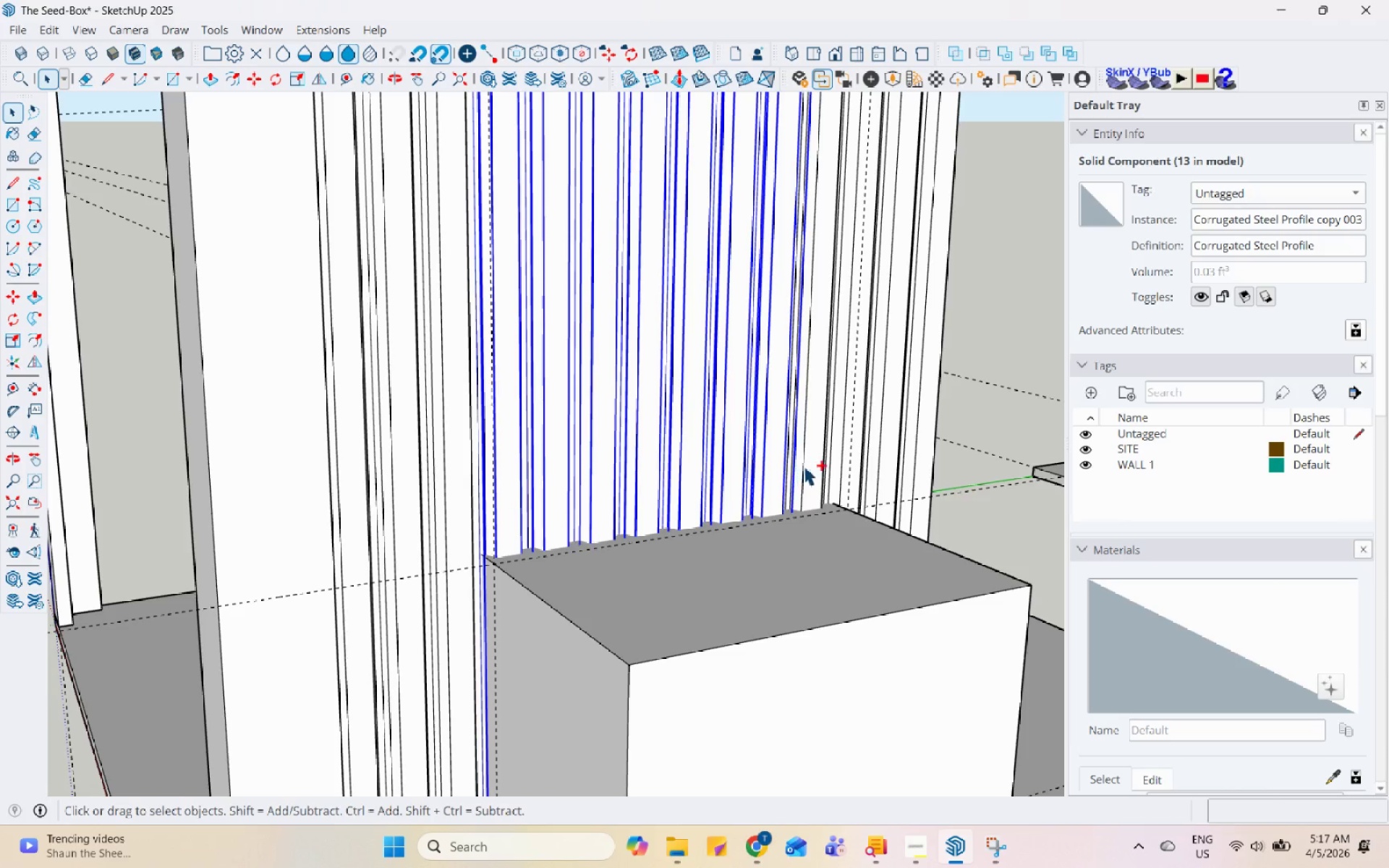 
triple_click([811, 464])
 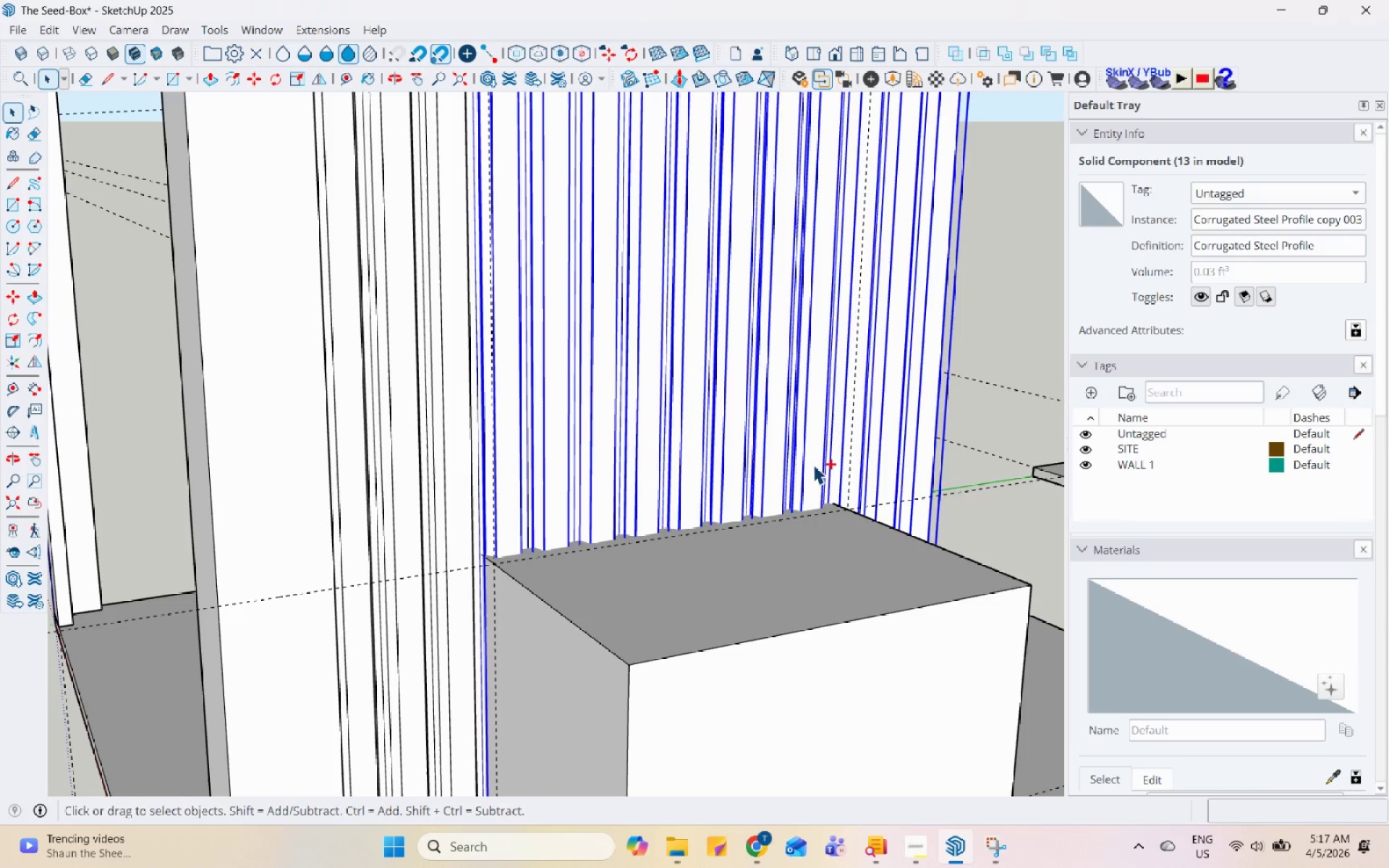 
key(Control+ControlLeft)
 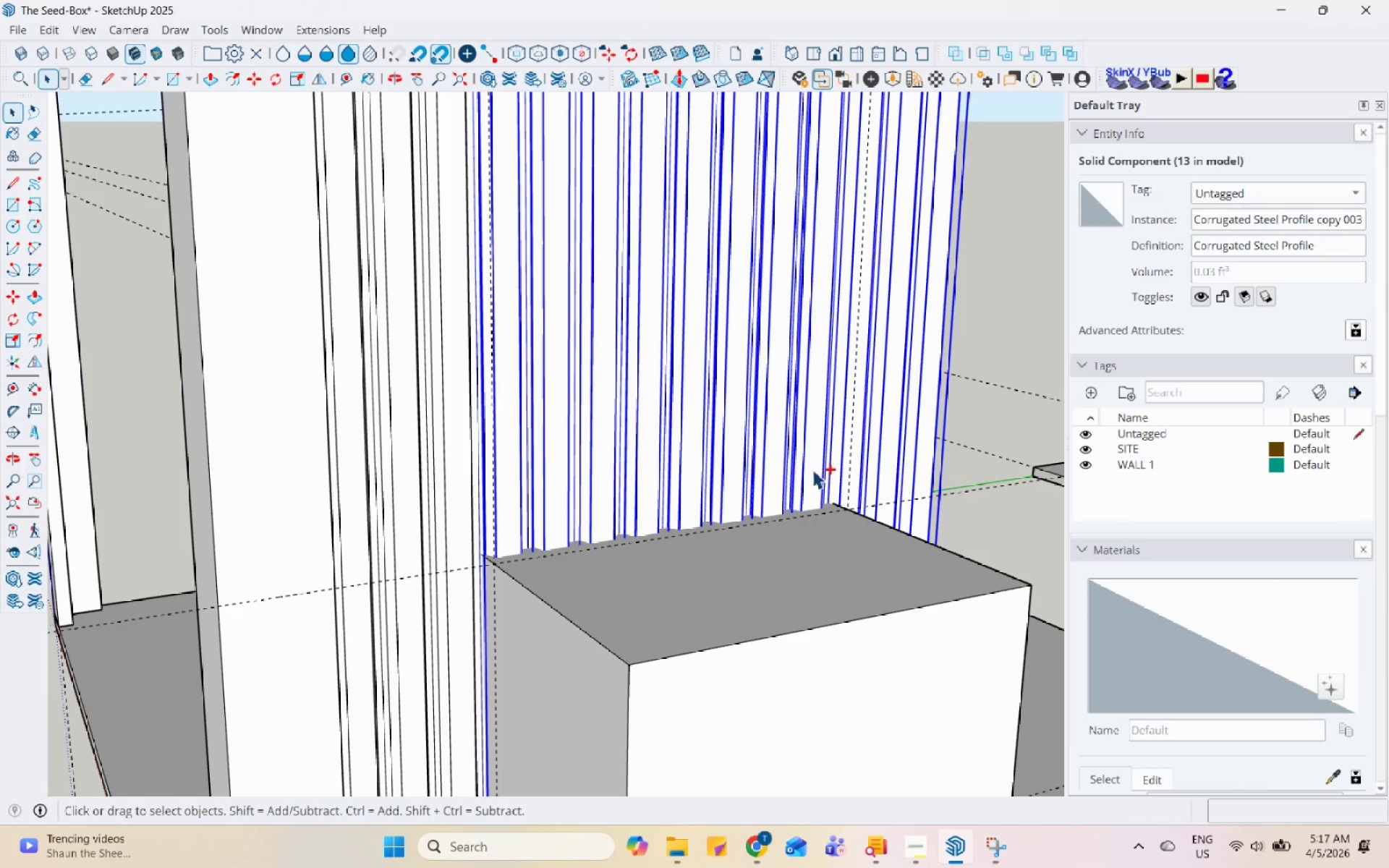 
key(Control+ControlLeft)
 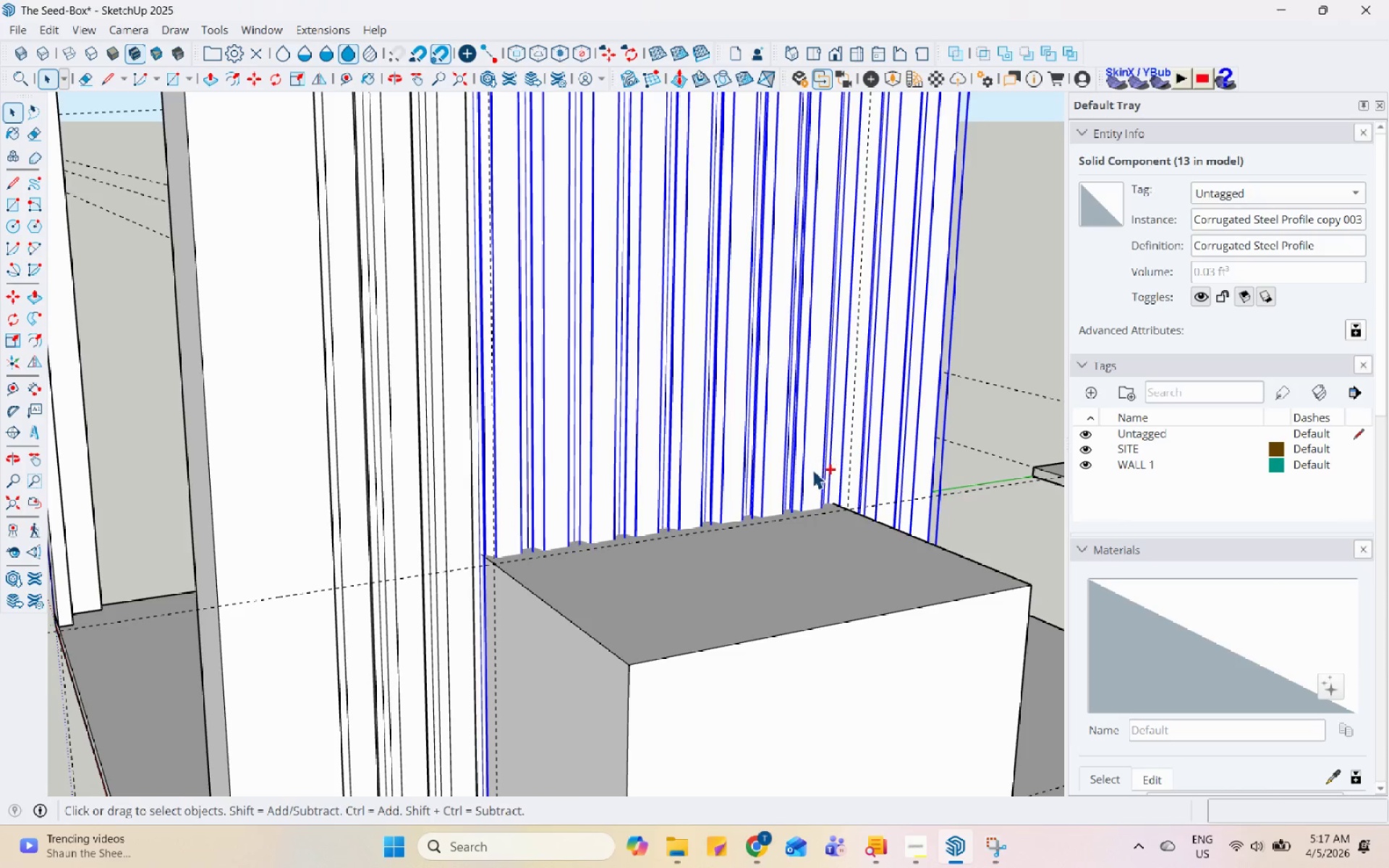 
key(Control+ControlLeft)
 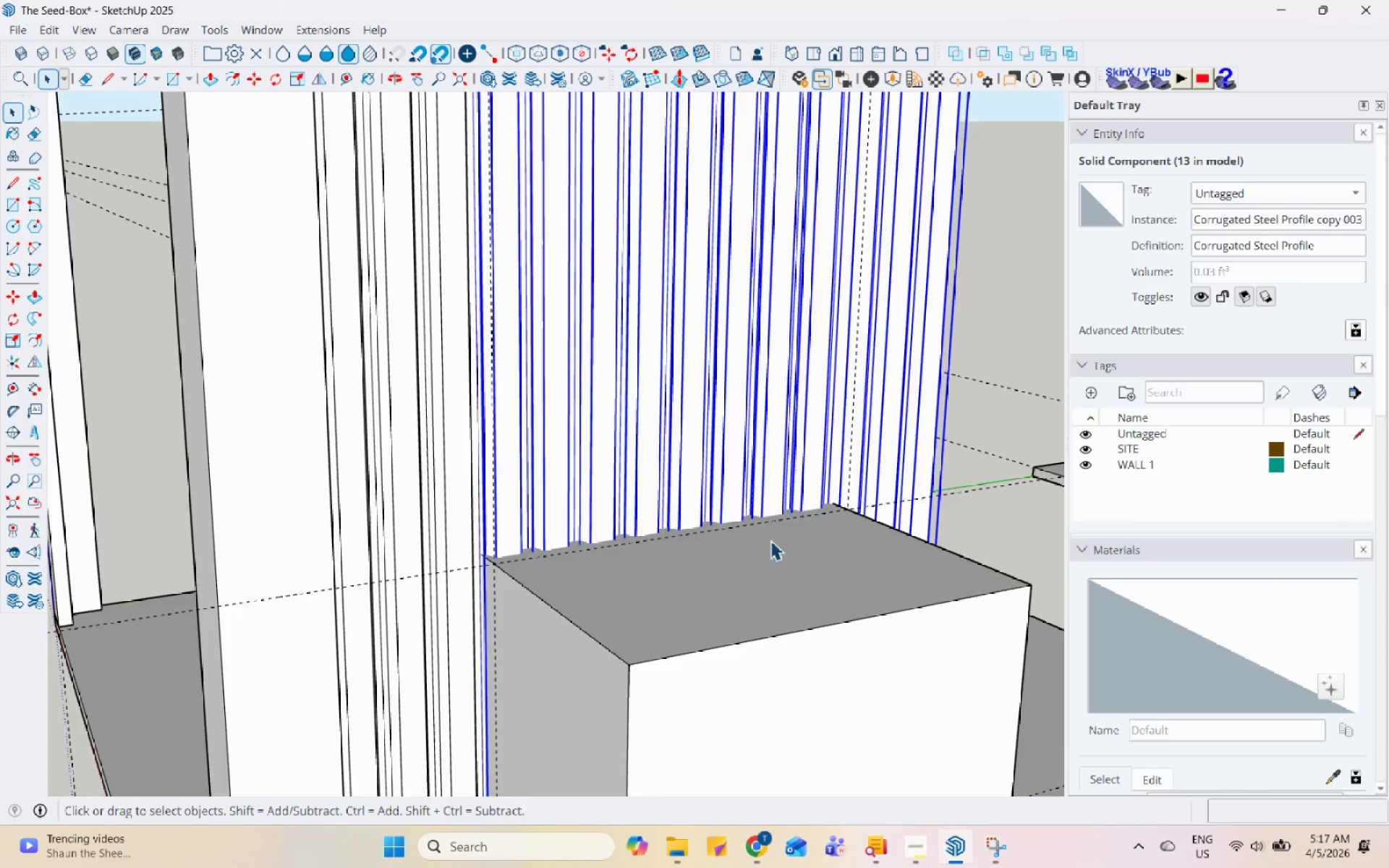 
key(Control+ControlLeft)
 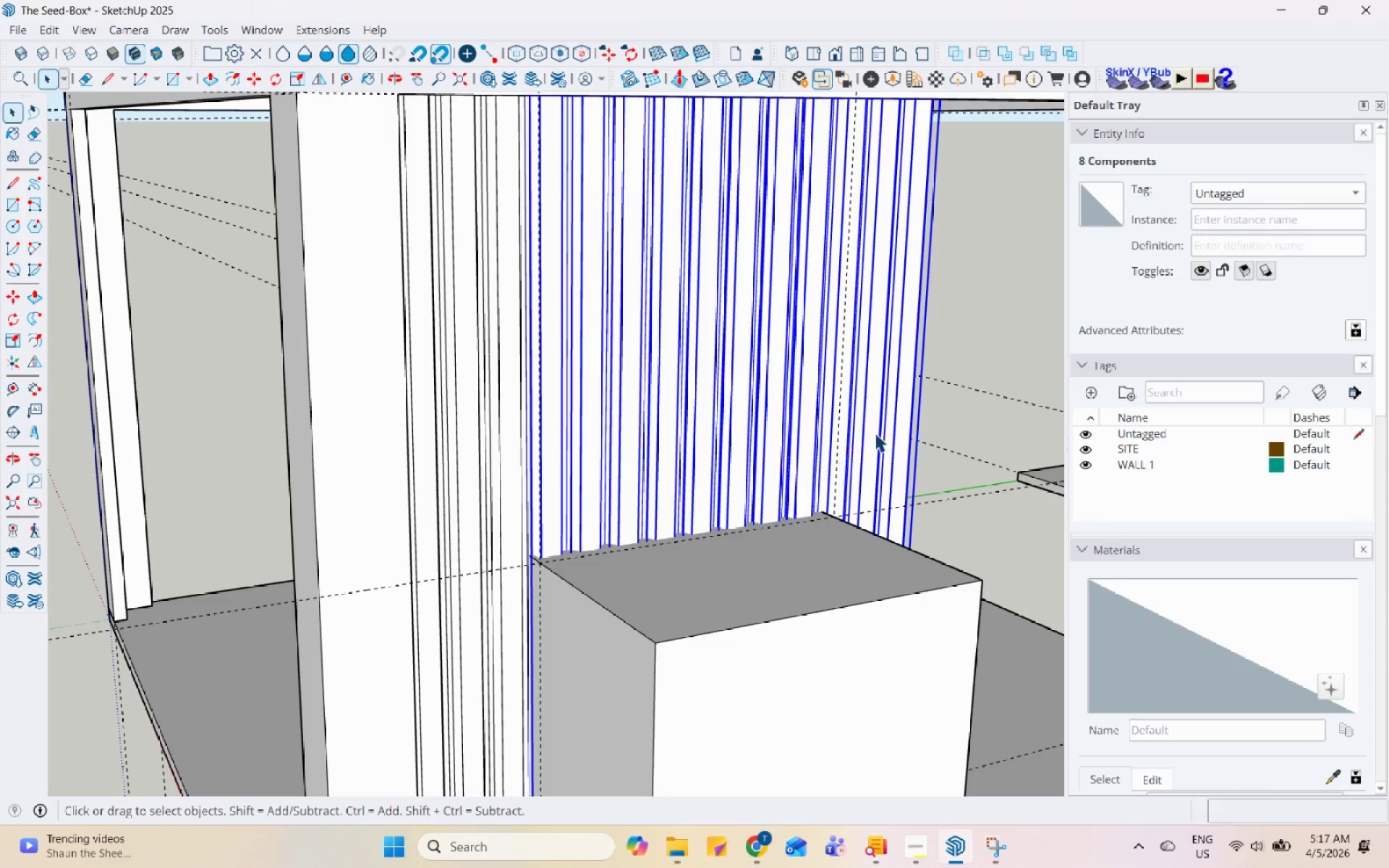 
scroll: coordinate [758, 559], scroll_direction: down, amount: 2.0
 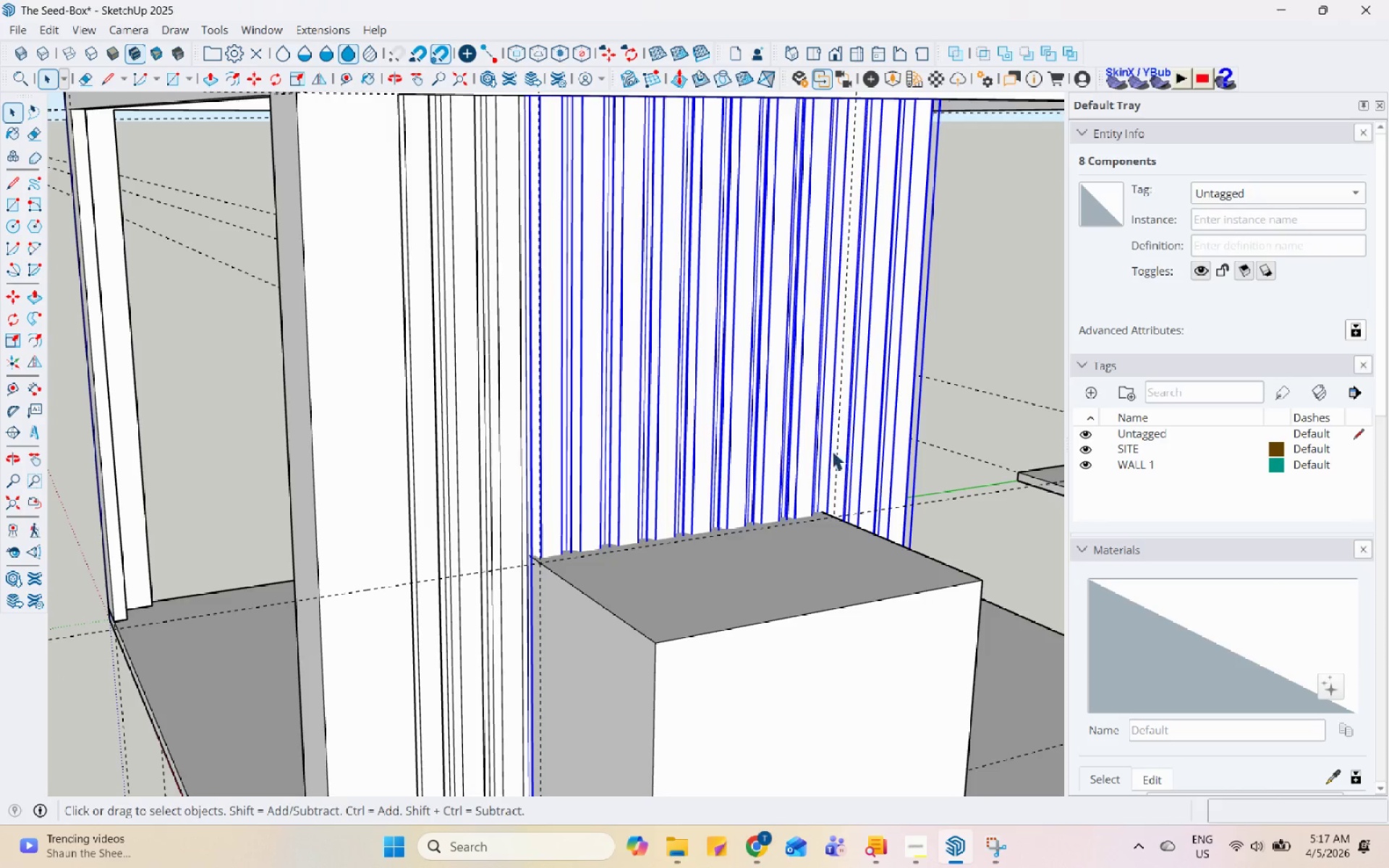 
left_click([875, 433])
 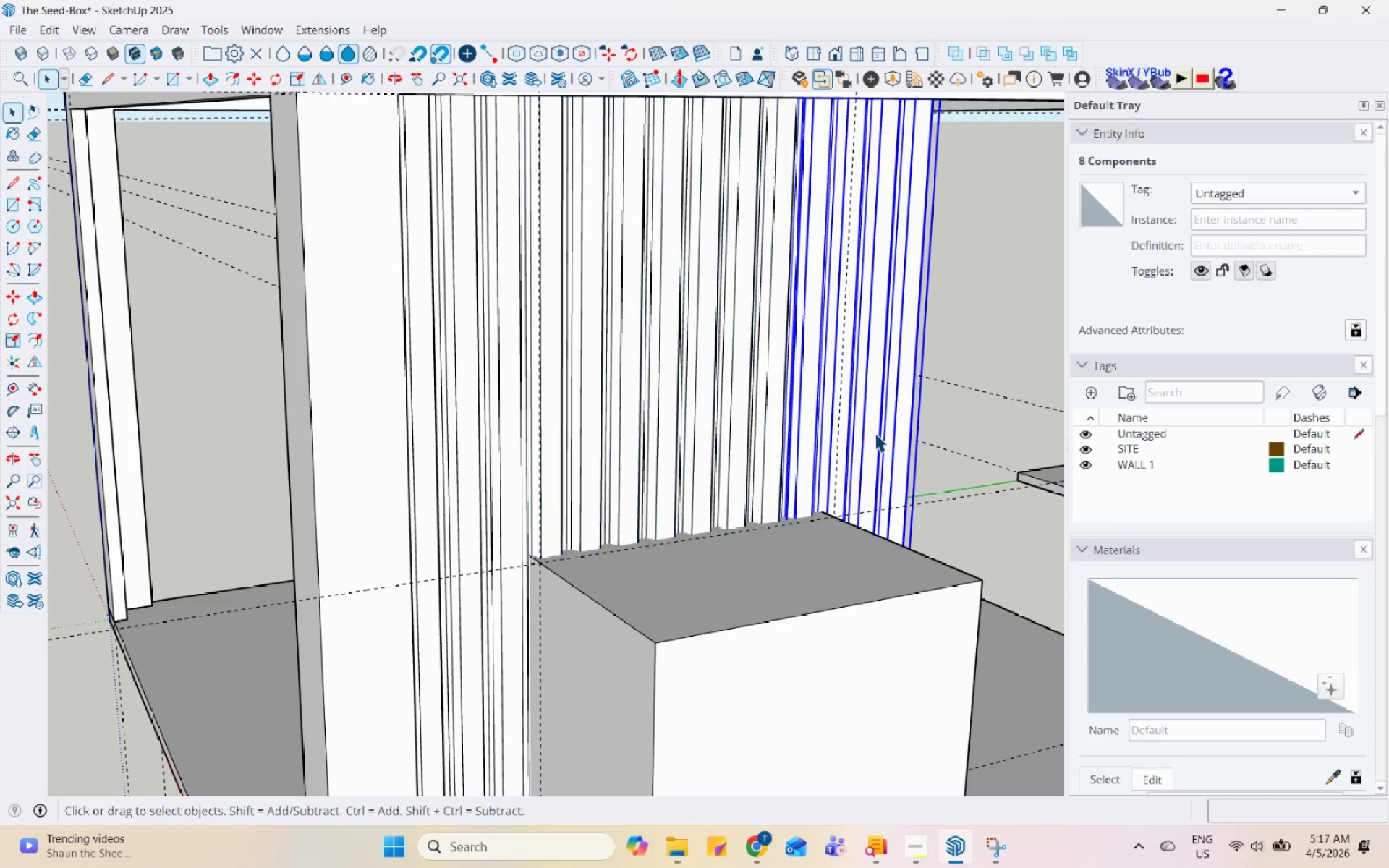 
right_click([875, 433])
 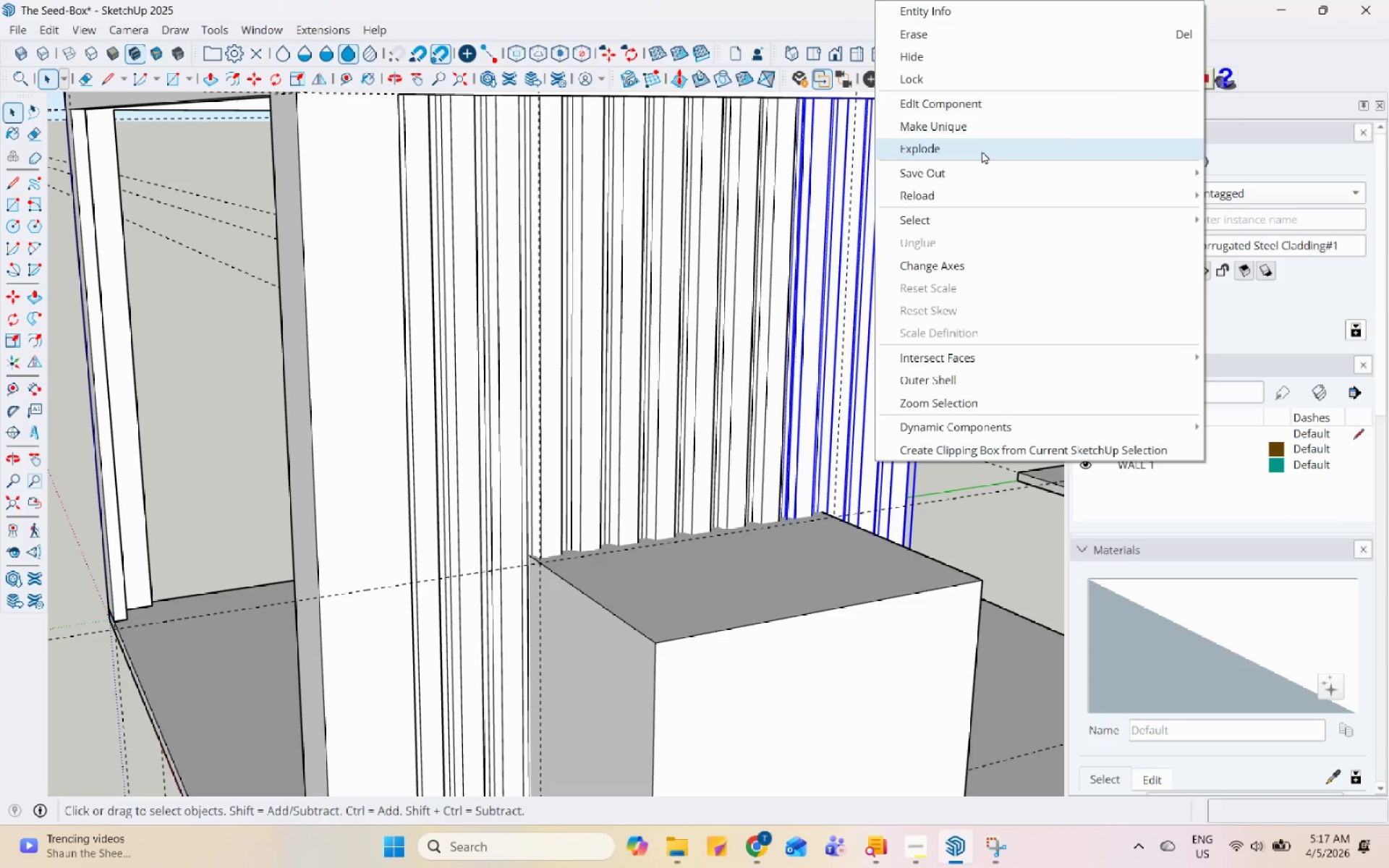 
double_click([625, 524])
 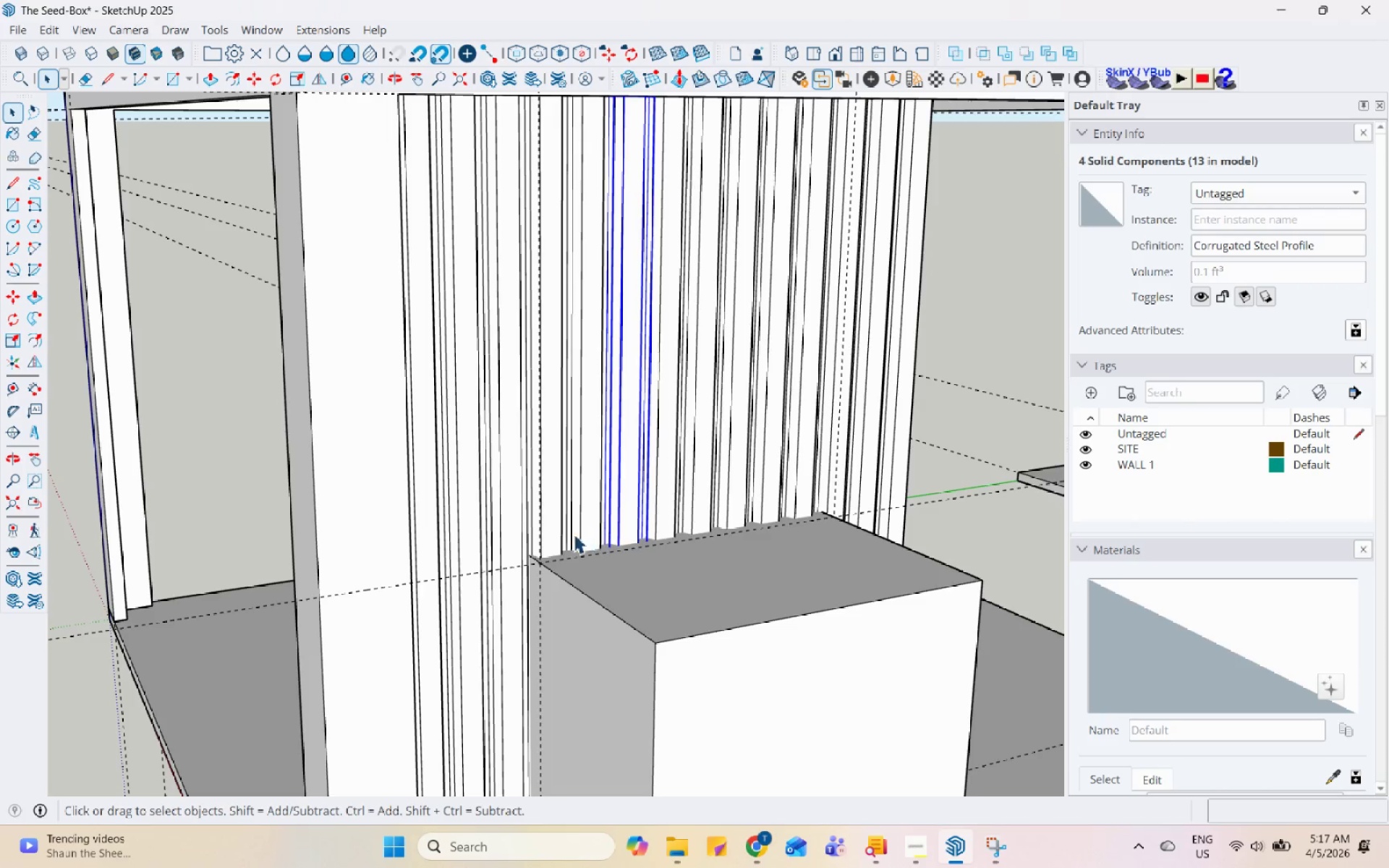 
left_click([557, 528])
 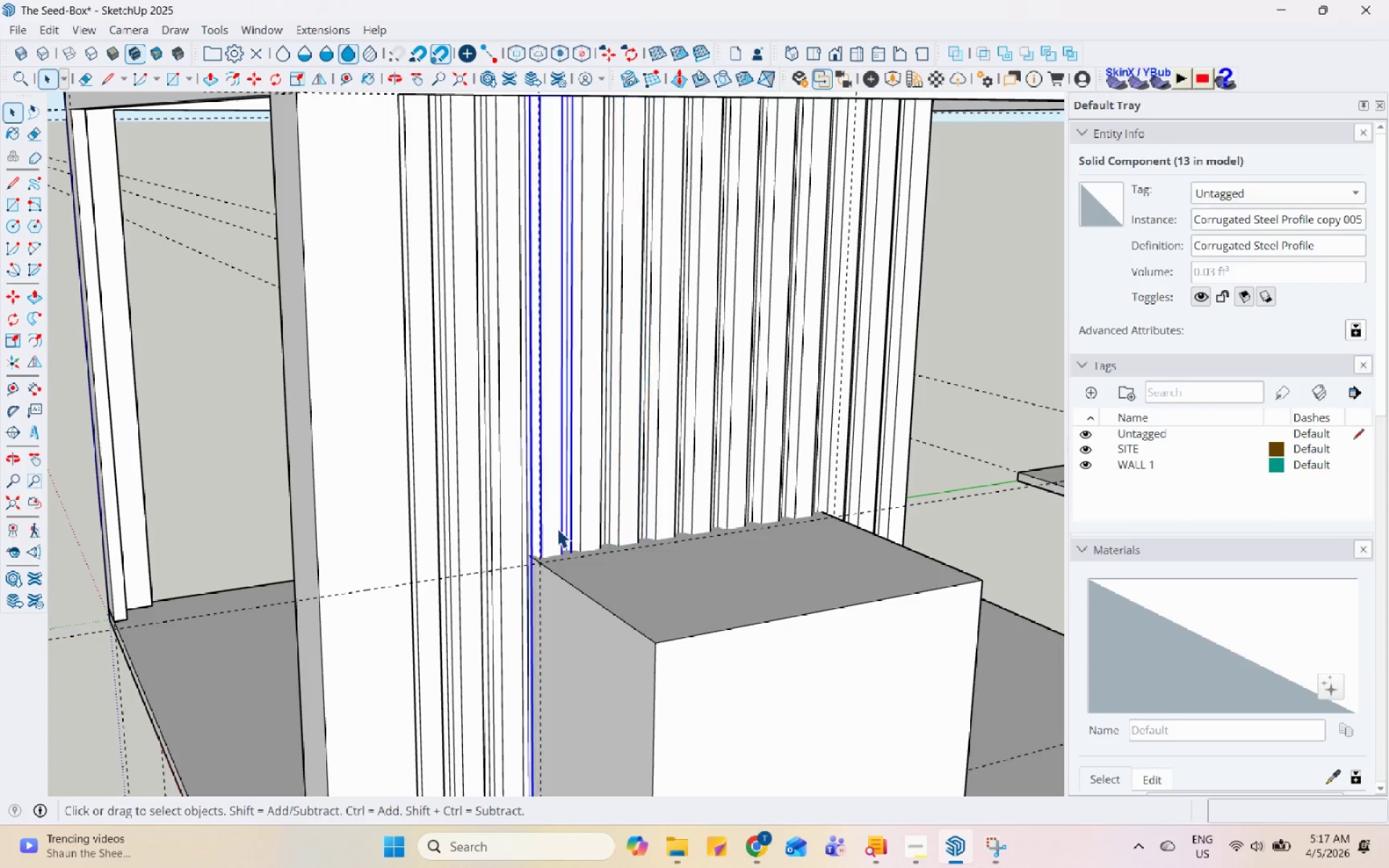 
hold_key(key=ControlLeft, duration=1.52)
triple_click([626, 509])
 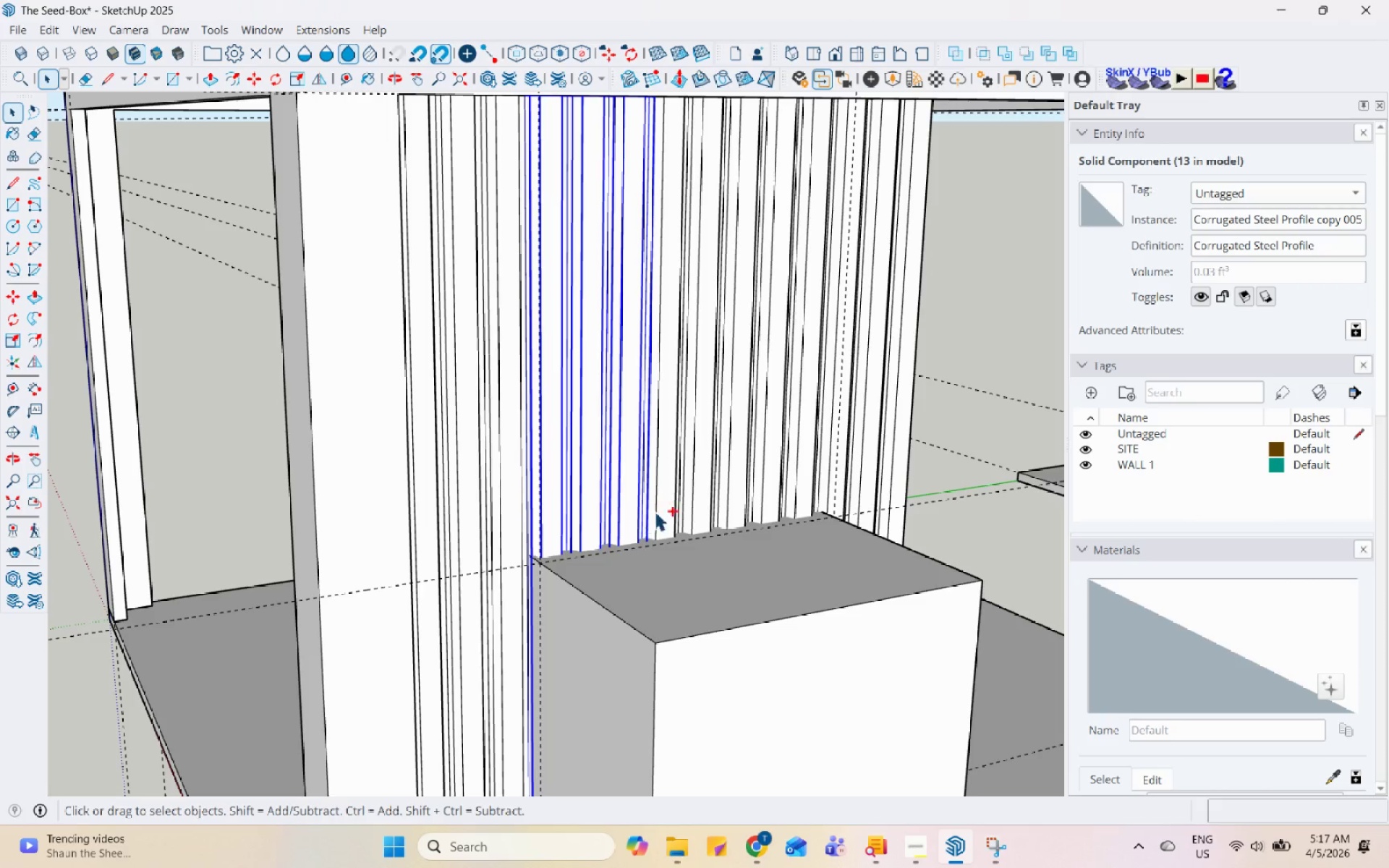 
triple_click([657, 510])
 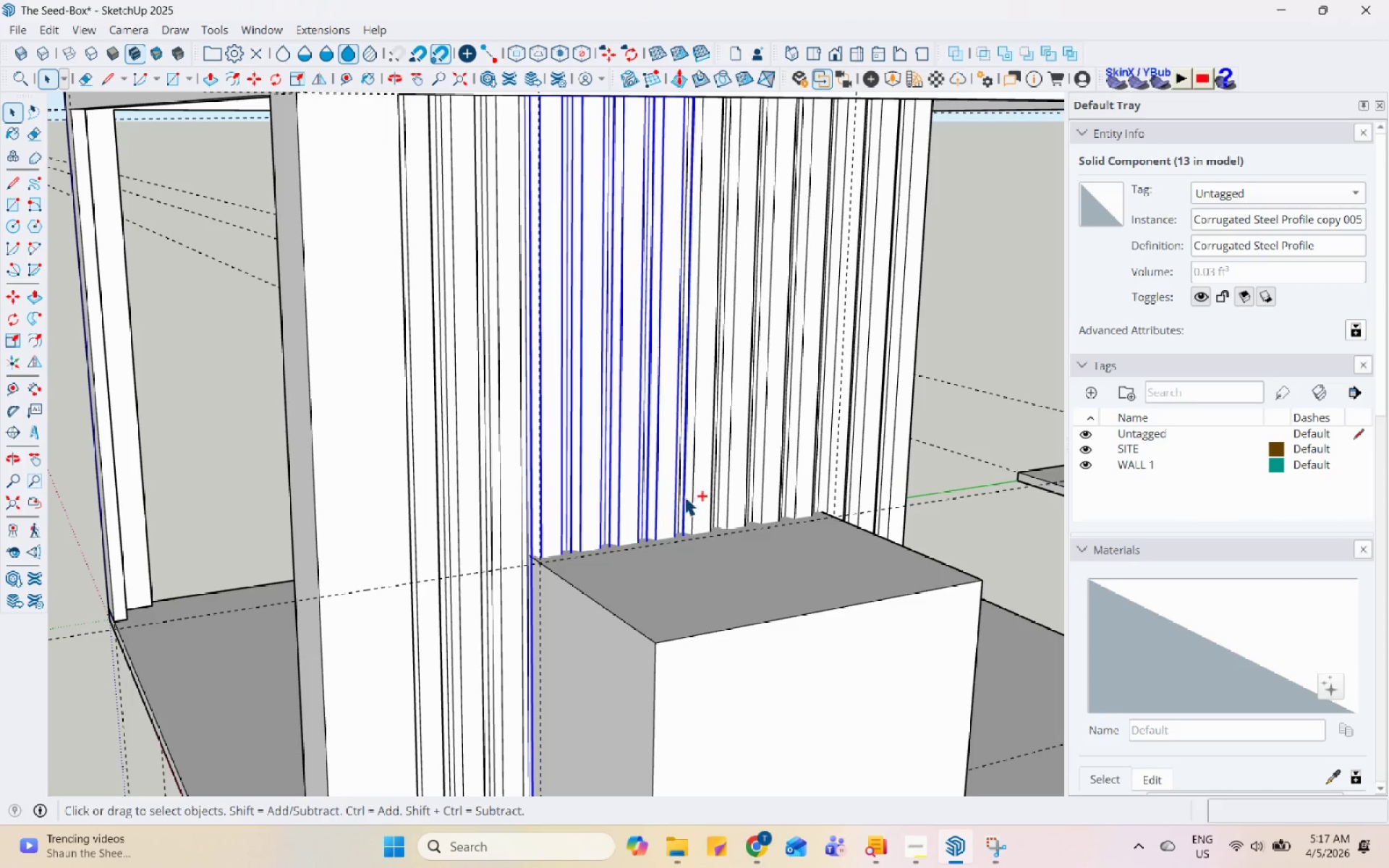 
left_click([700, 482])
 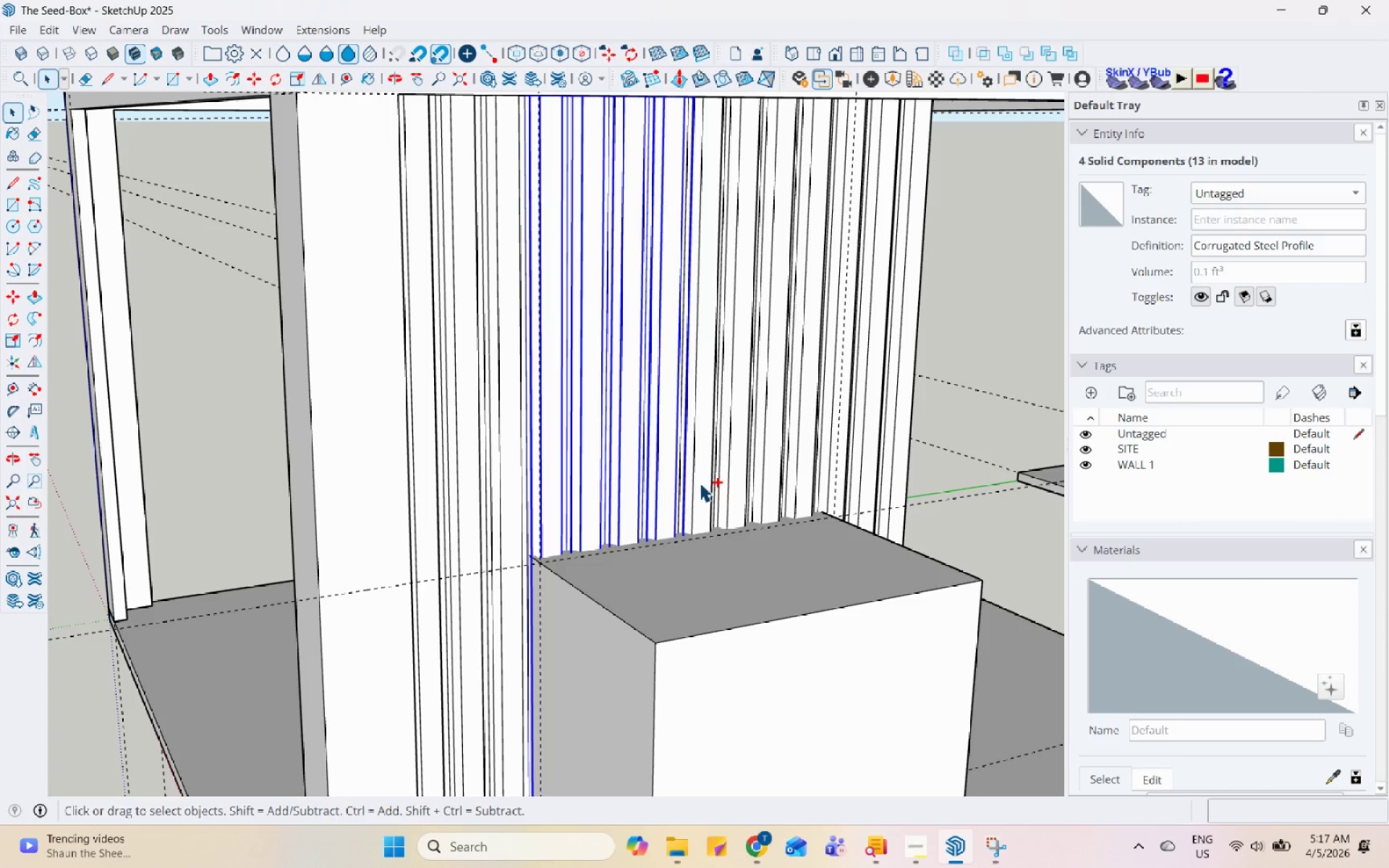 
hold_key(key=ControlLeft, duration=1.5)
triple_click([760, 475])
 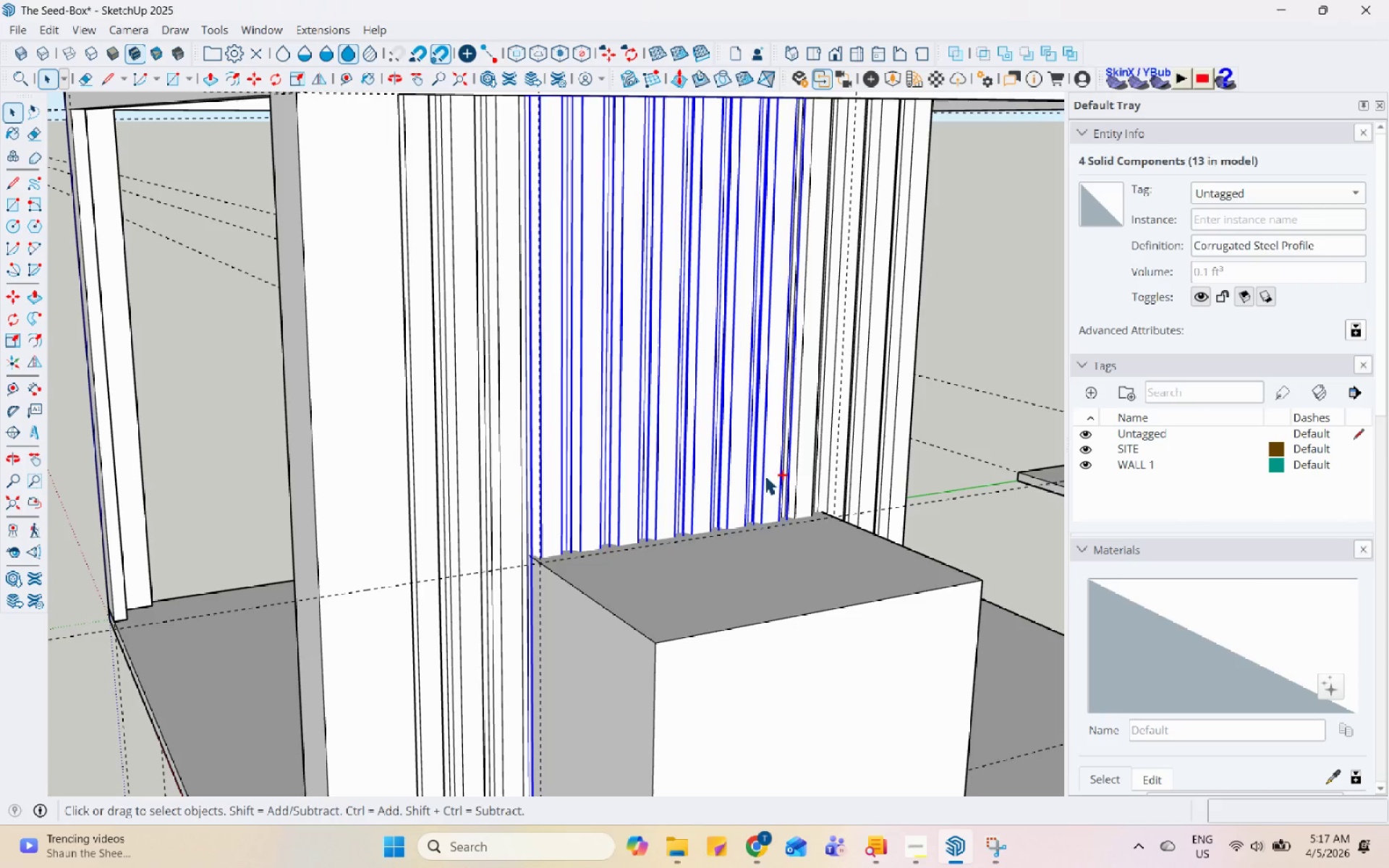 
hold_key(key=ControlLeft, duration=1.23)
left_click([796, 472])
 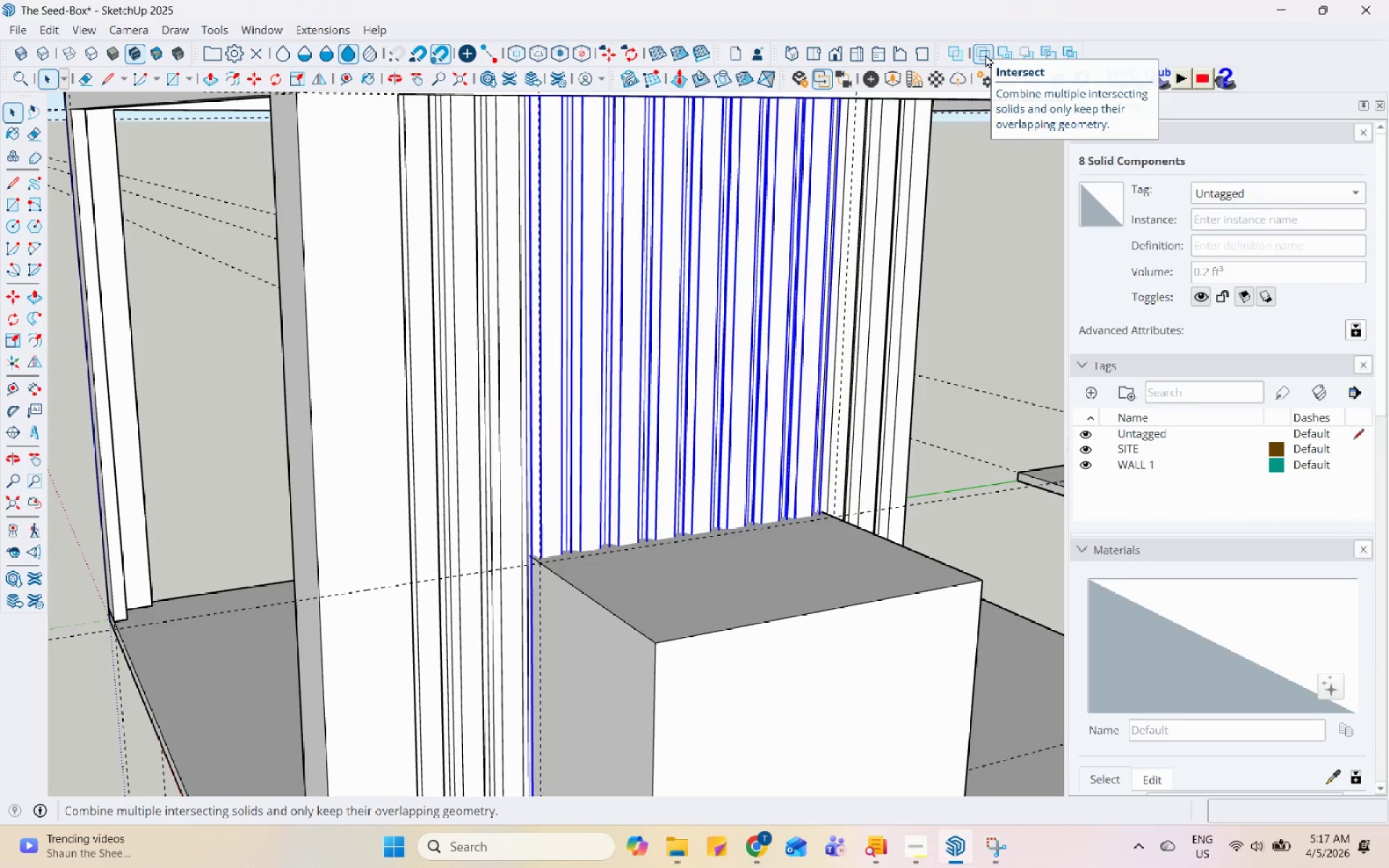 
left_click([985, 54])
 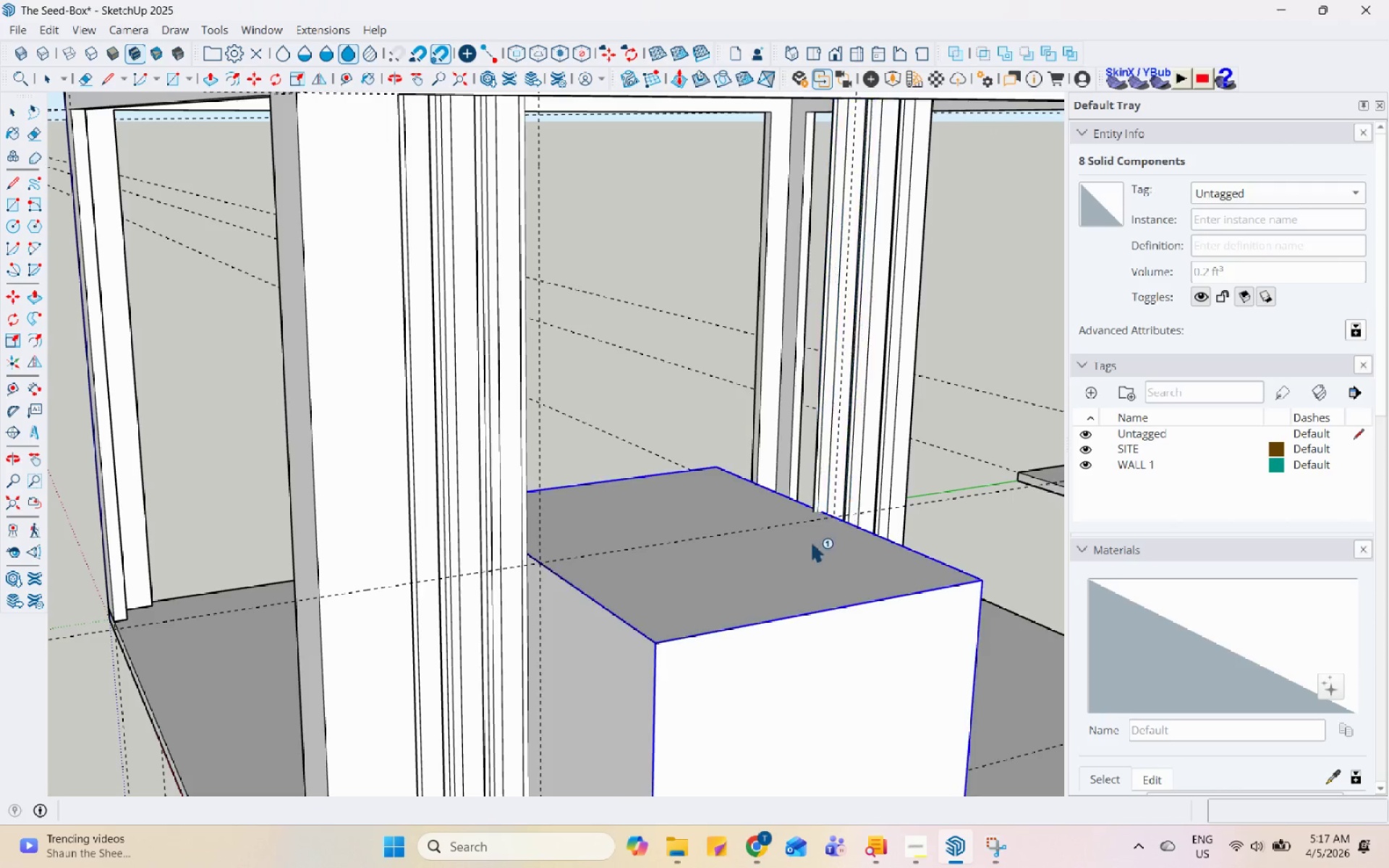 
mouse_move([774, 595])
 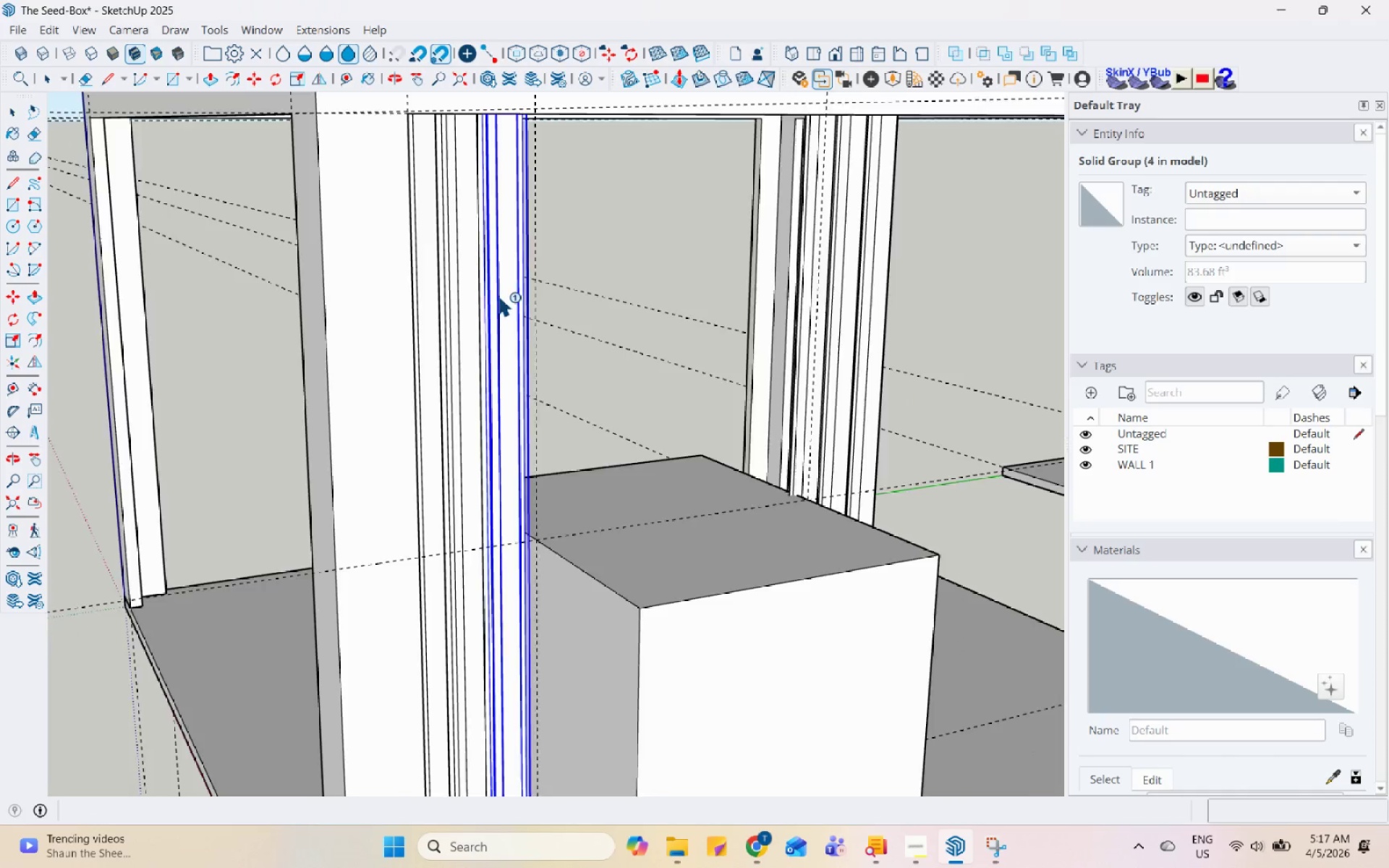 
scroll: coordinate [634, 307], scroll_direction: down, amount: 8.0
 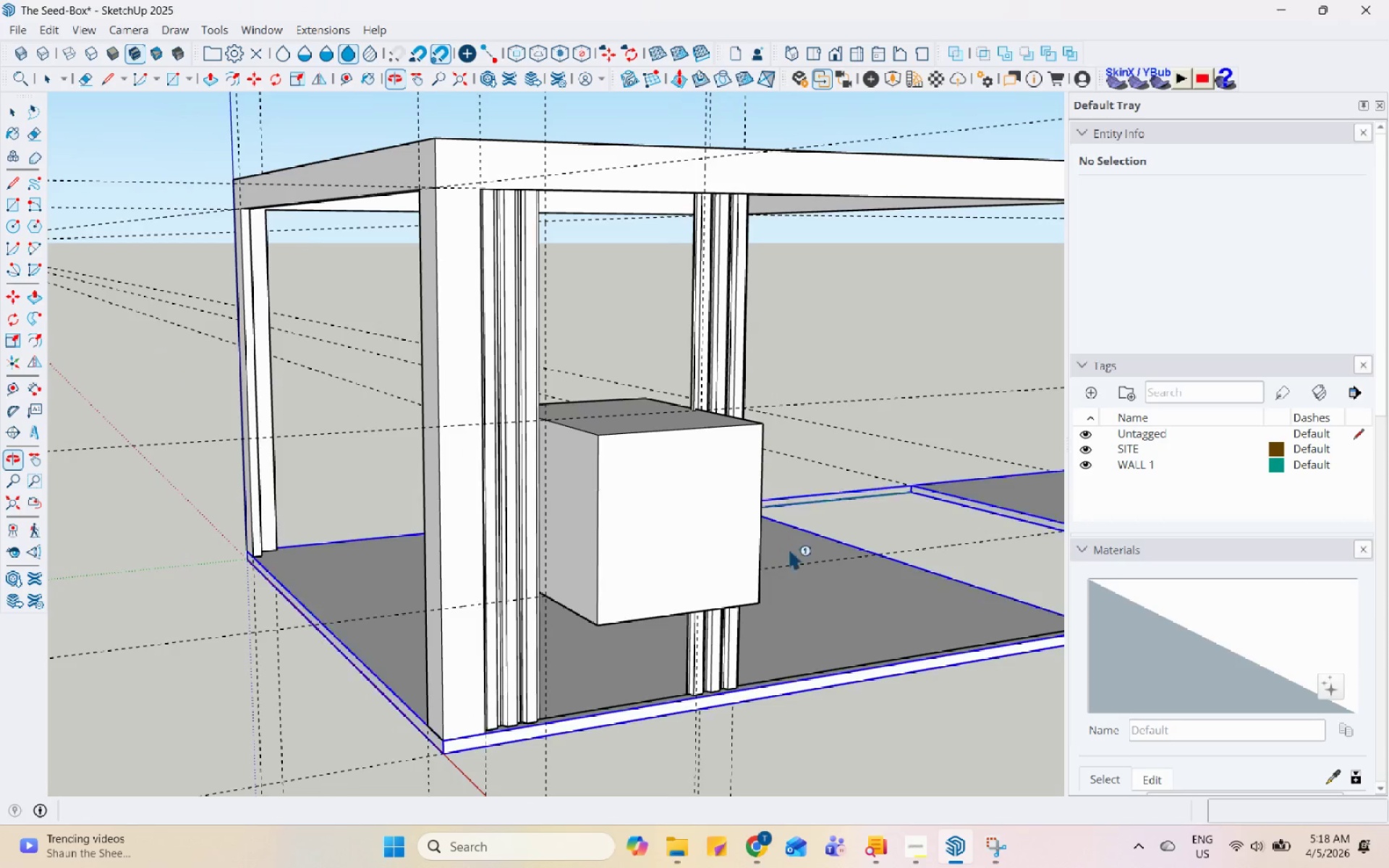 
key(Space)
 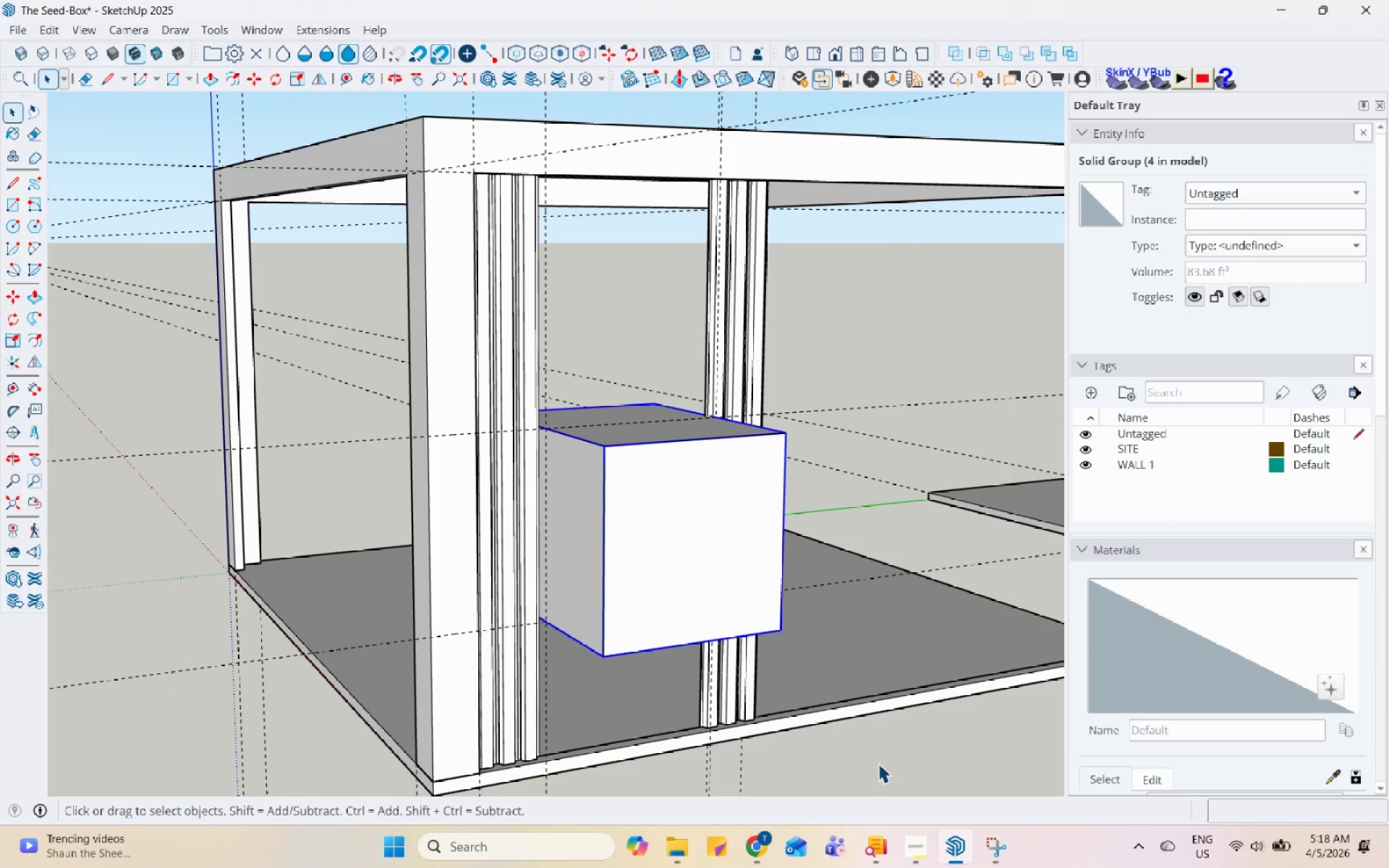 
scroll: coordinate [577, 378], scroll_direction: none, amount: 0.0
 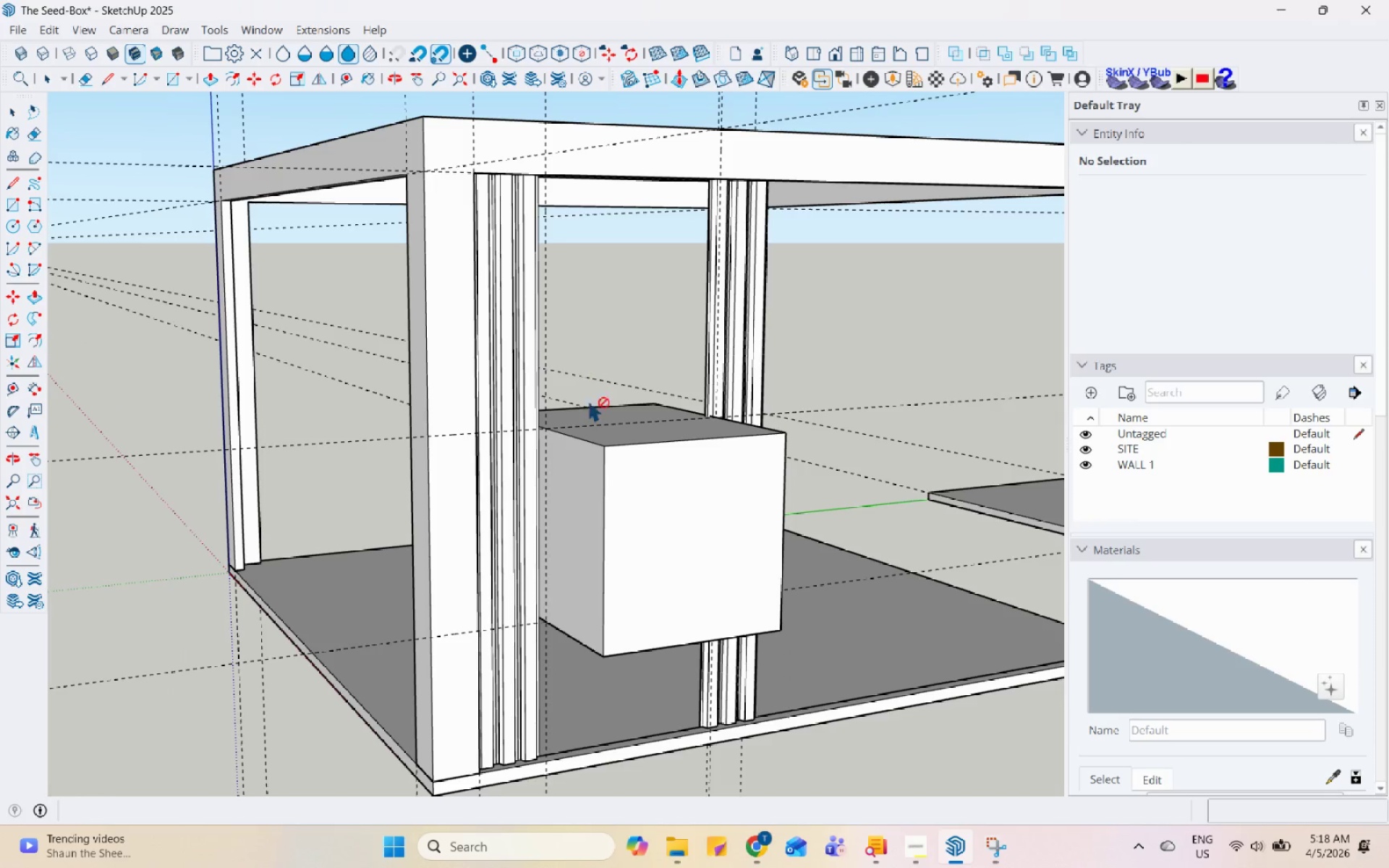 
key(Control+Z)
 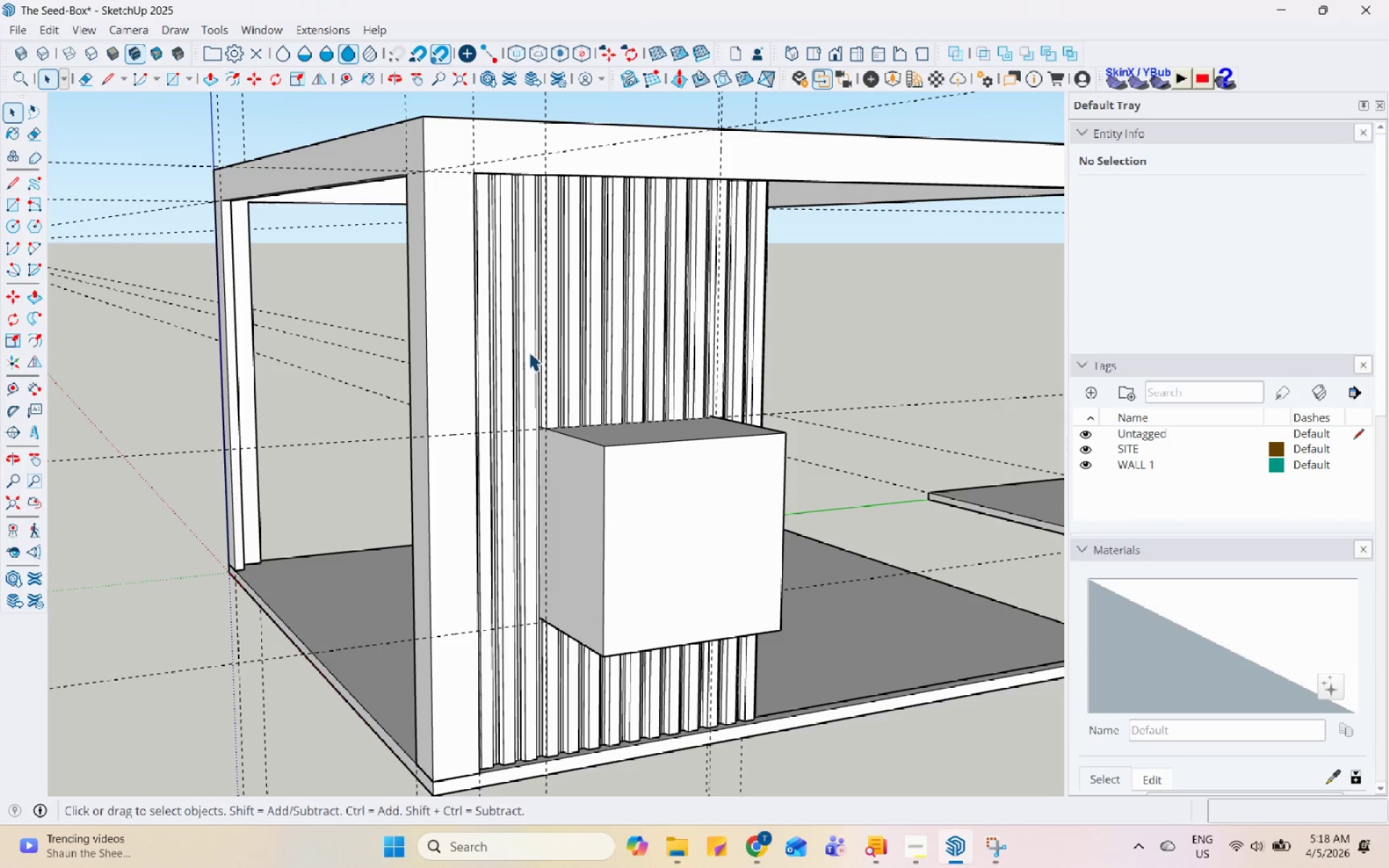 
left_click([572, 323])
 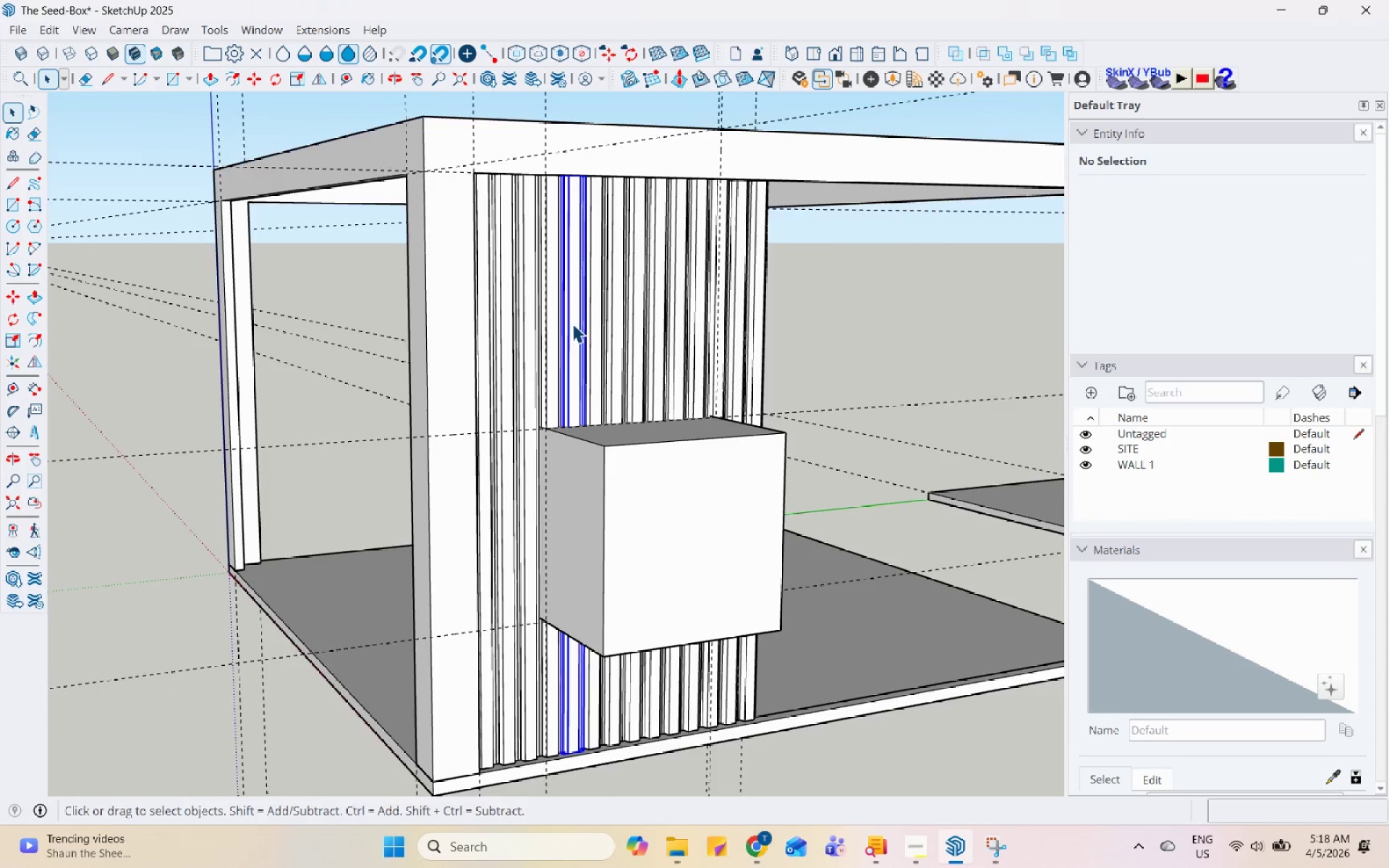 
hold_key(key=ControlLeft, duration=1.5)
left_click([553, 328])
 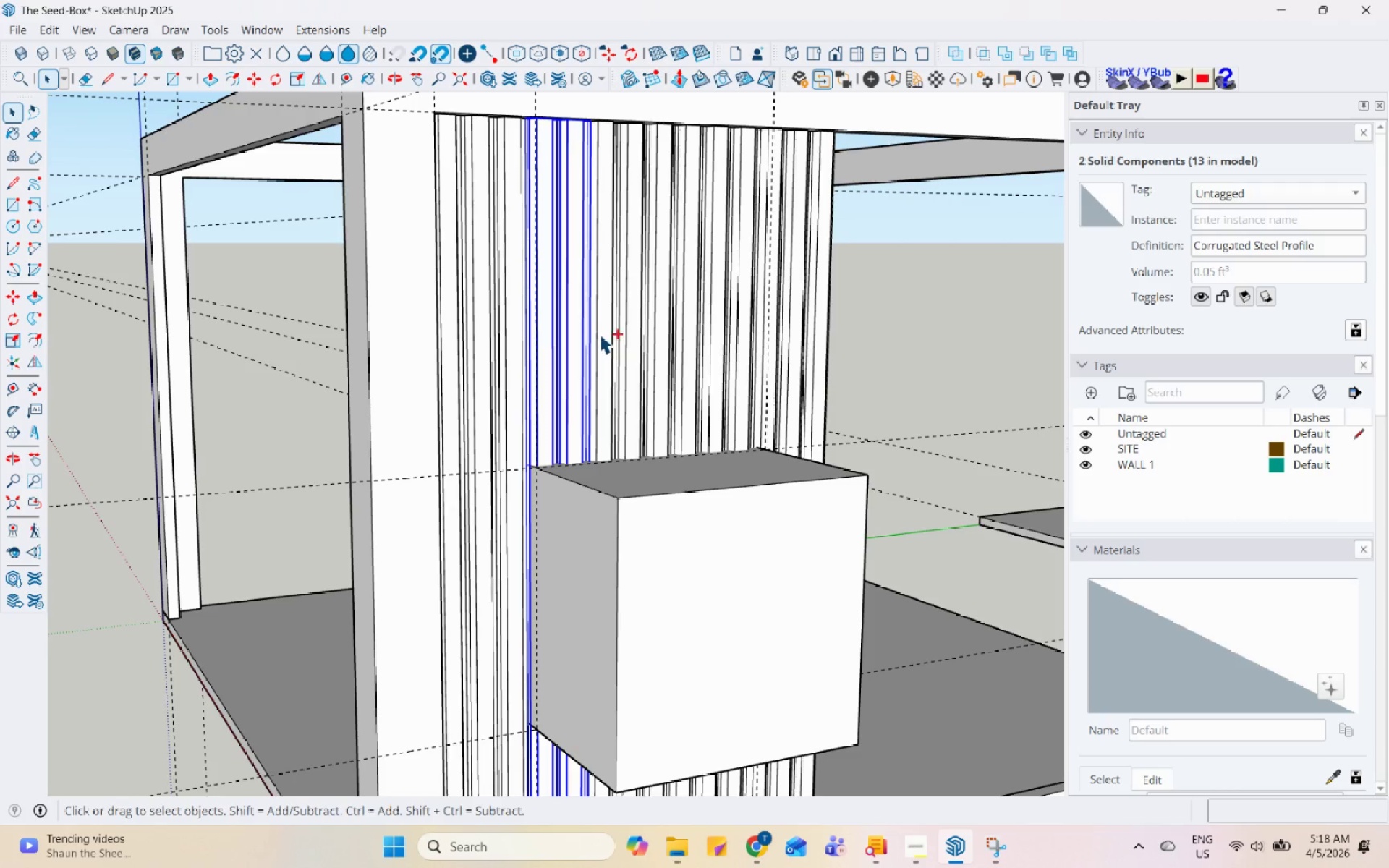 
scroll: coordinate [572, 323], scroll_direction: up, amount: 3.0
 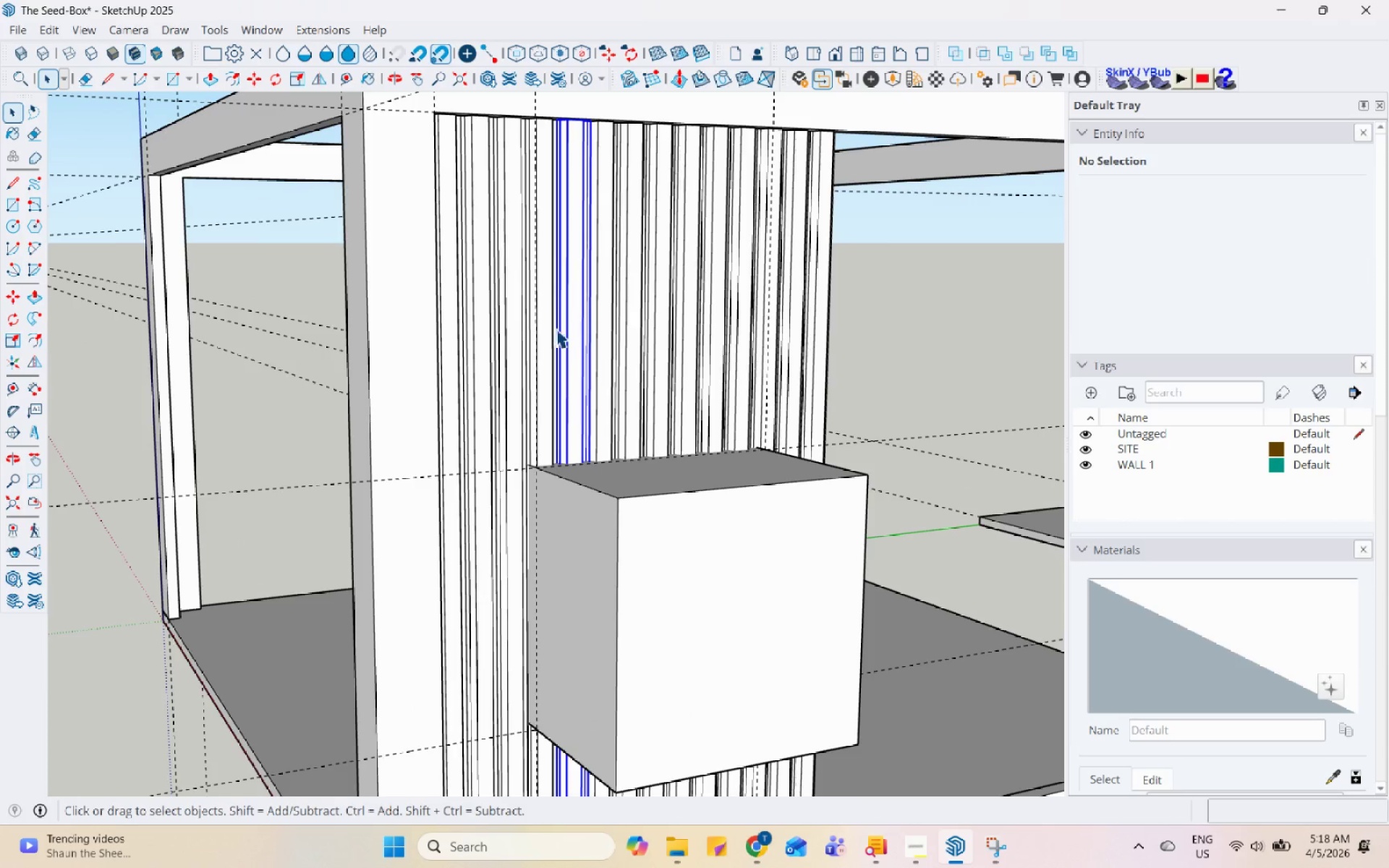 
left_click([608, 334])
 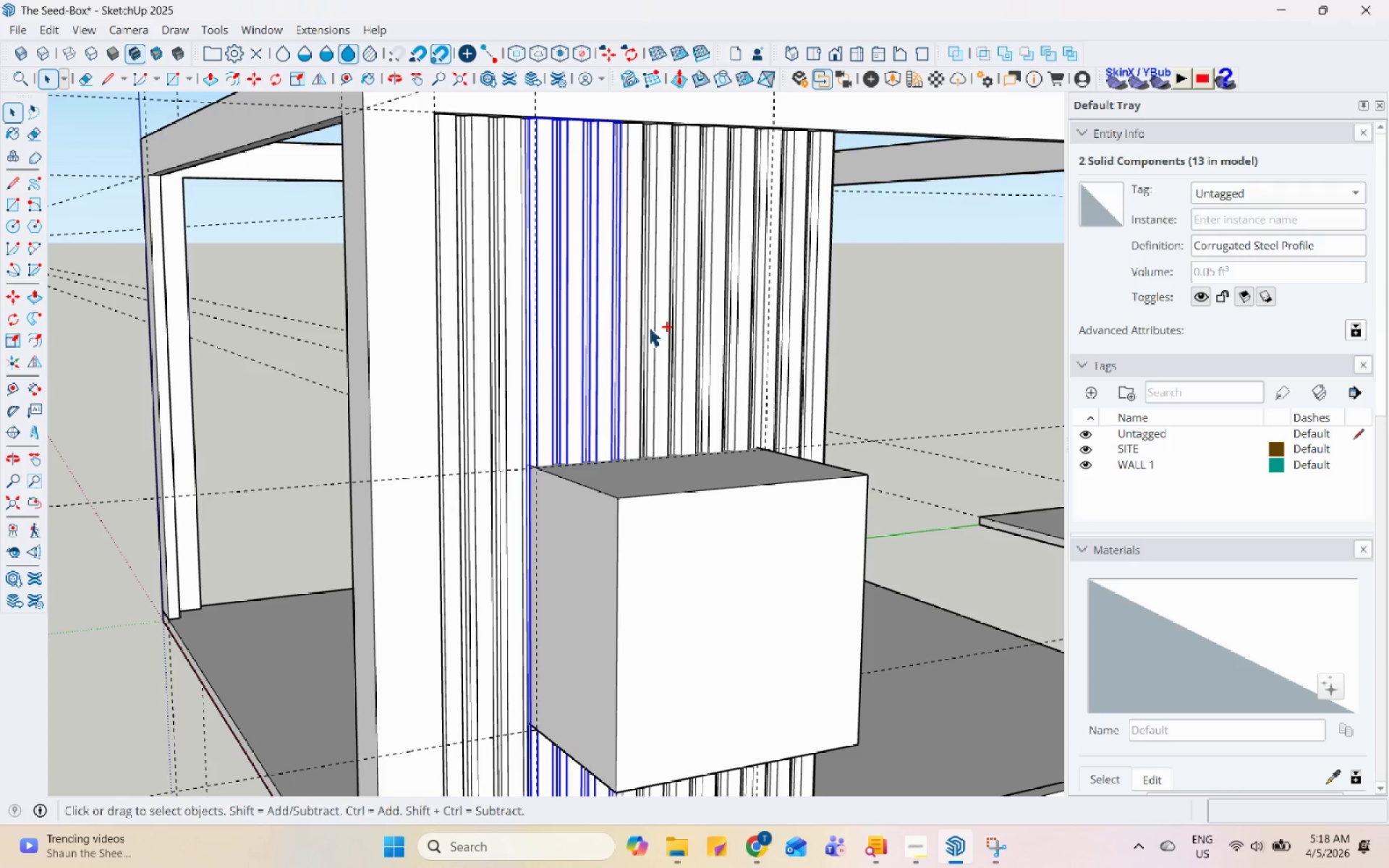 
hold_key(key=ControlLeft, duration=1.52)
left_click([640, 326])
 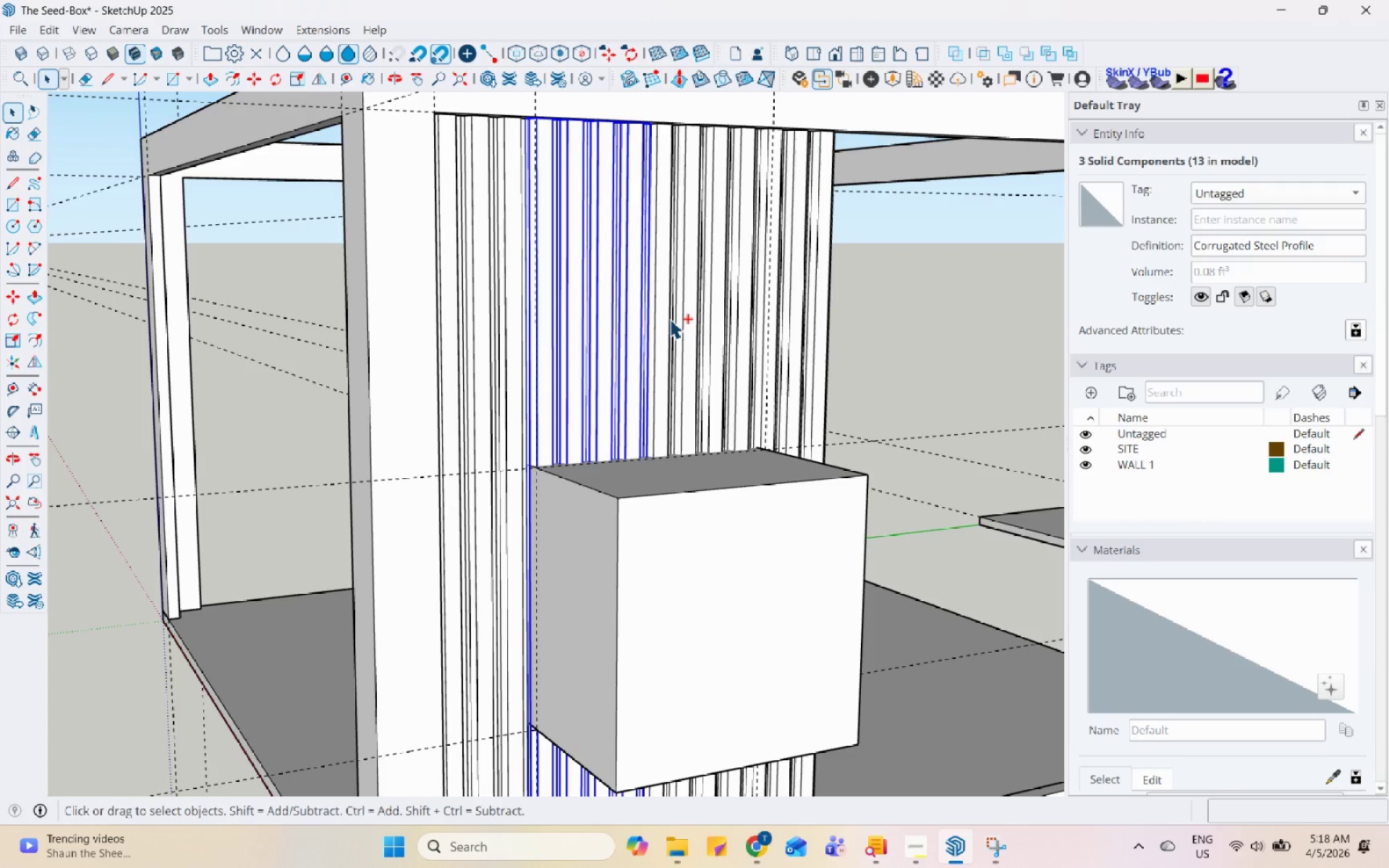 
double_click([670, 319])
 